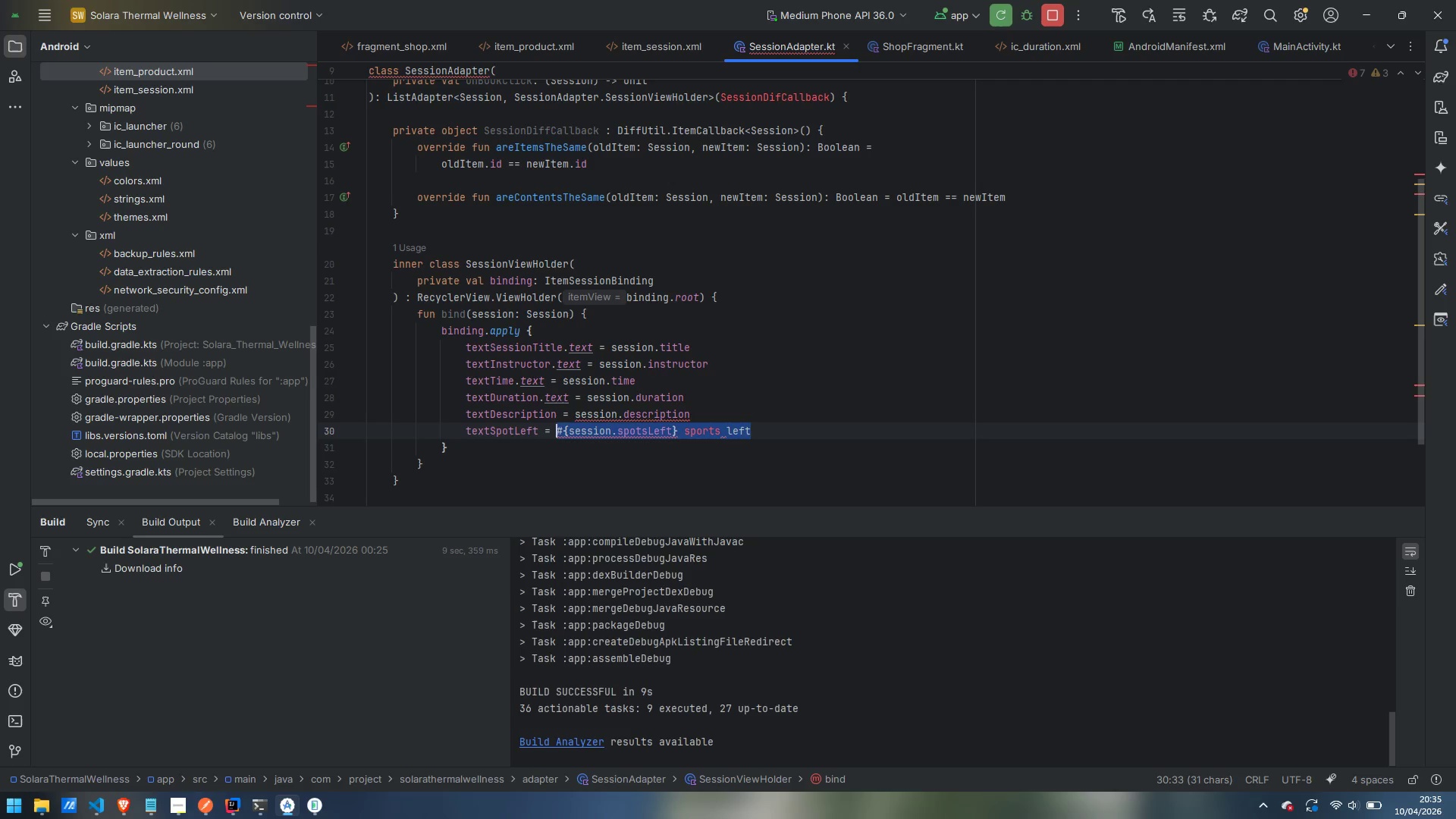 
key(Control+Shift+ArrowLeft)
 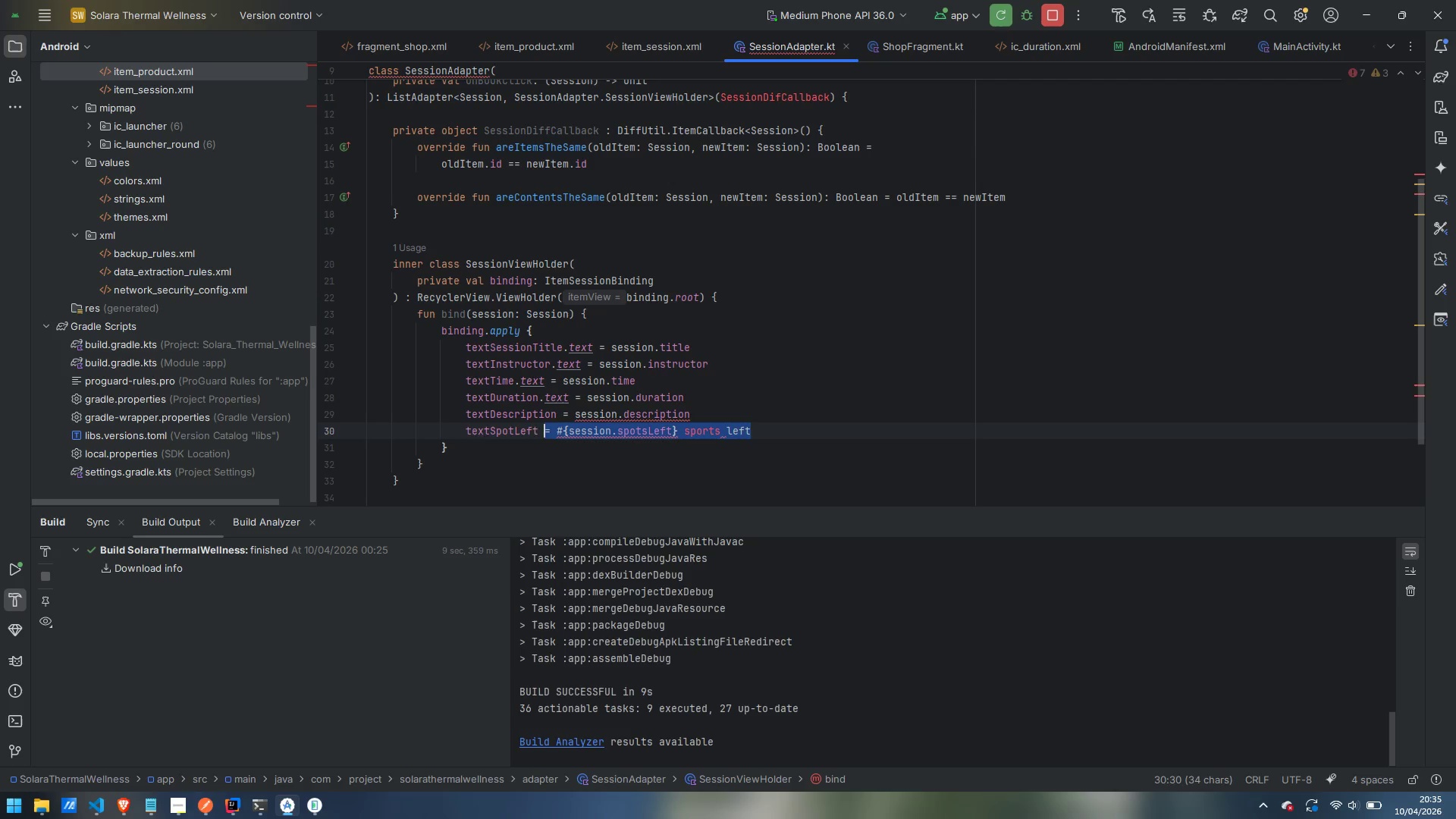 
key(Control+Shift+ArrowLeft)
 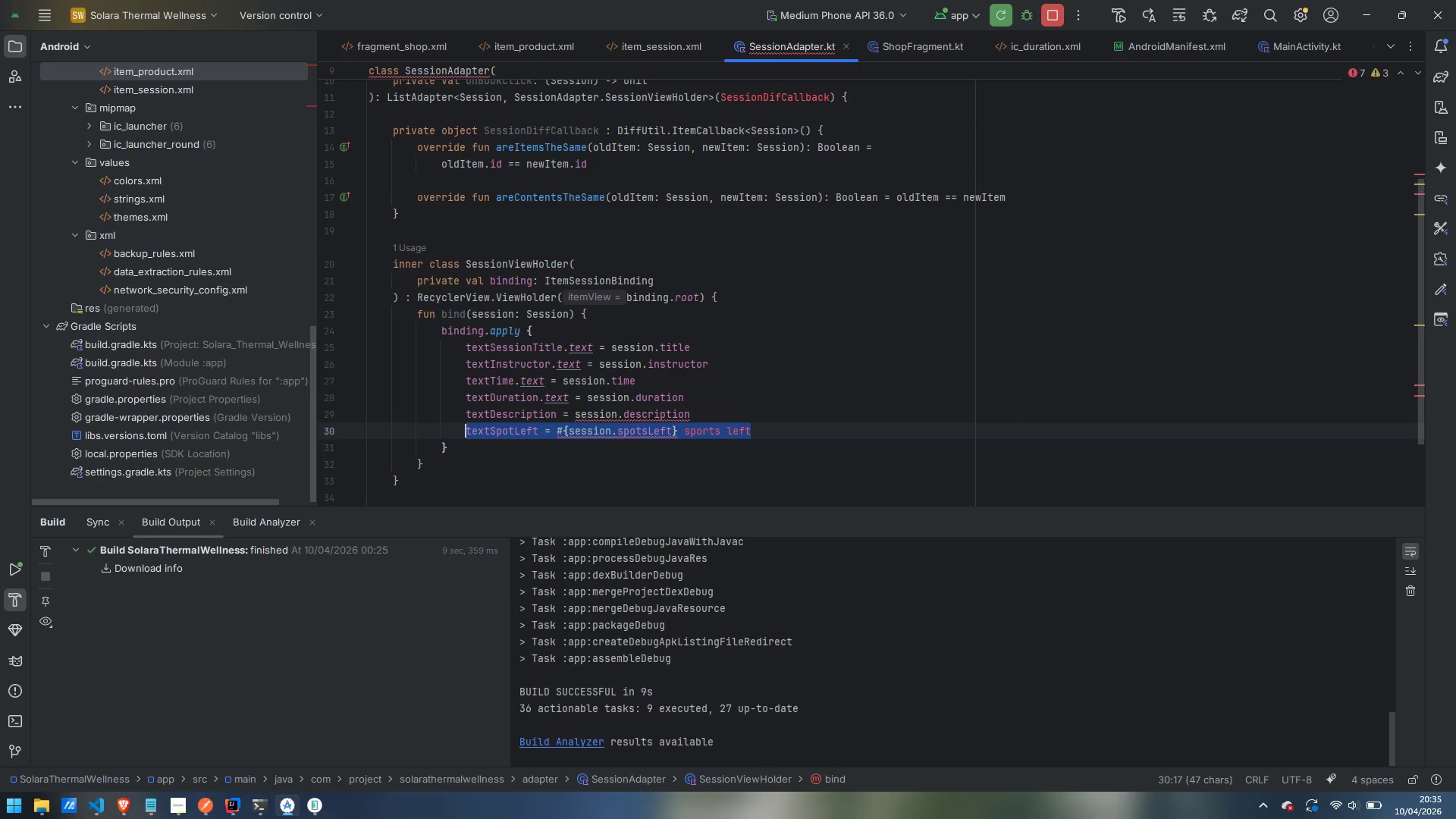 
key(Shift+Quote)
 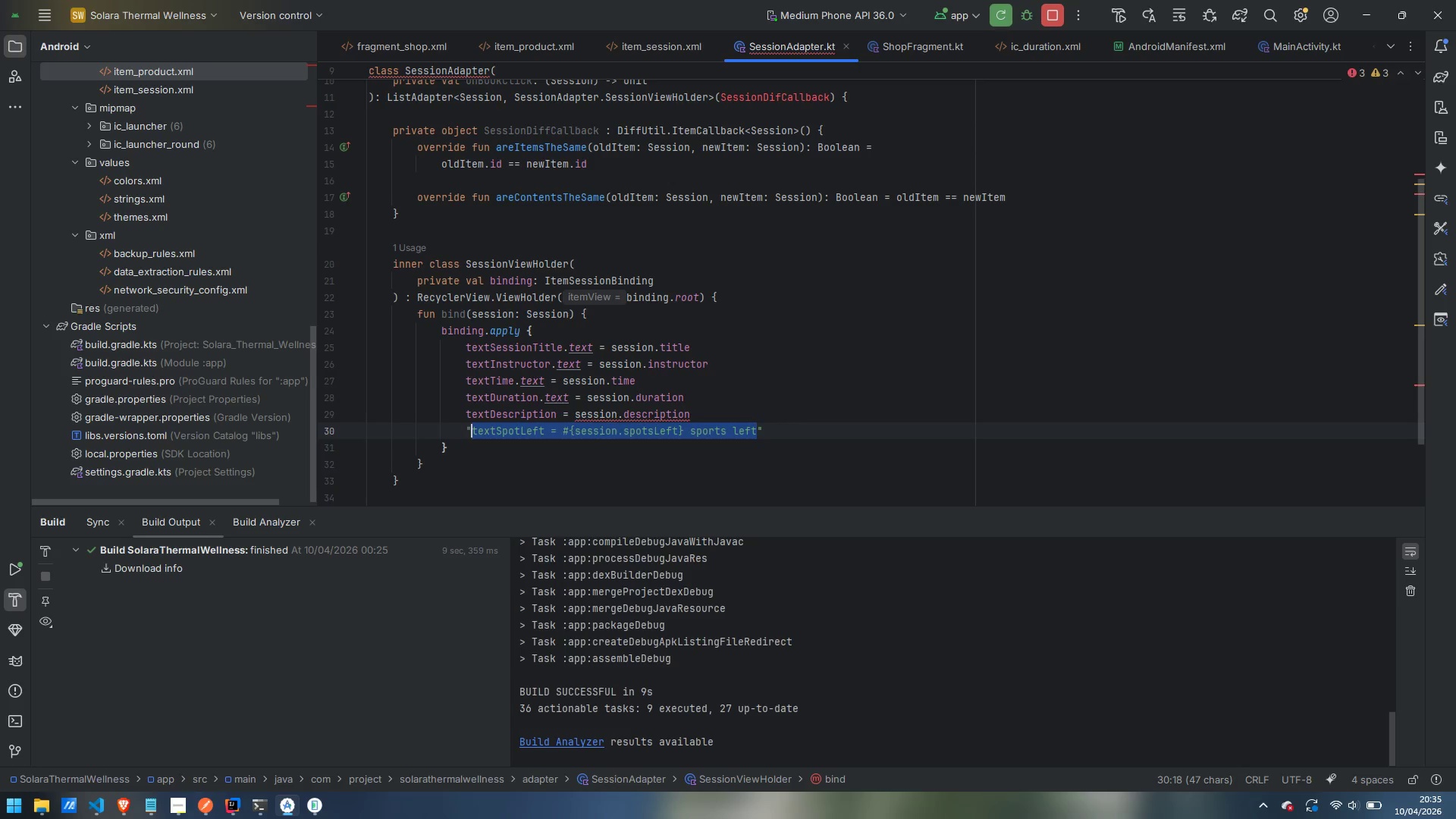 
key(ArrowRight)
 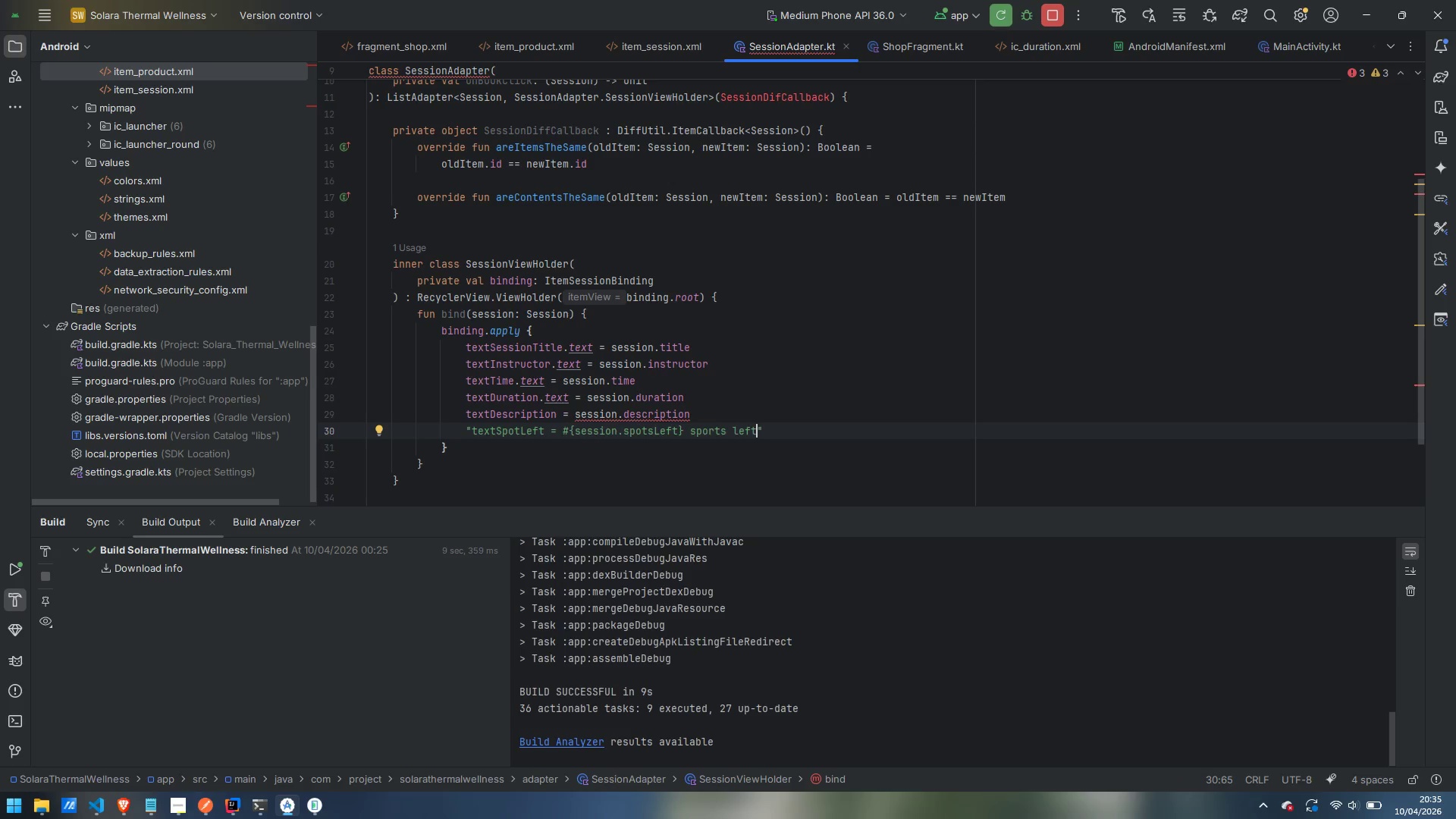 
key(ArrowRight)
 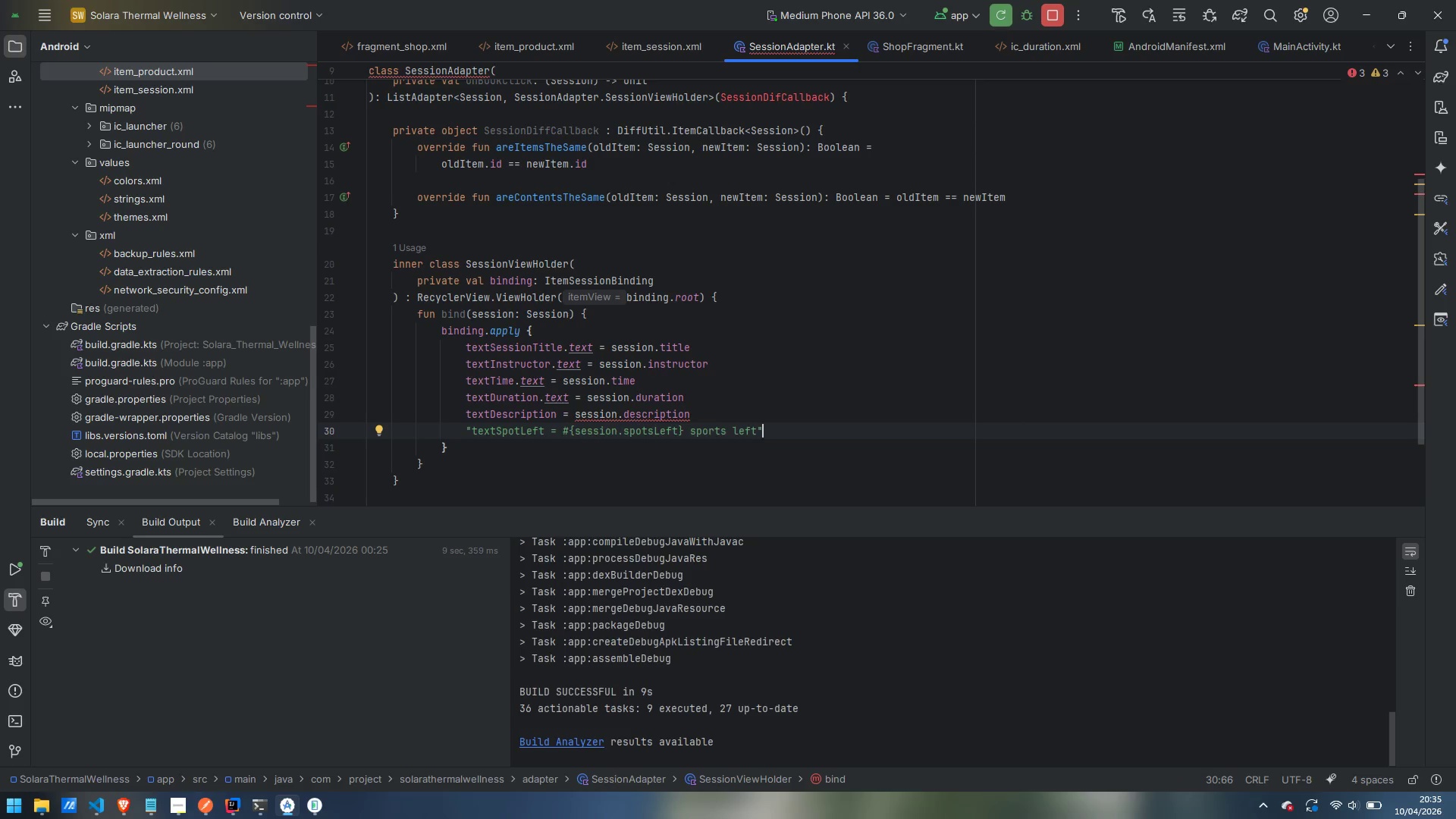 
key(ArrowDown)
 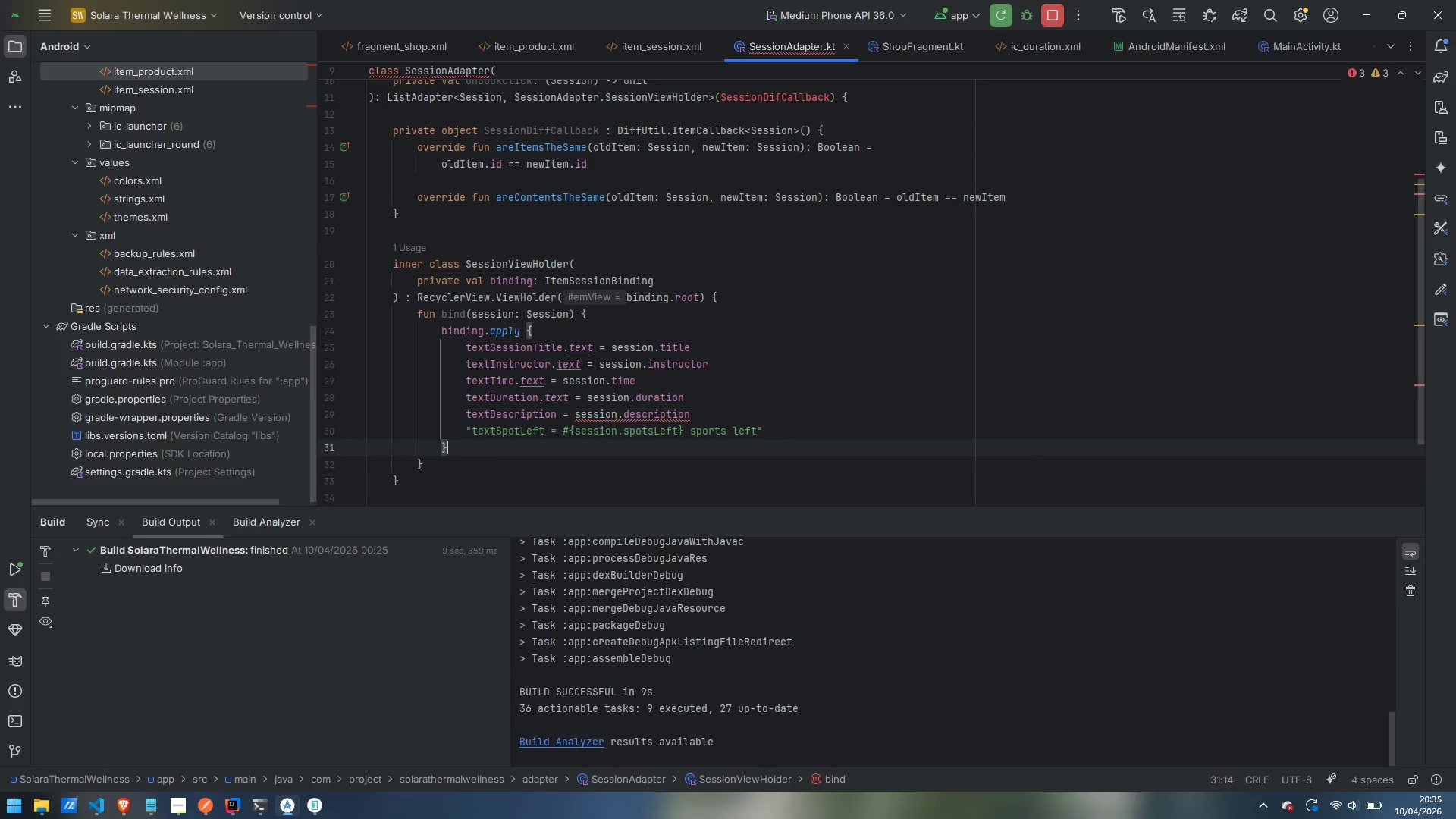 
key(ArrowDown)
 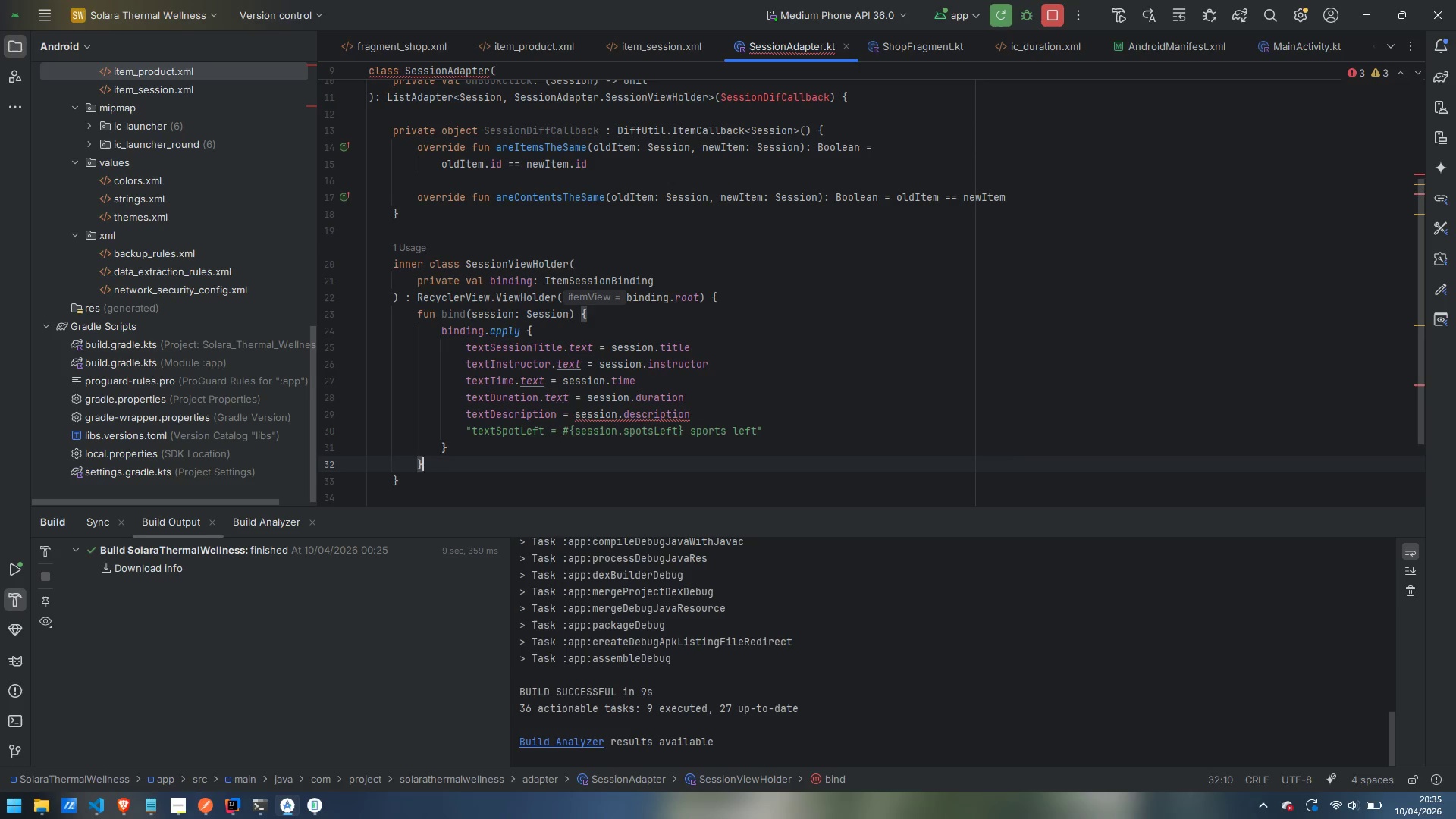 
key(ArrowUp)
 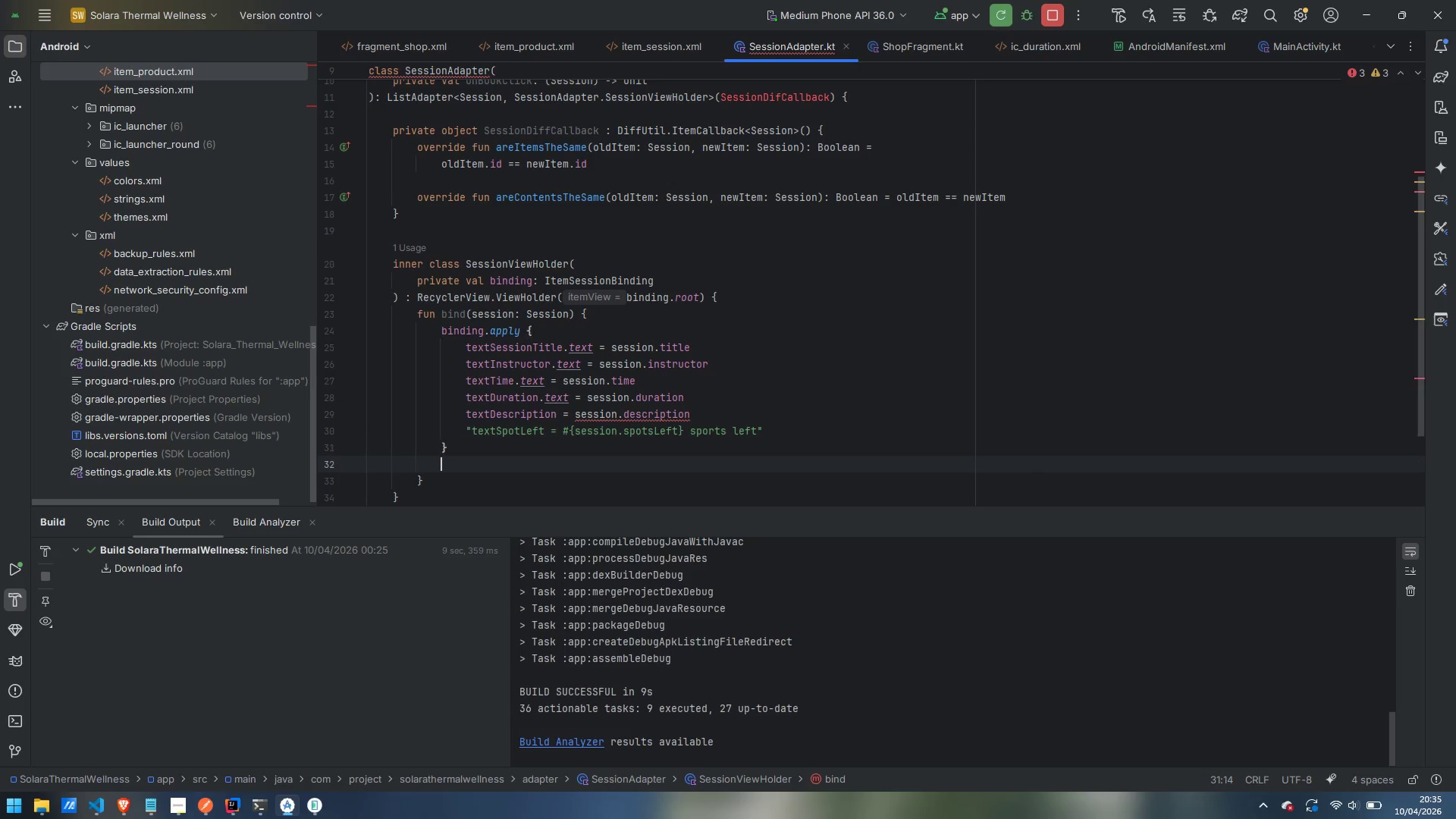 
key(Enter)
 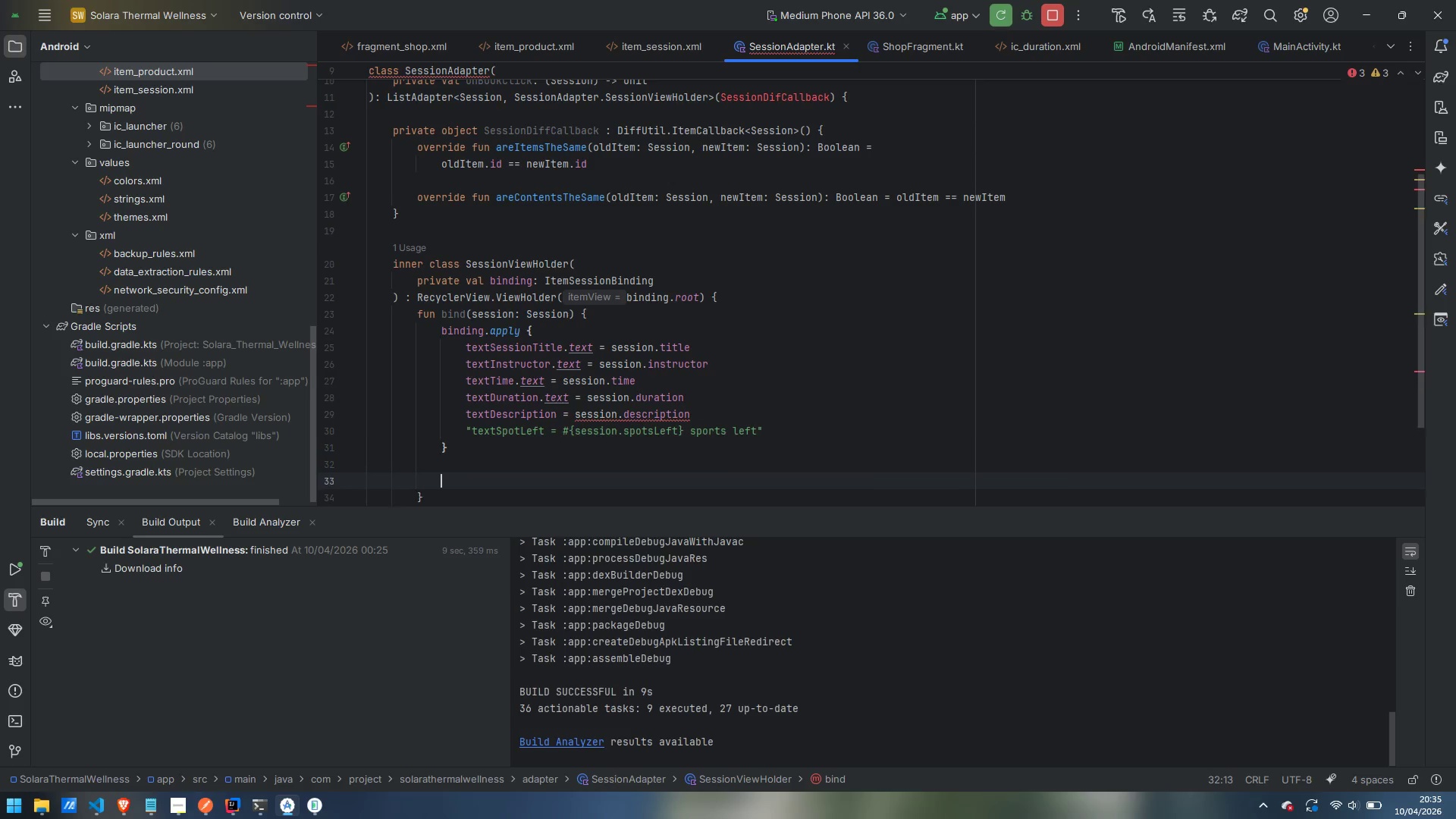 
key(Enter)
 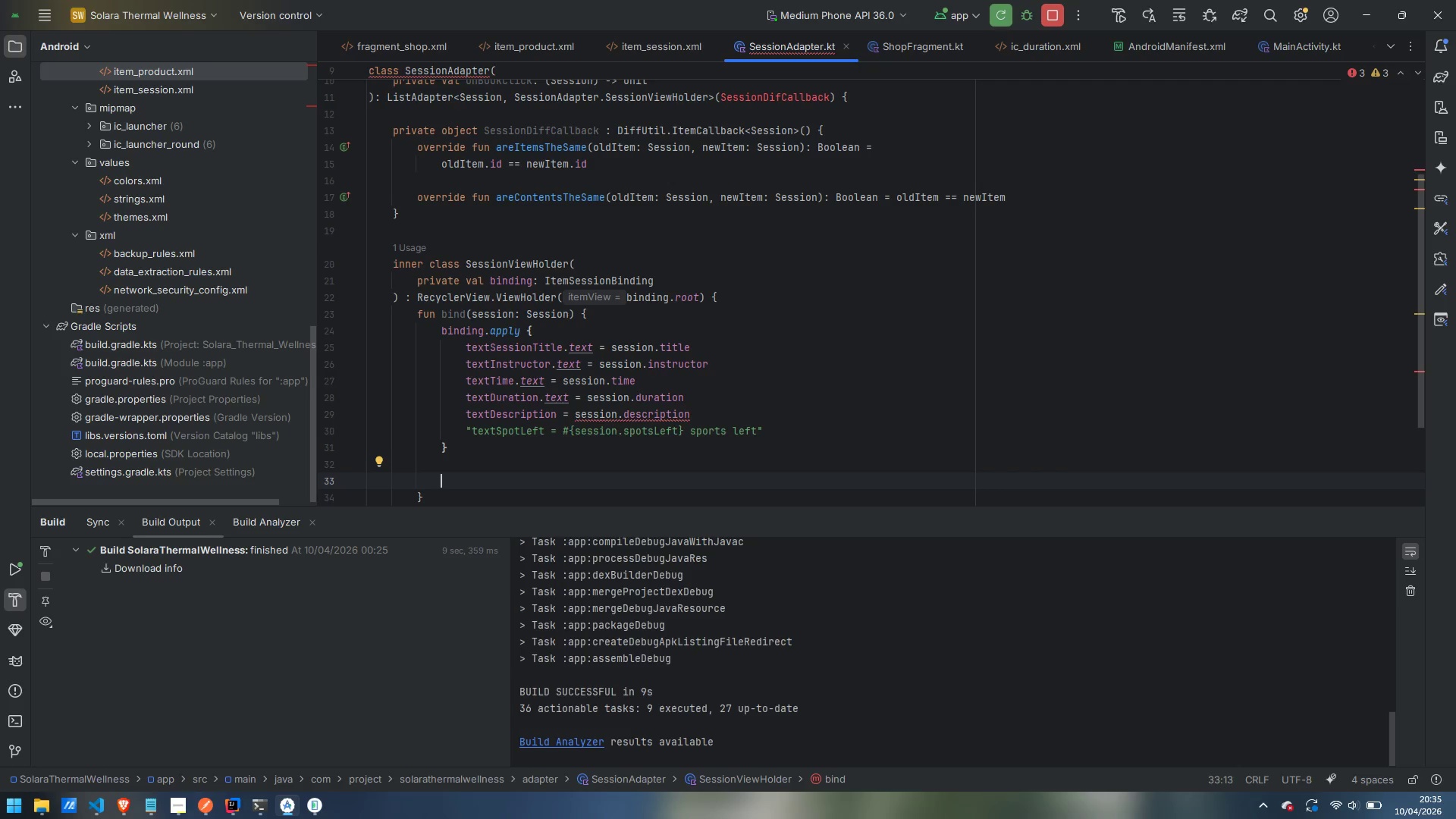 
wait(11.0)
 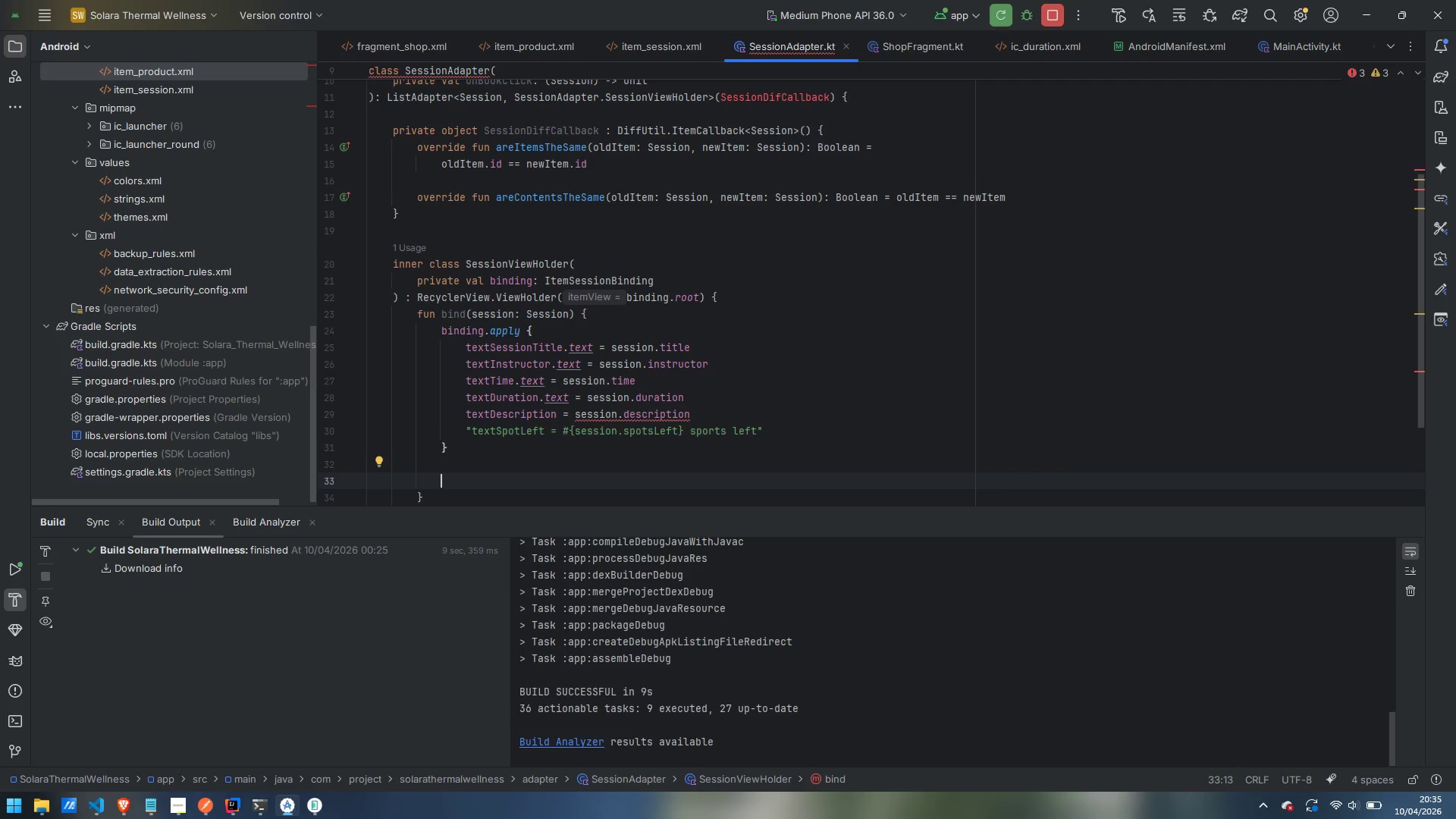 
scroll: coordinate [932, 263], scroll_direction: down, amount: 1.0
 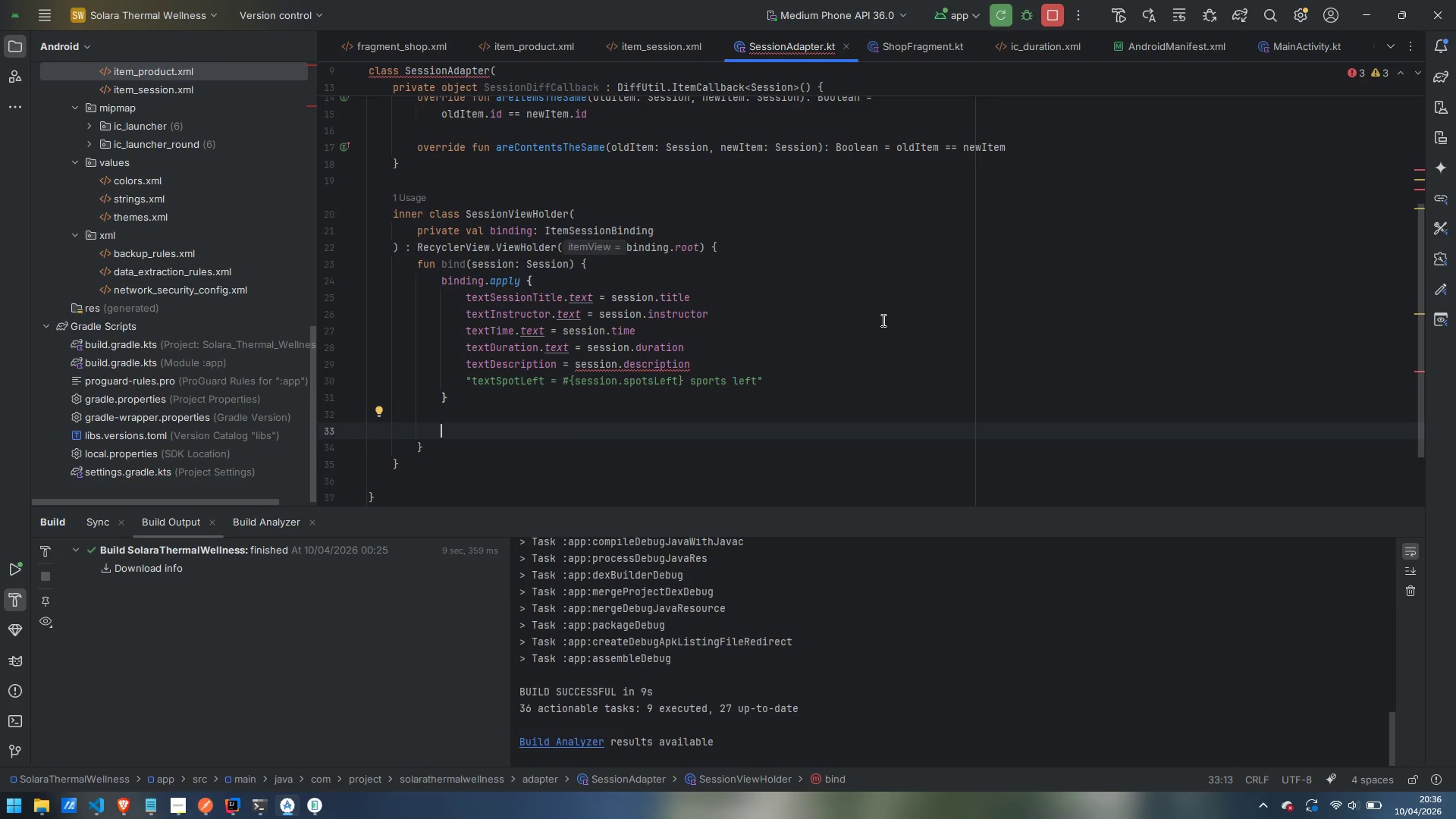 
wait(9.67)
 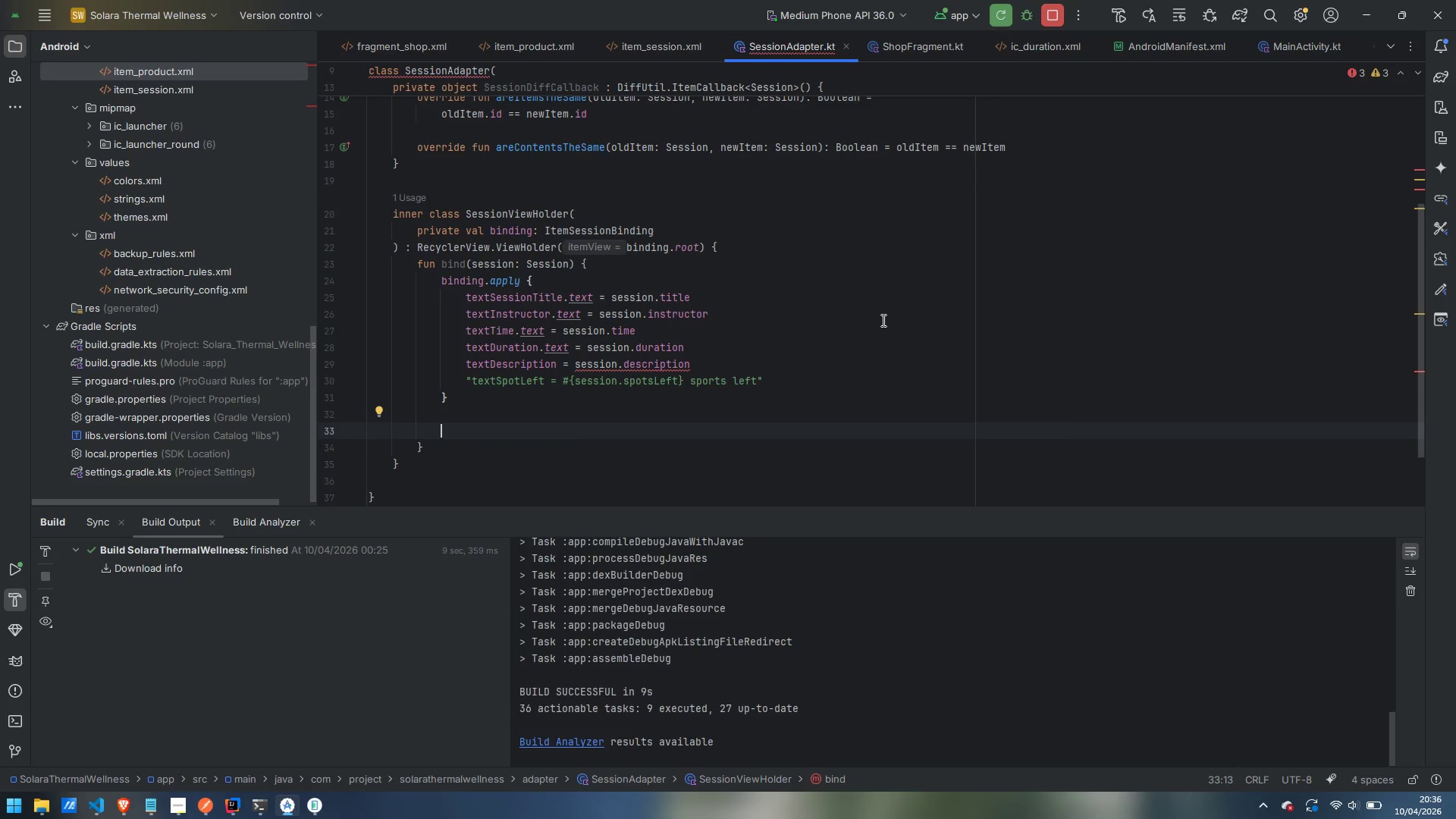 
mouse_move([512, 306])
 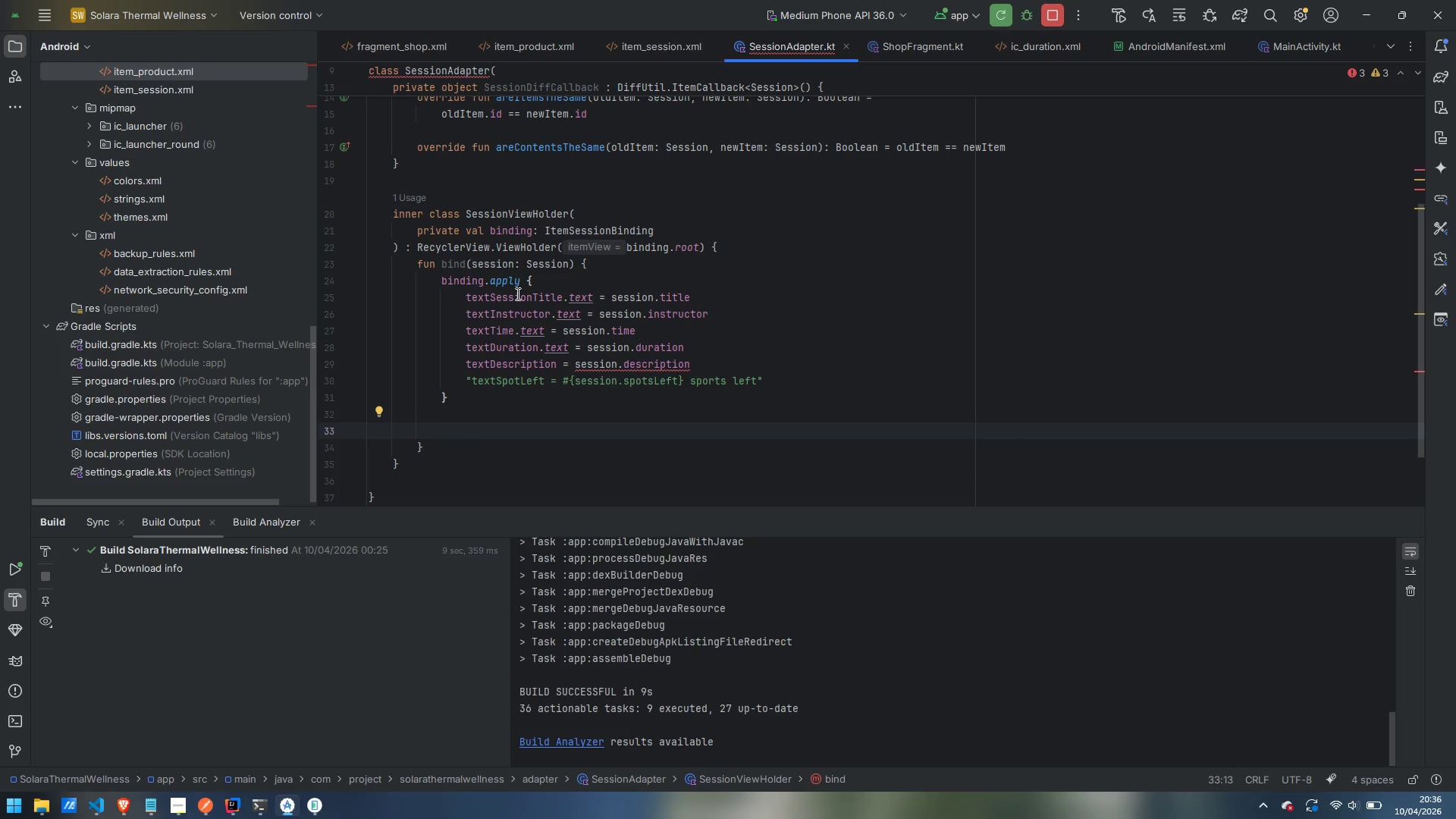 
mouse_move([528, 299])
 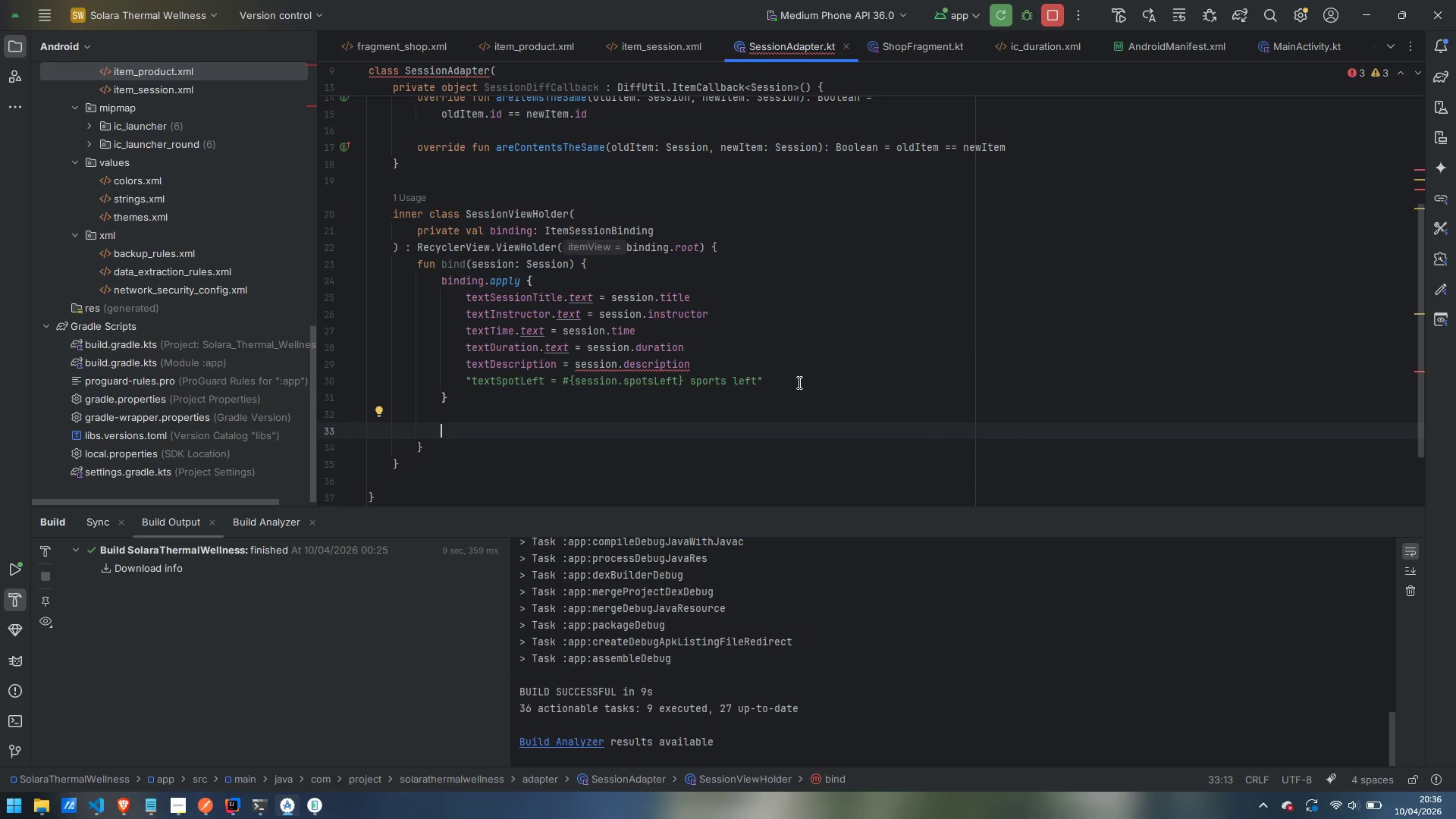 
left_click([800, 383])
 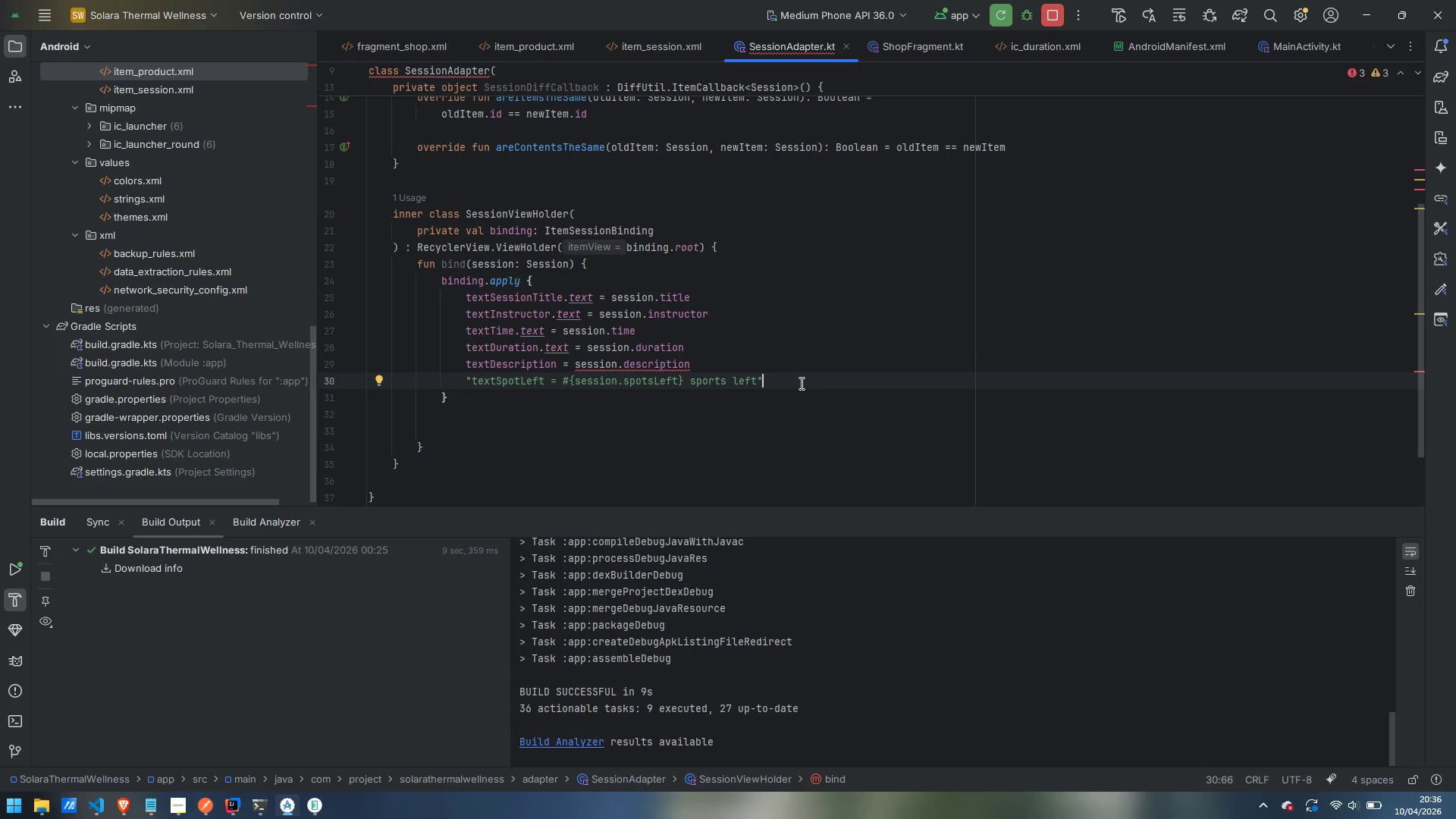 
key(Enter)
 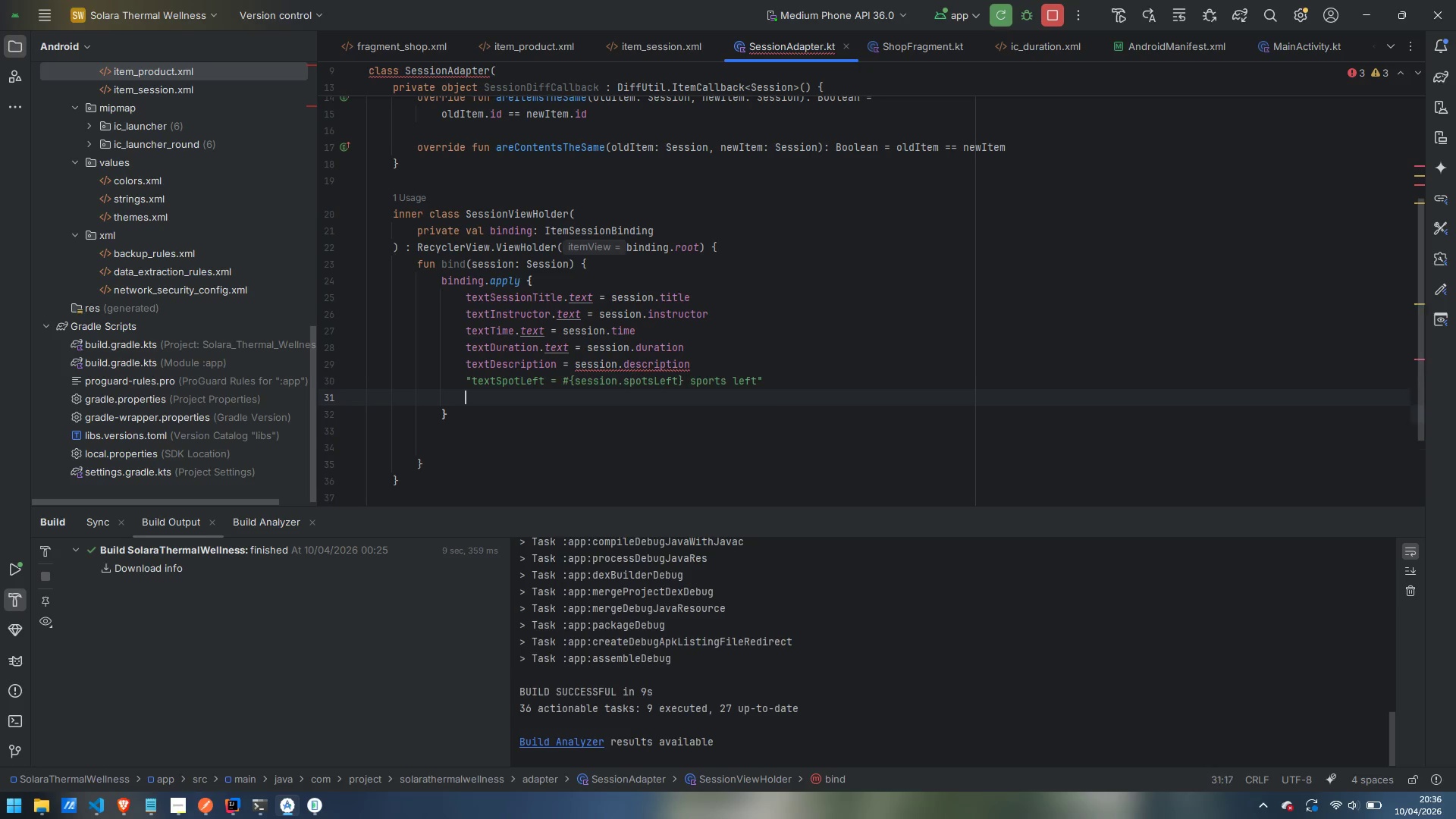 
key(Enter)
 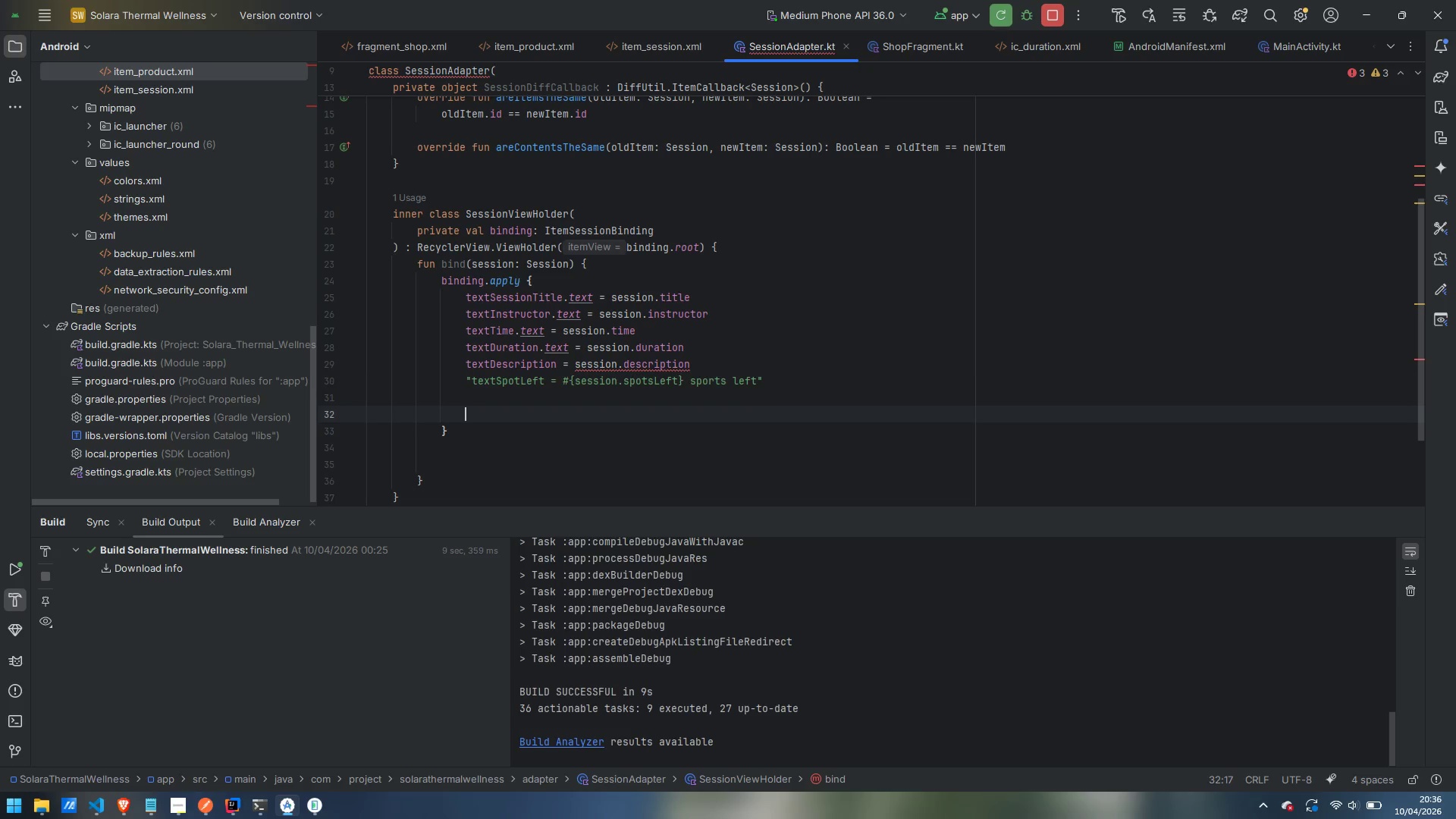 
type(chipIn)
 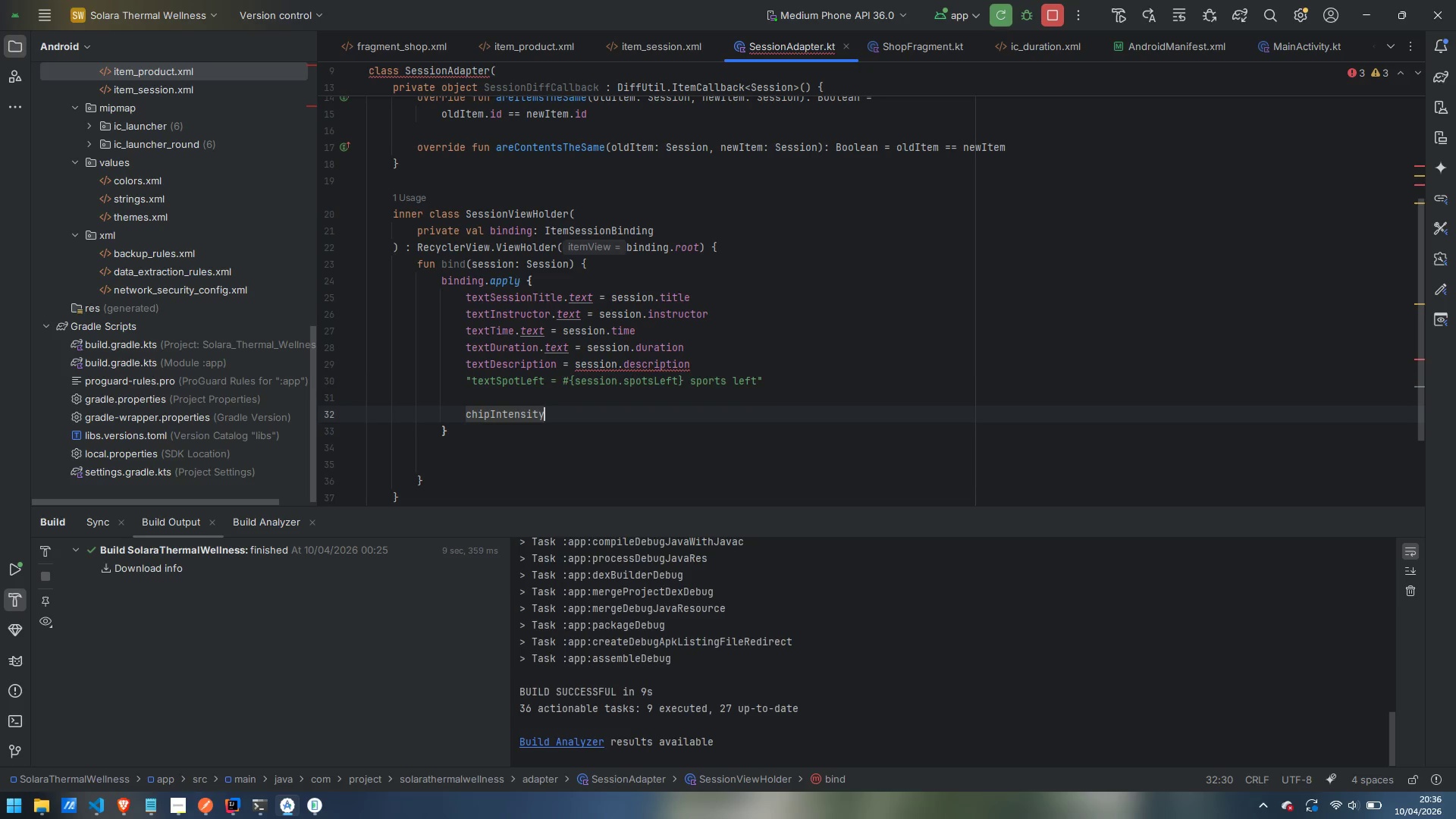 
 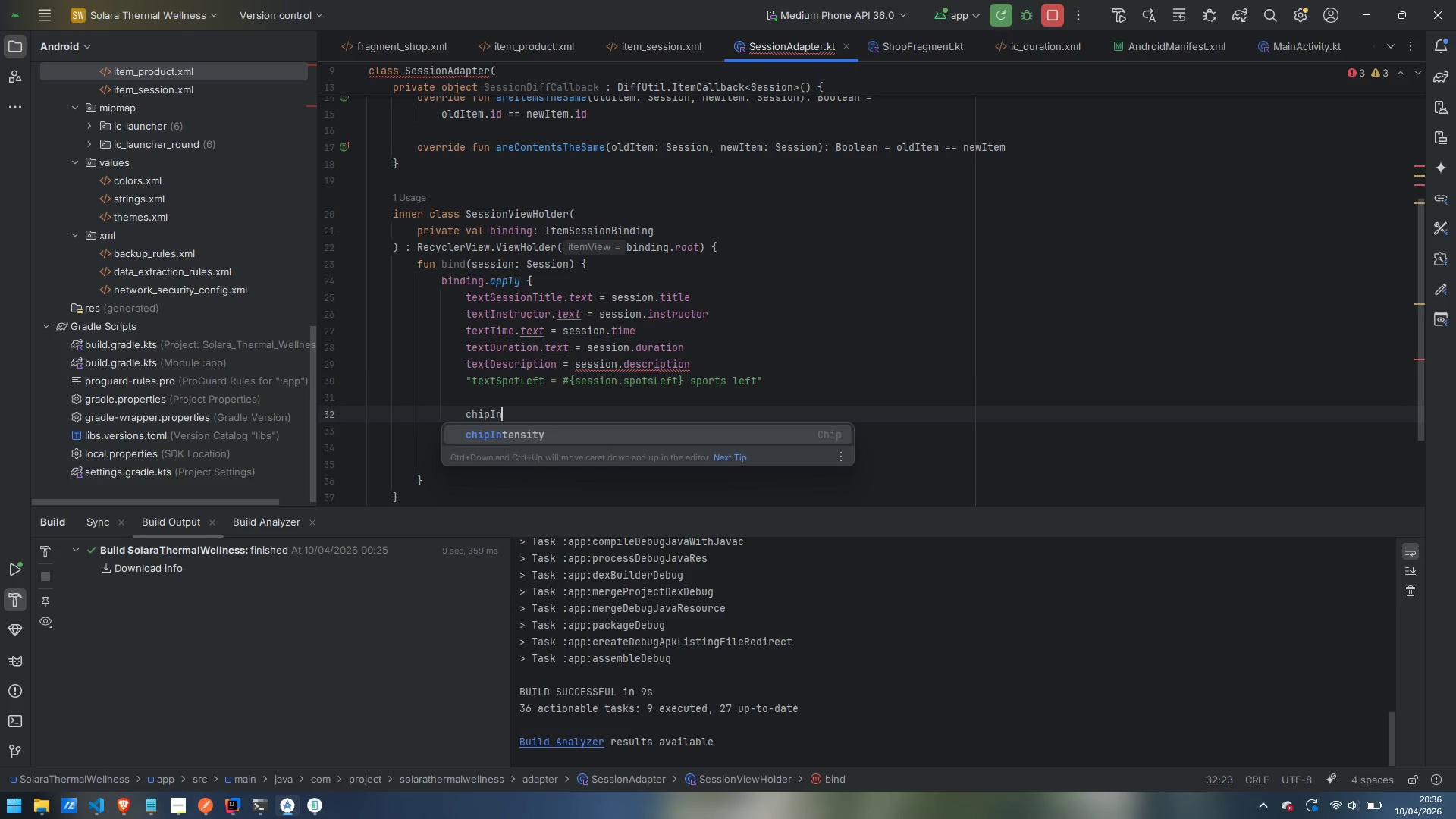 
key(Enter)
 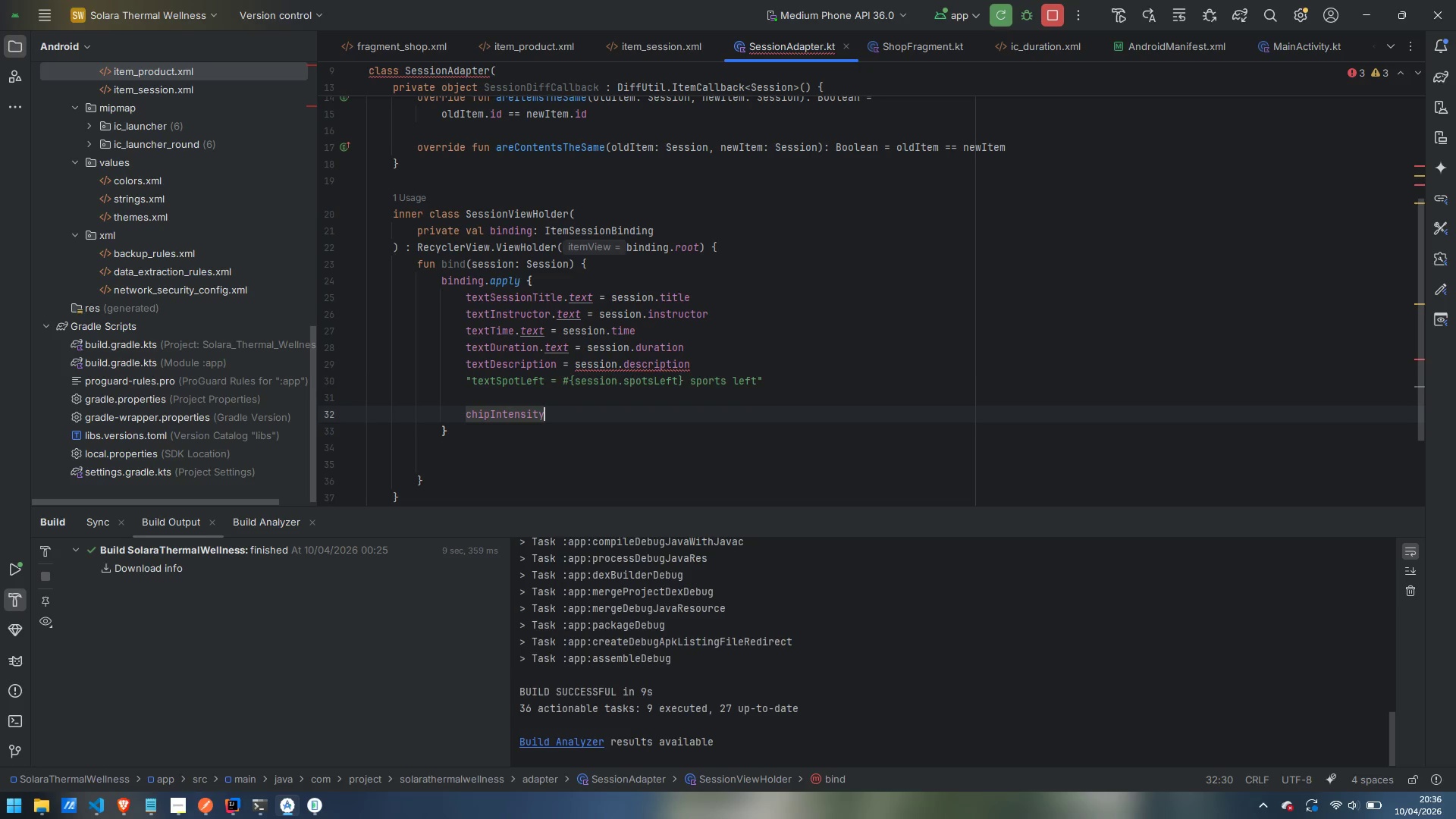 
type( = )
key(Backspace)
key(Backspace)
key(Backspace)
type(.tex)
 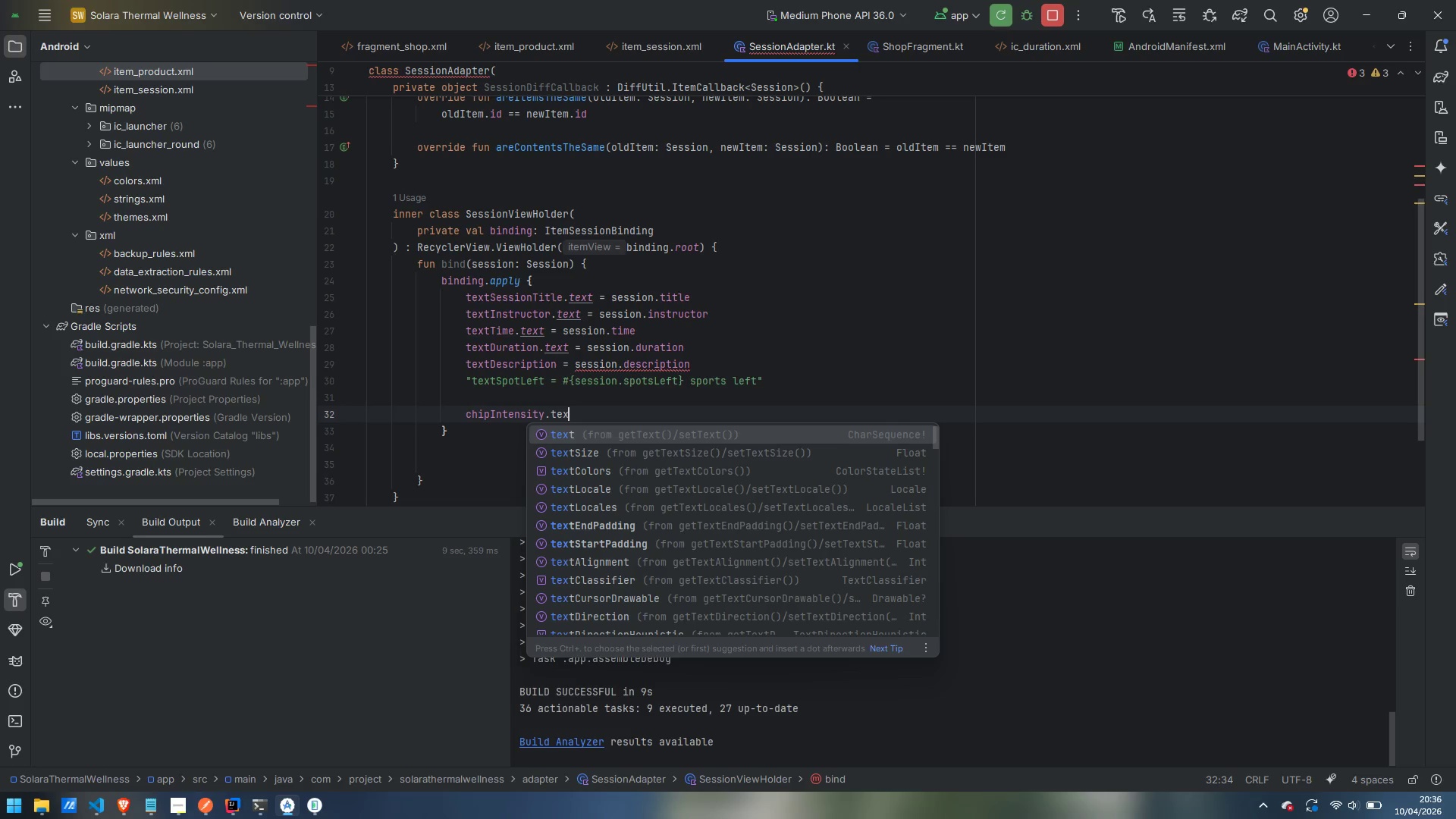 
key(Enter)
 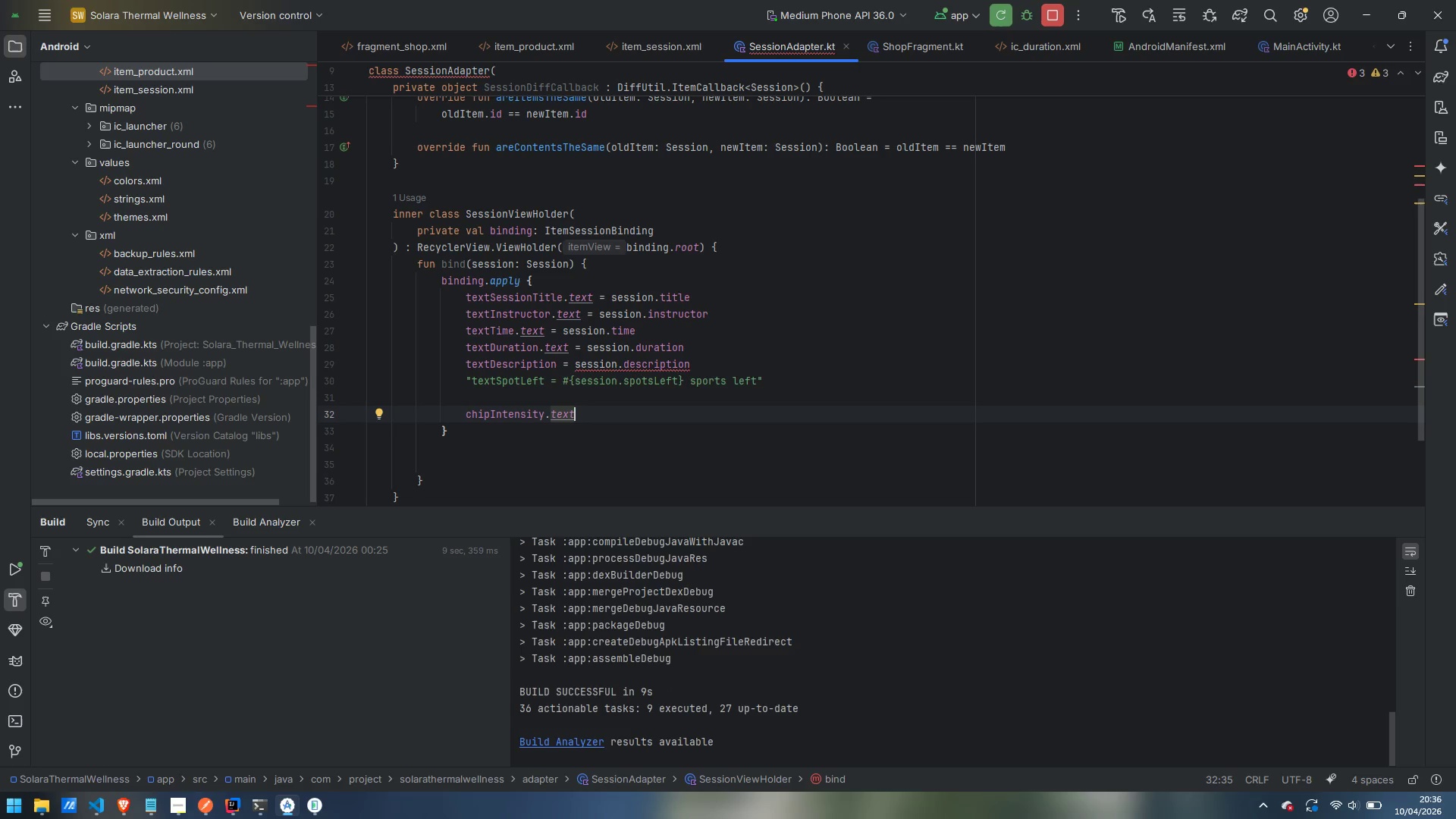 
hold_key(key=ShiftLeft, duration=1.5)
 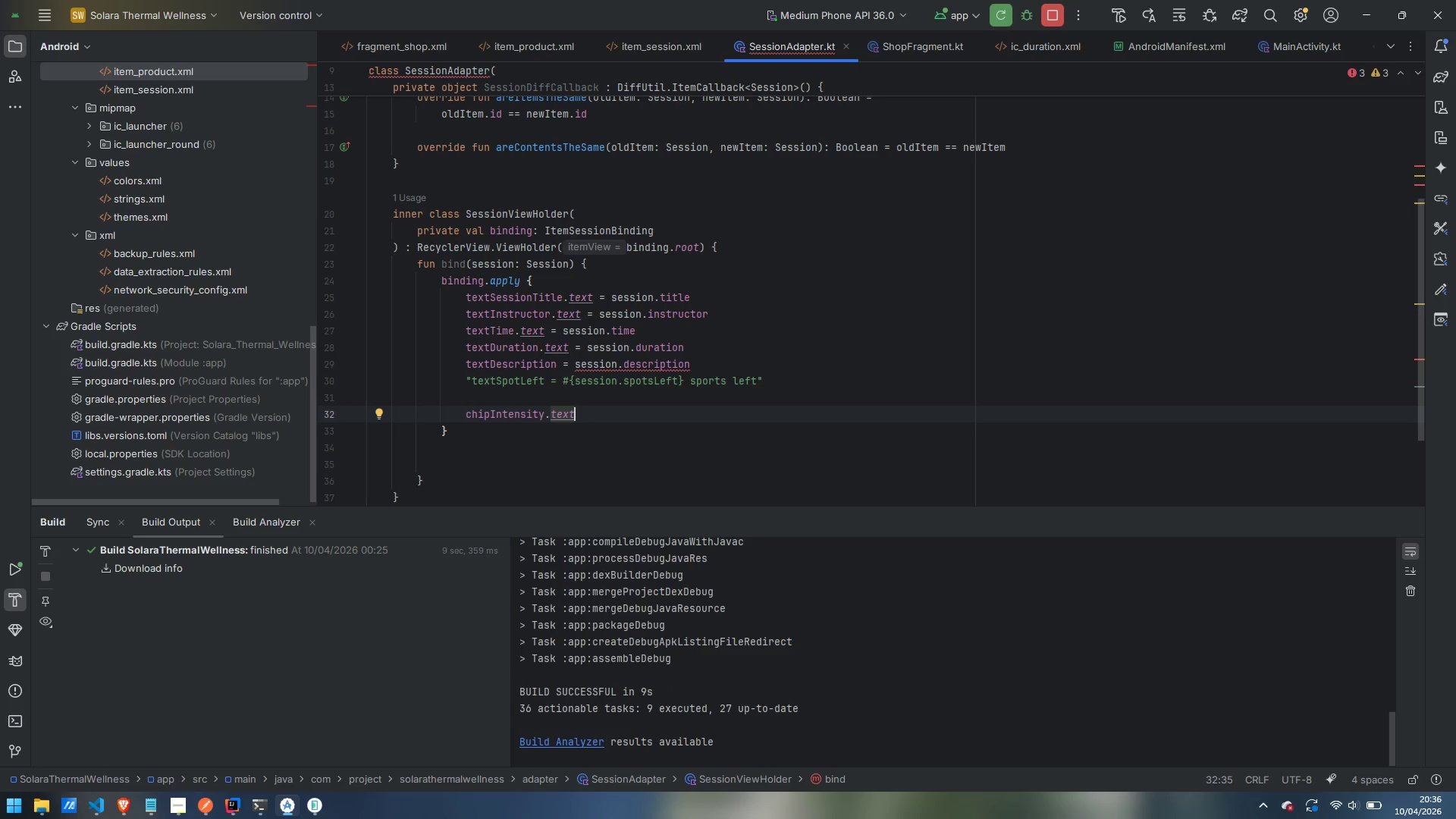 
hold_key(key=ShiftLeft, duration=1.52)
 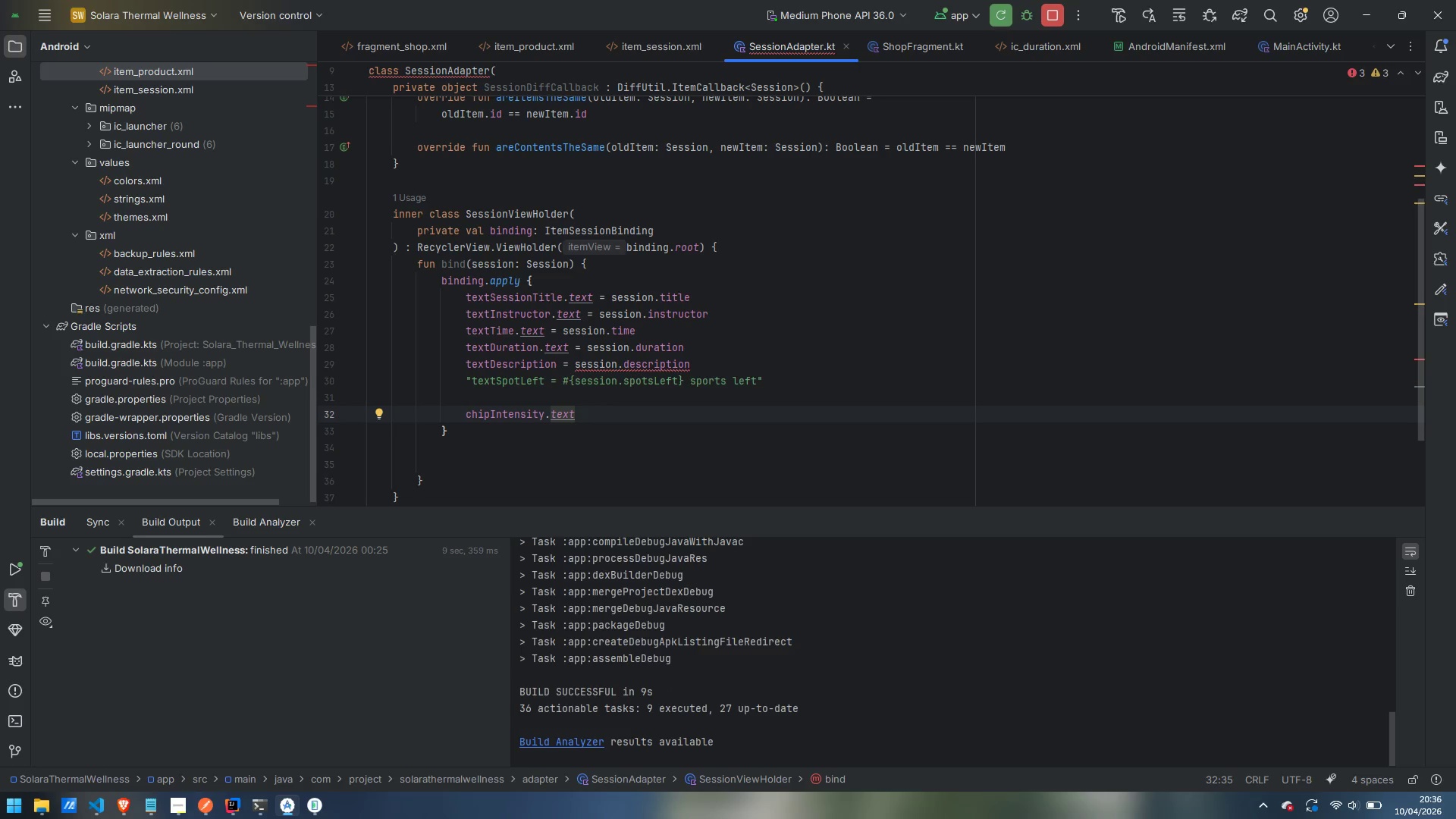 
hold_key(key=ShiftLeft, duration=1.52)
 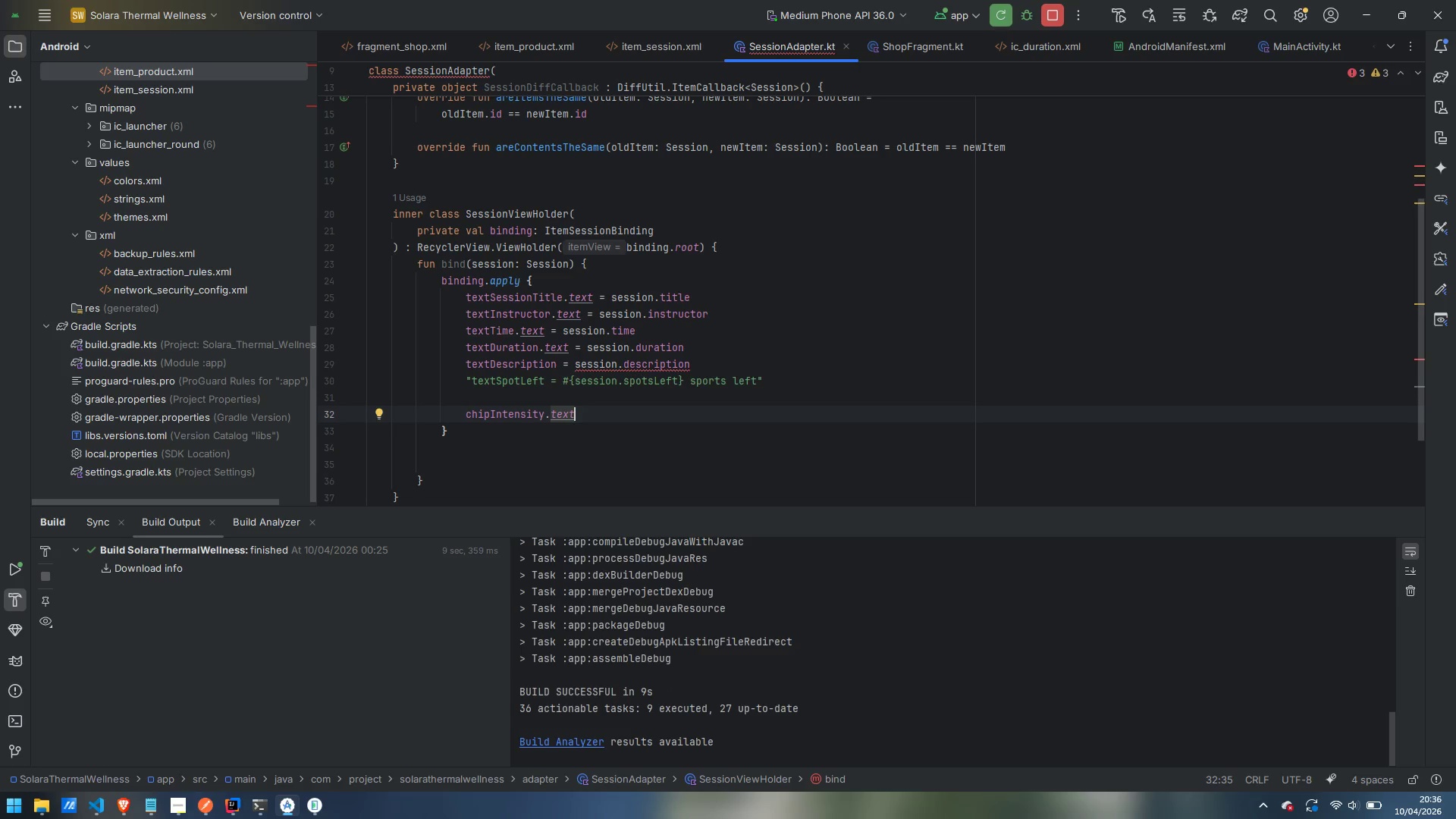 
key(Shift+9)
 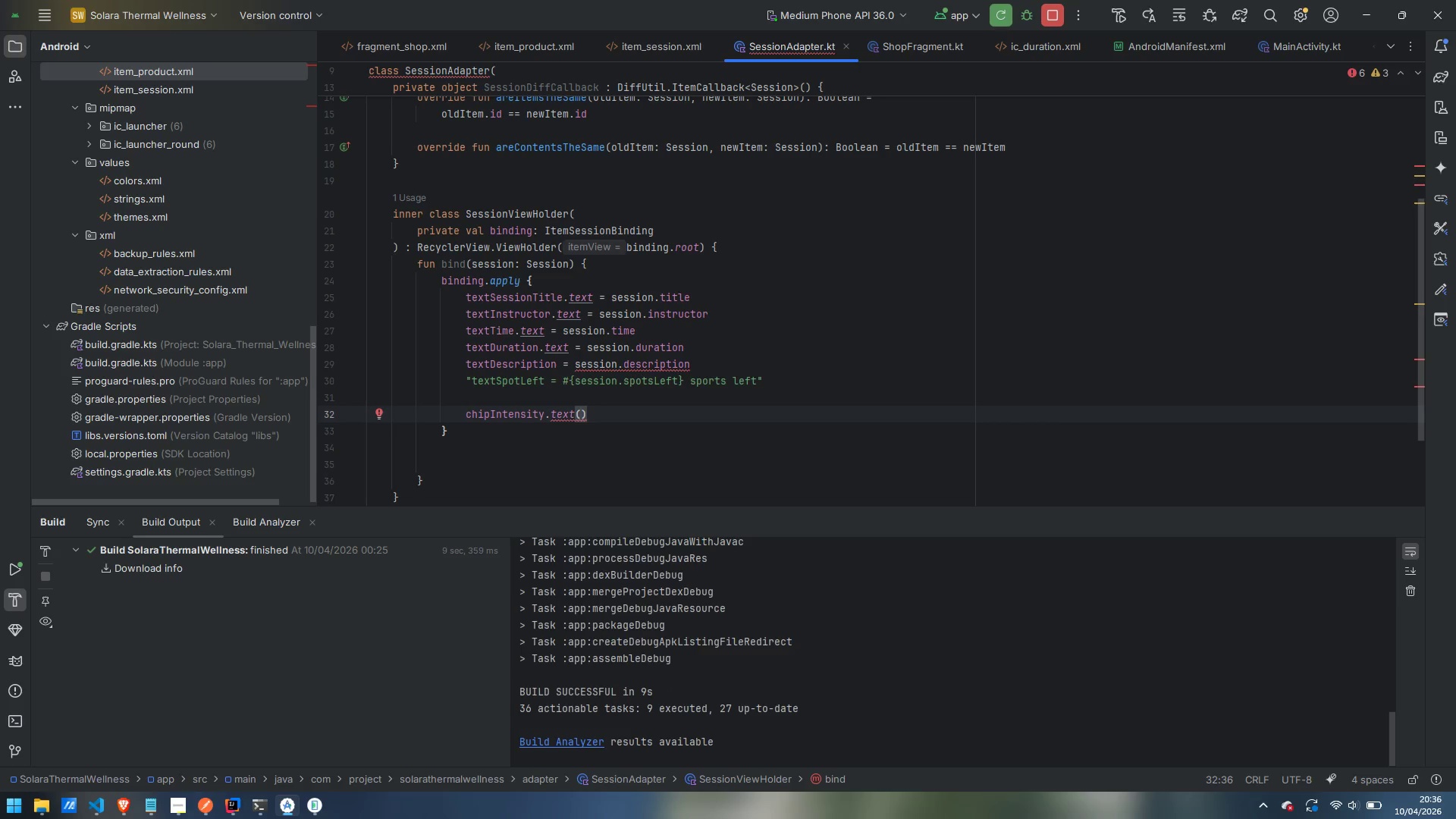 
key(Backspace)
type( = sessop)
key(Backspace)
key(Backspace)
type(ion.)
 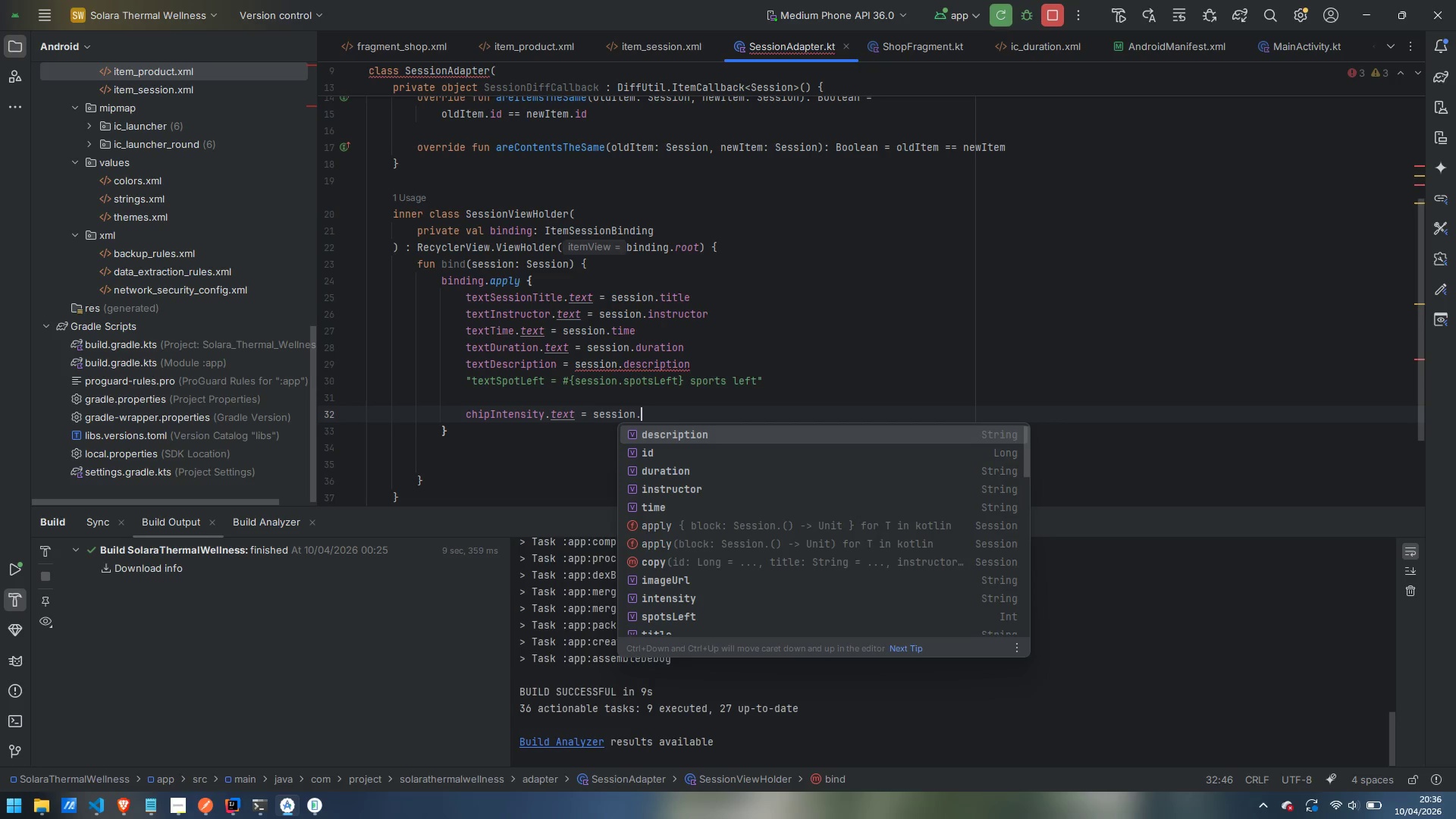 
type(integrsi)
 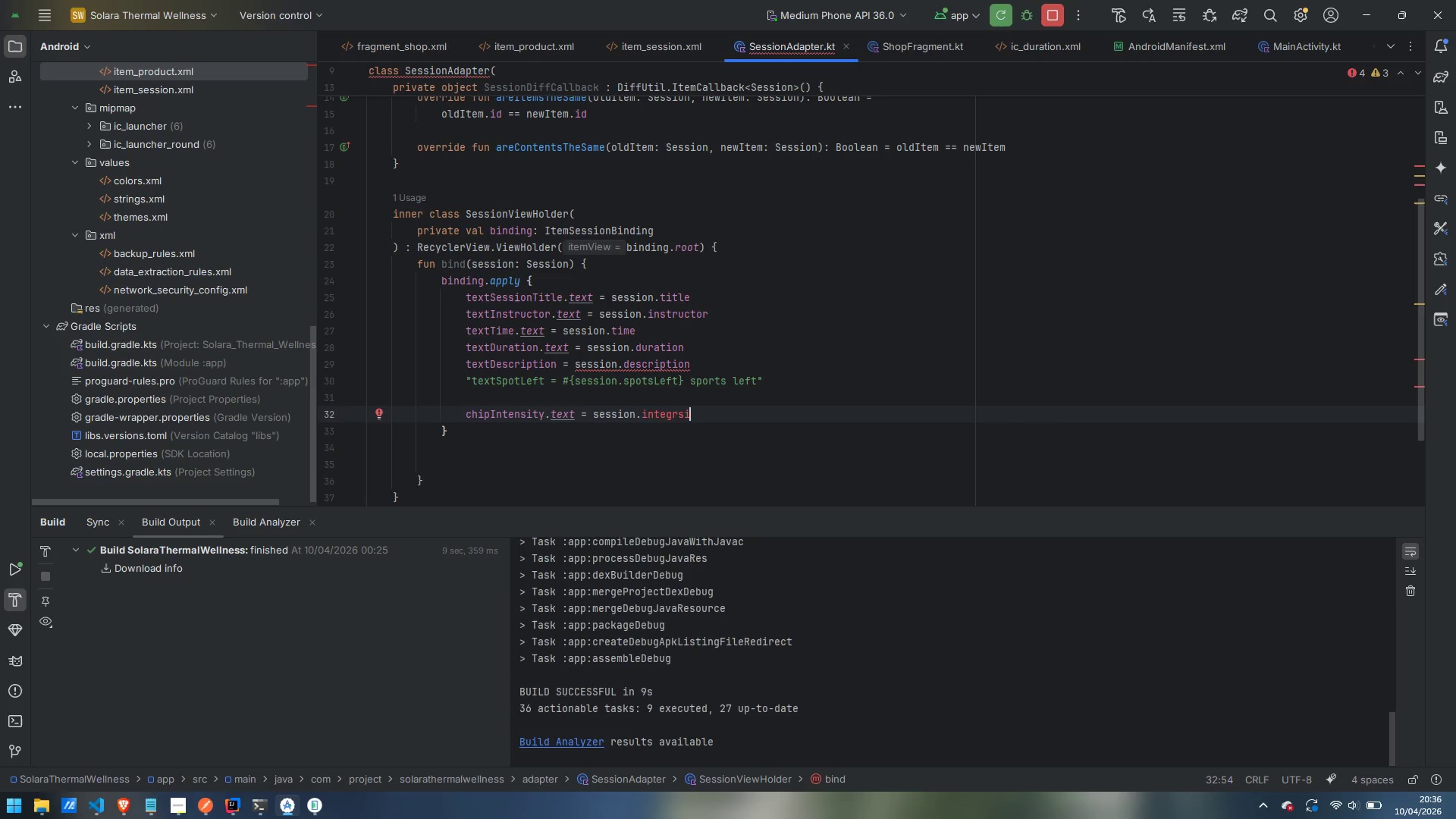 
key(Backspace)
key(Backspace)
key(Backspace)
key(Backspace)
type(nsity)
 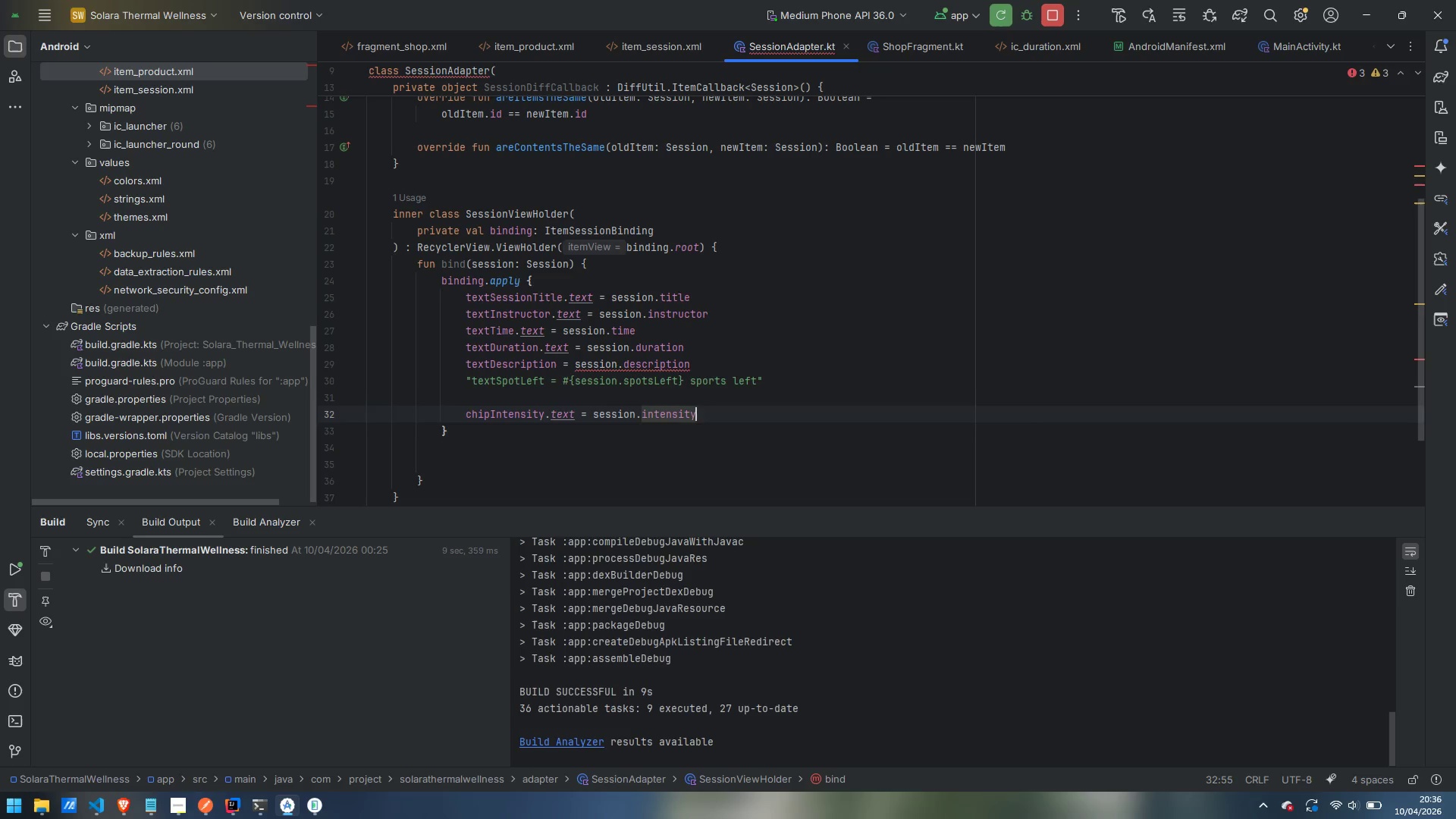 
key(ArrowRight)
 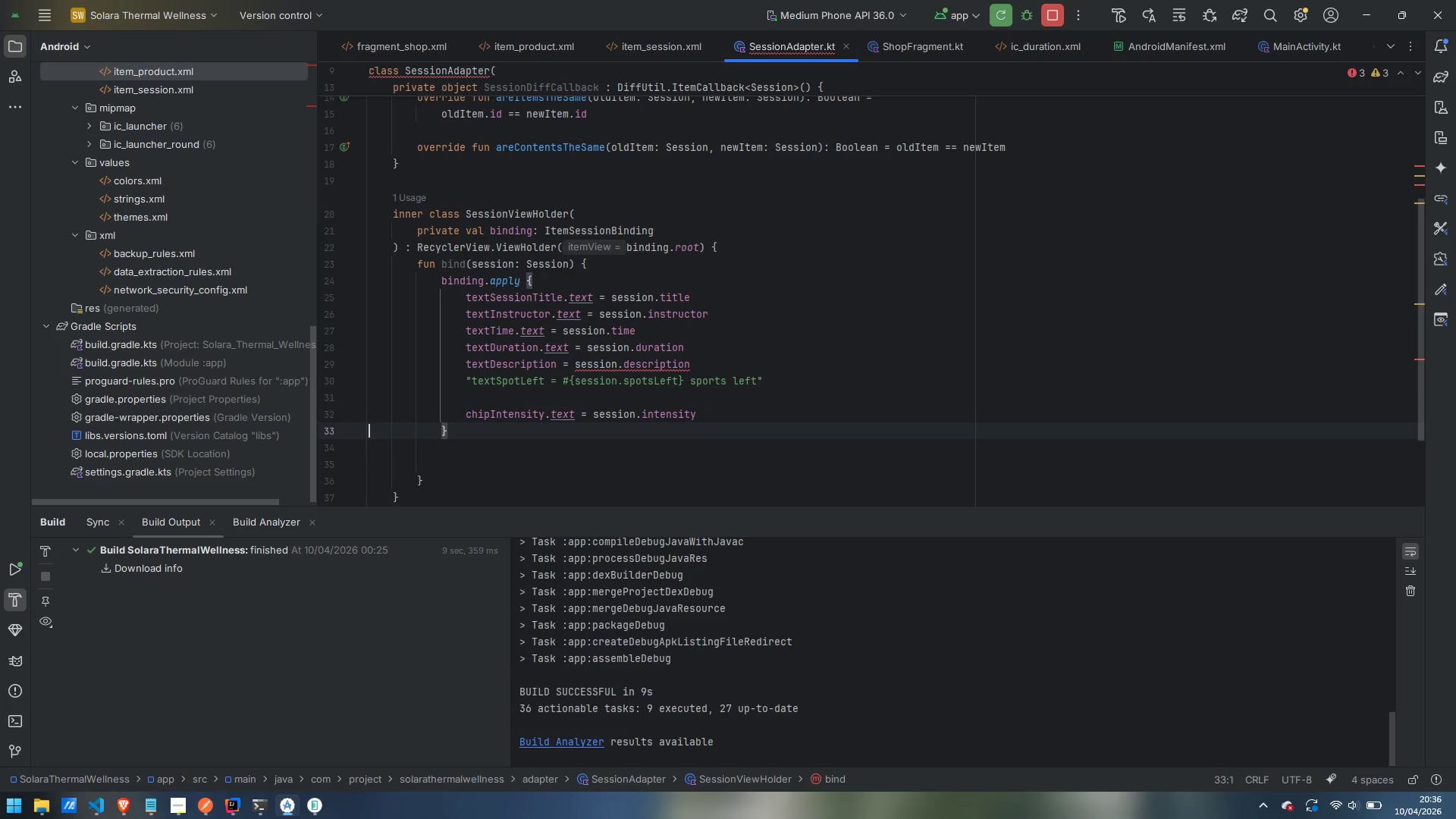 
key(ArrowLeft)
 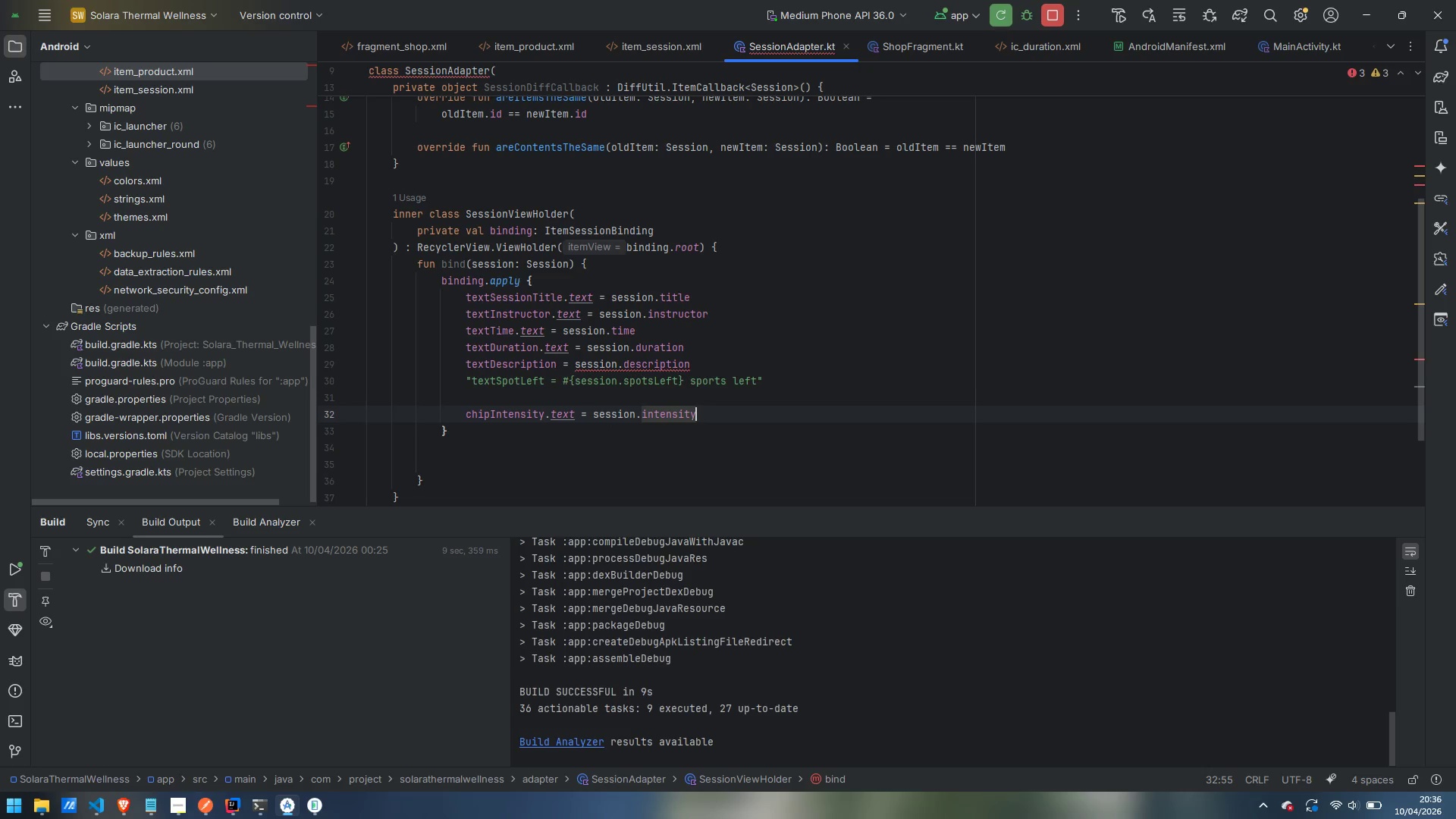 
key(Enter)
 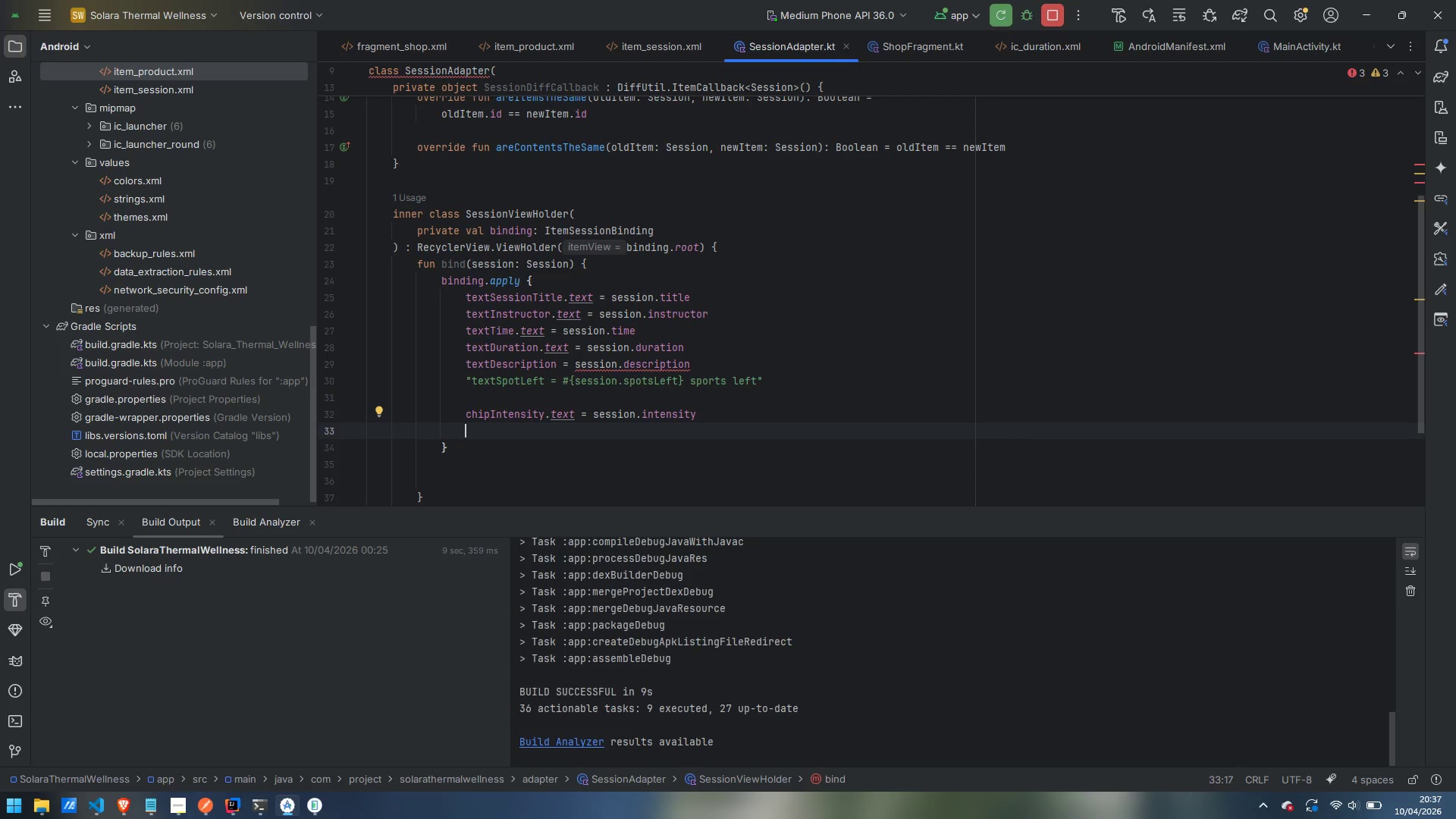 
wait(14.19)
 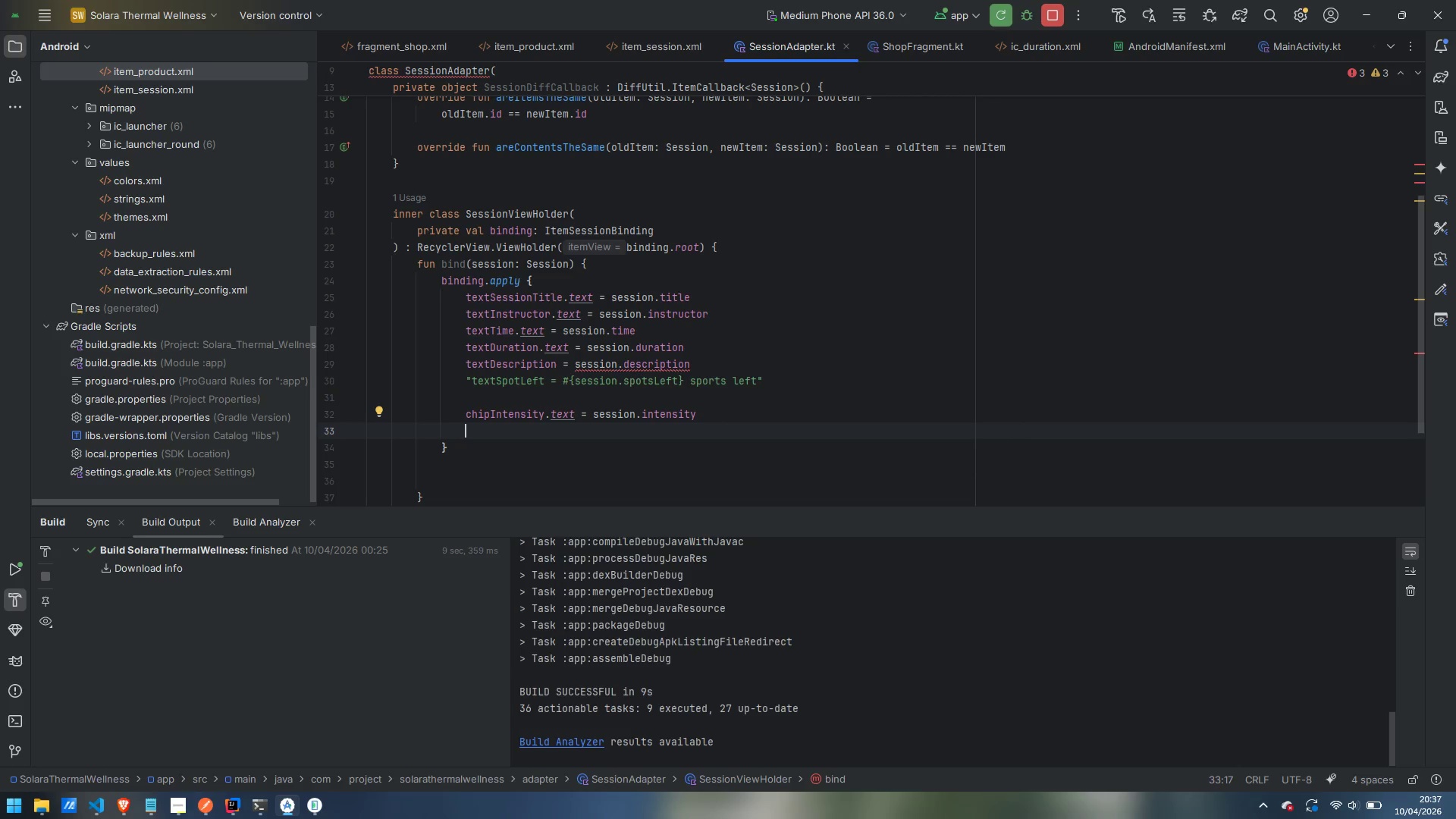 
type(cip)
 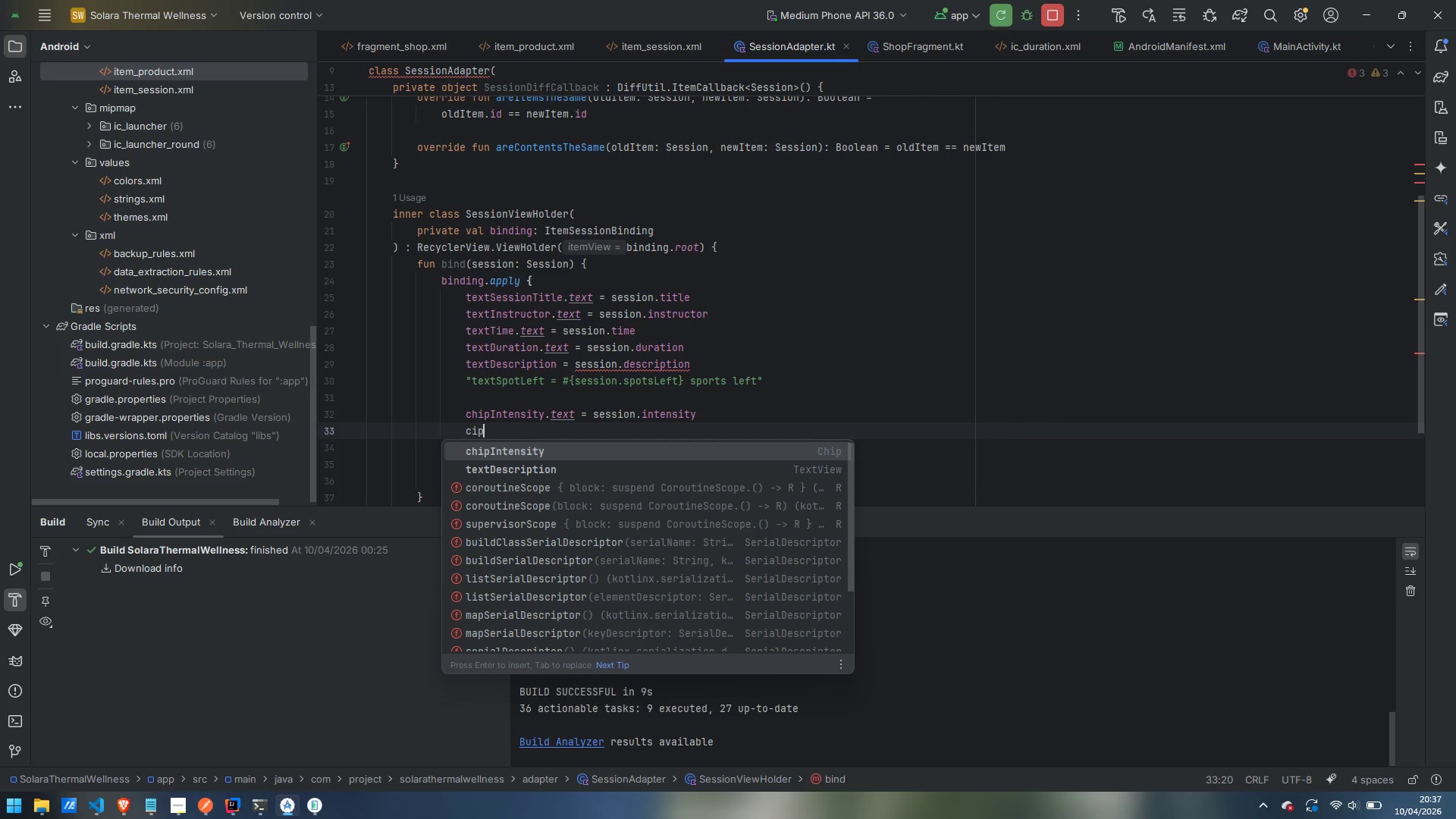 
key(Enter)
 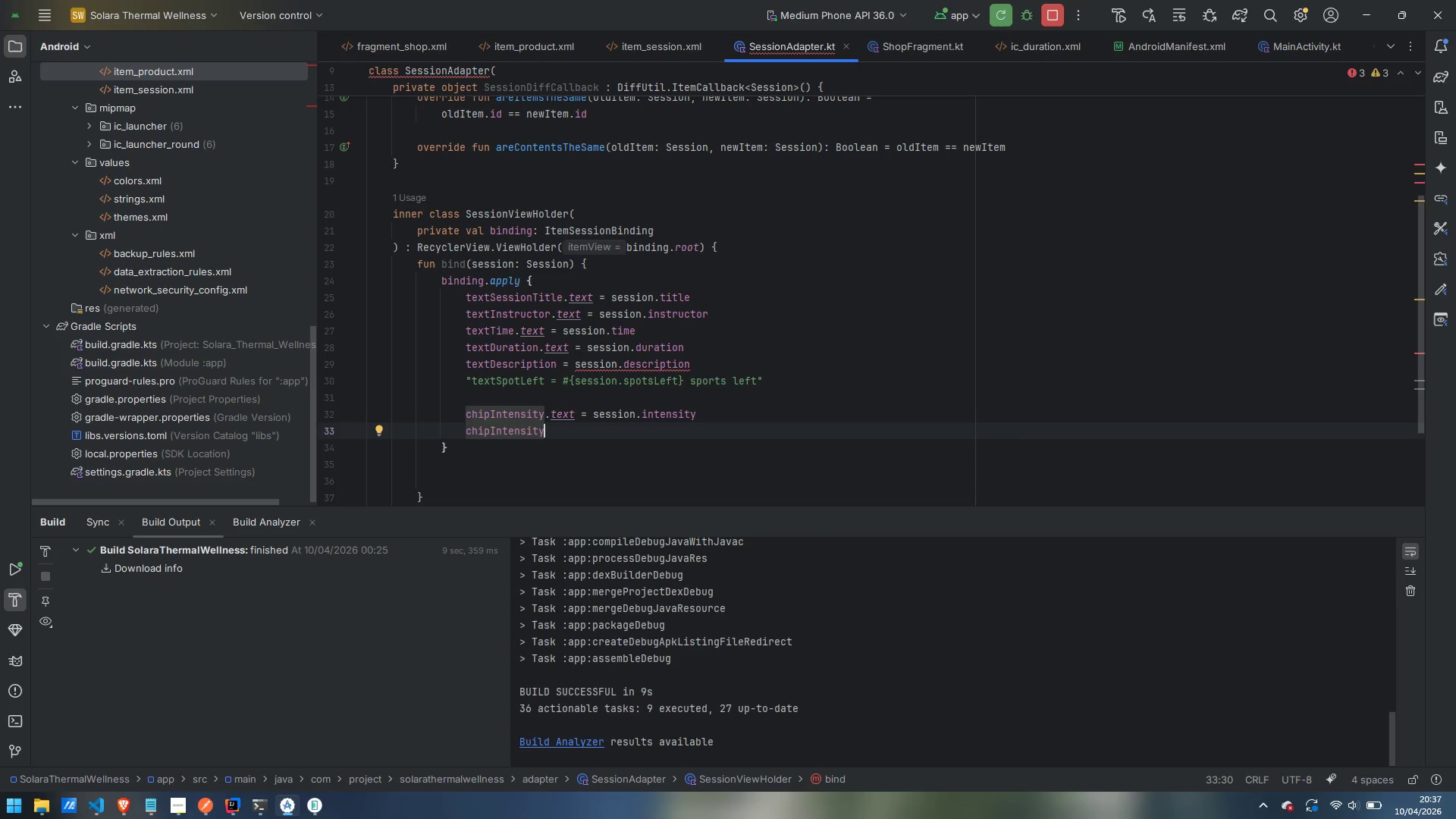 
type(.setCh)
 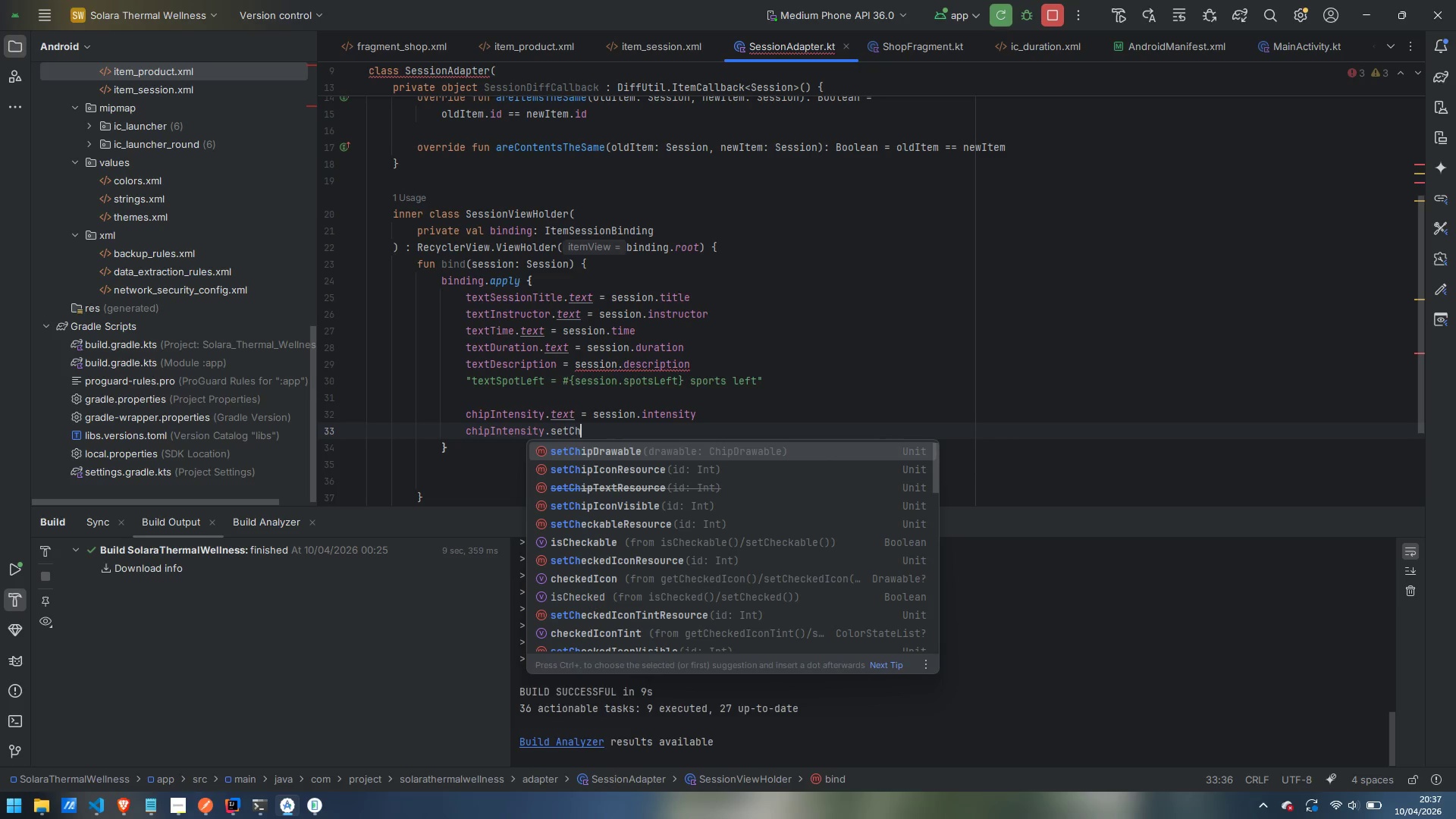 
wait(7.55)
 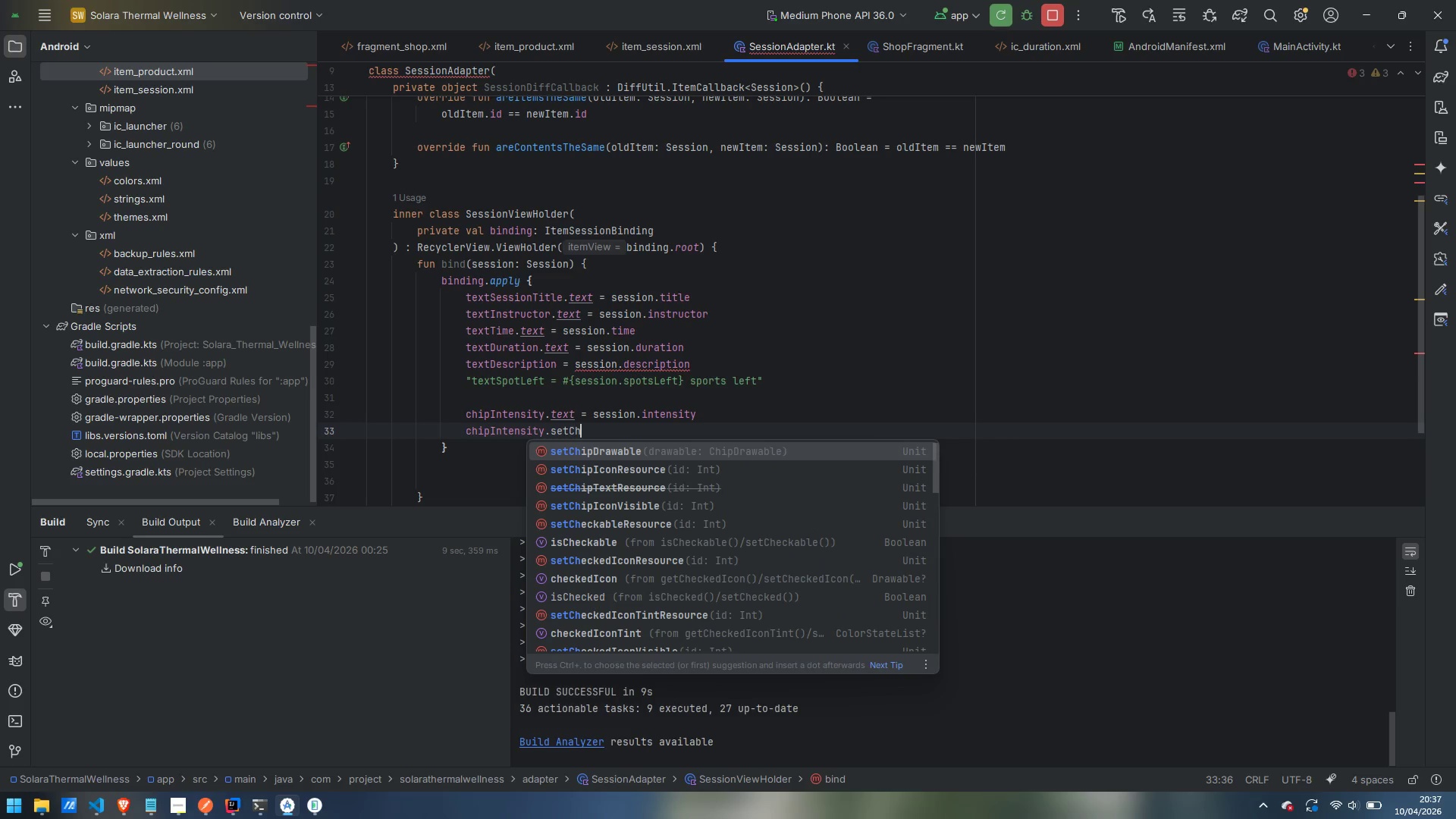 
key(Shift+ShiftLeft)
 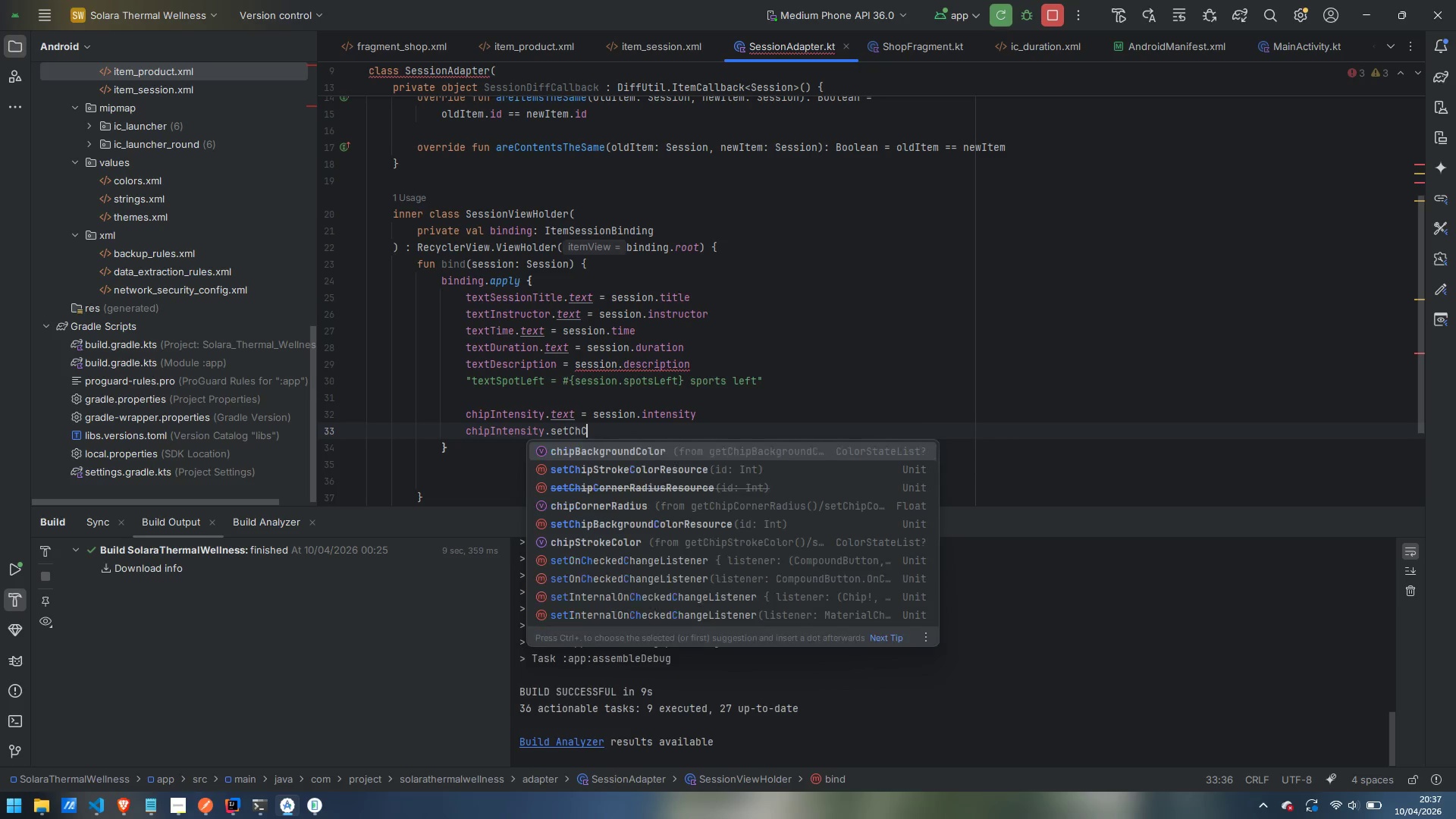 
key(Shift+C)
 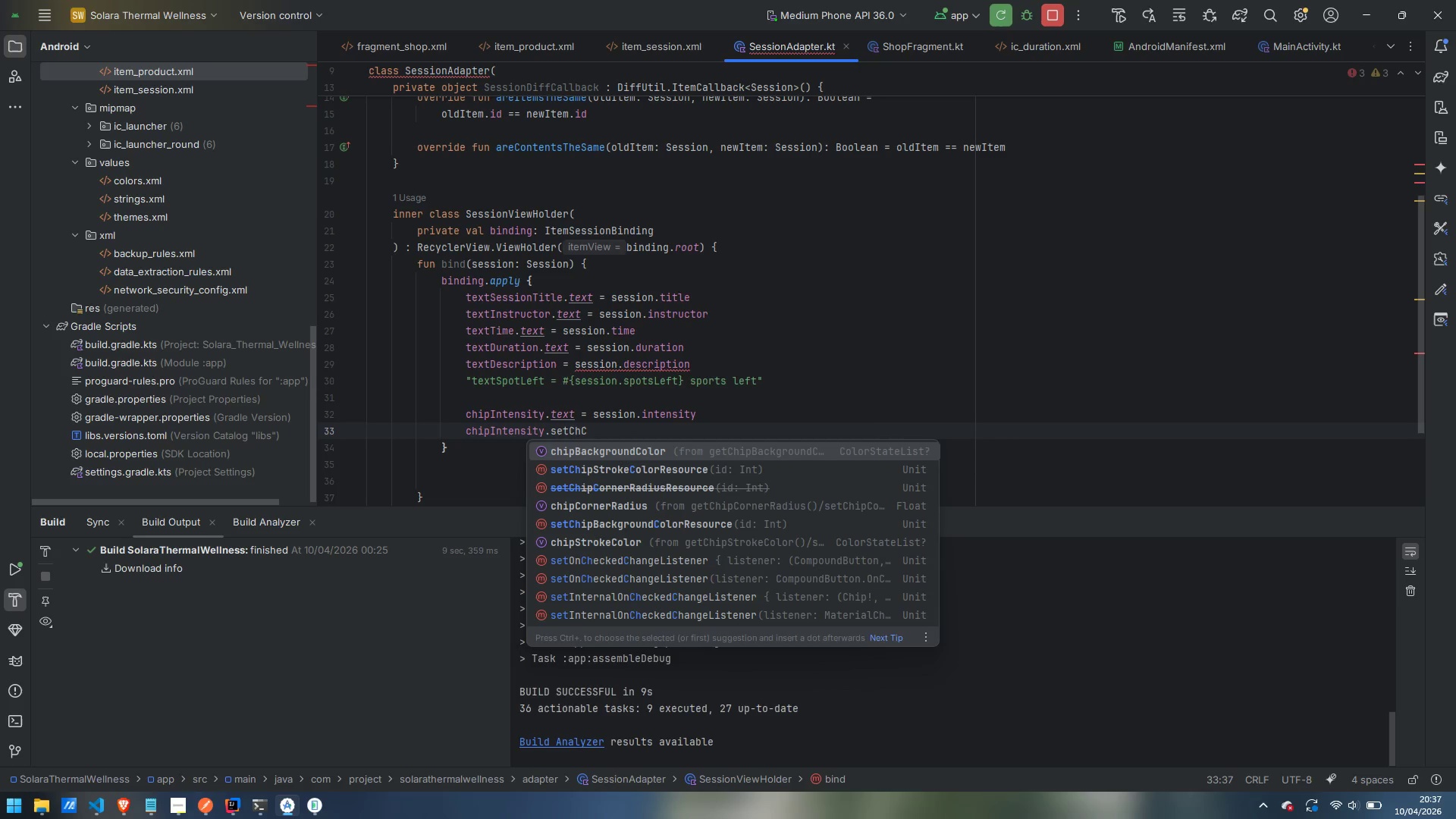 
key(Backspace)
type(BackC)
 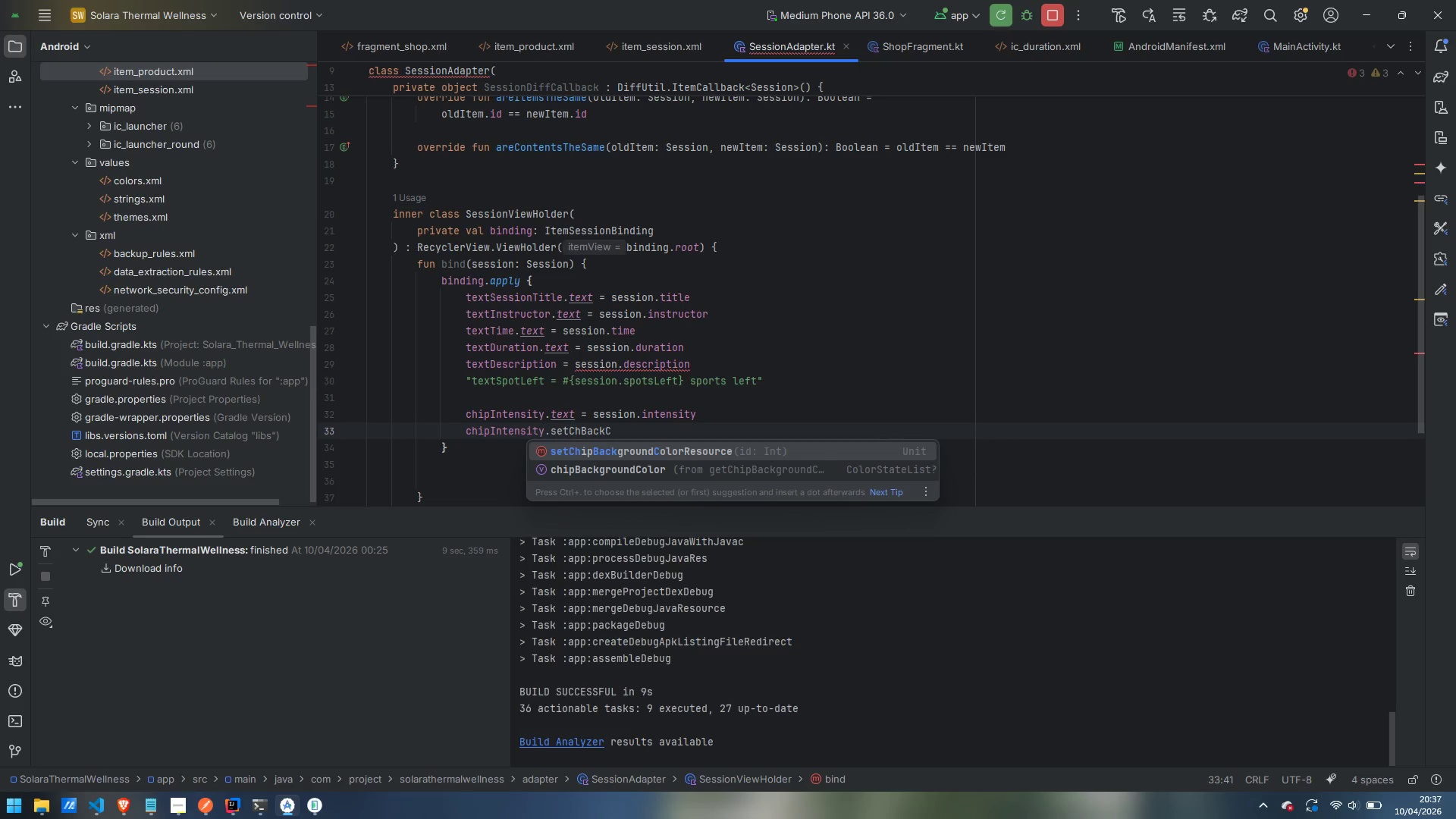 
key(Enter)
 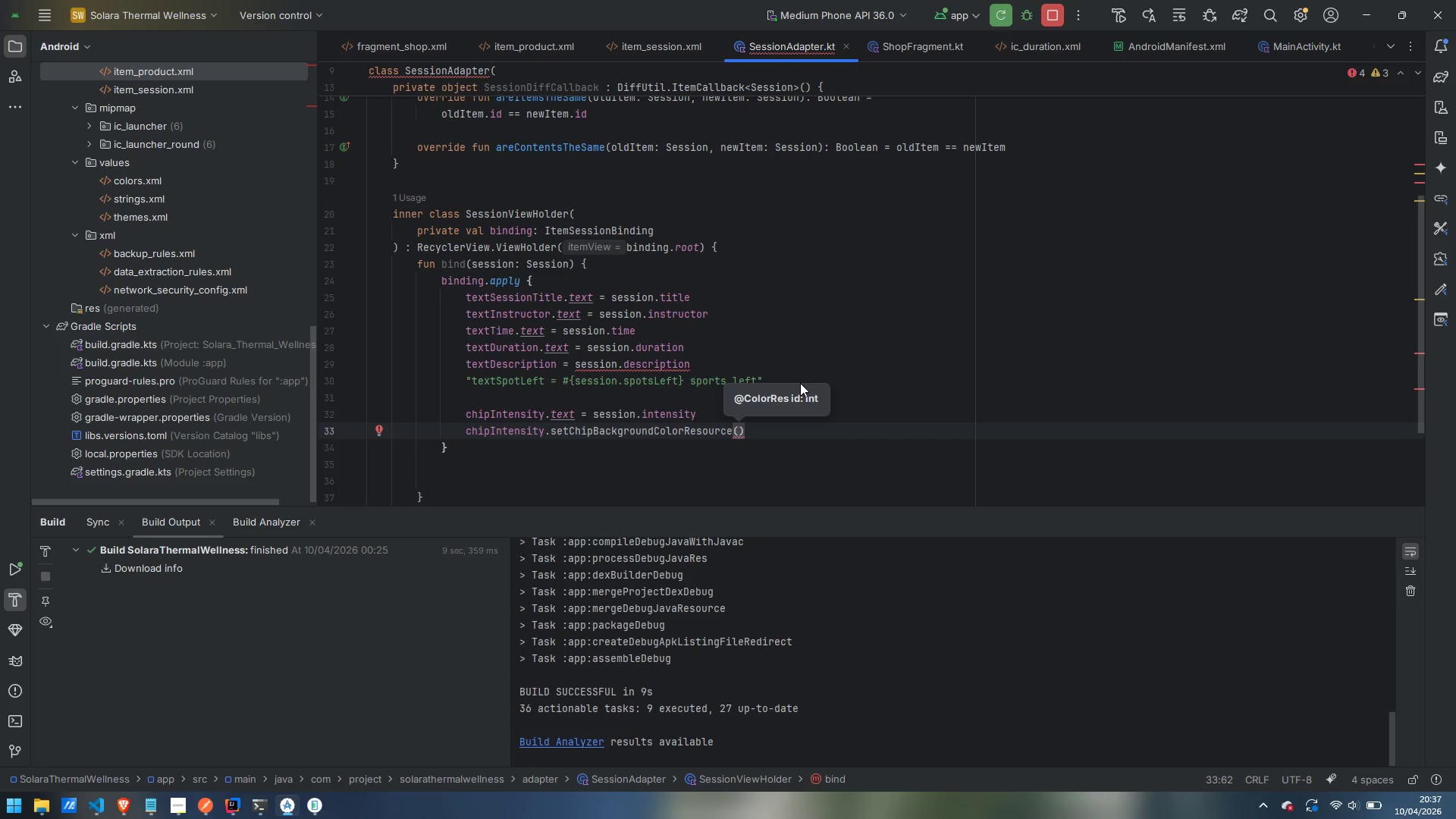 
wait(6.97)
 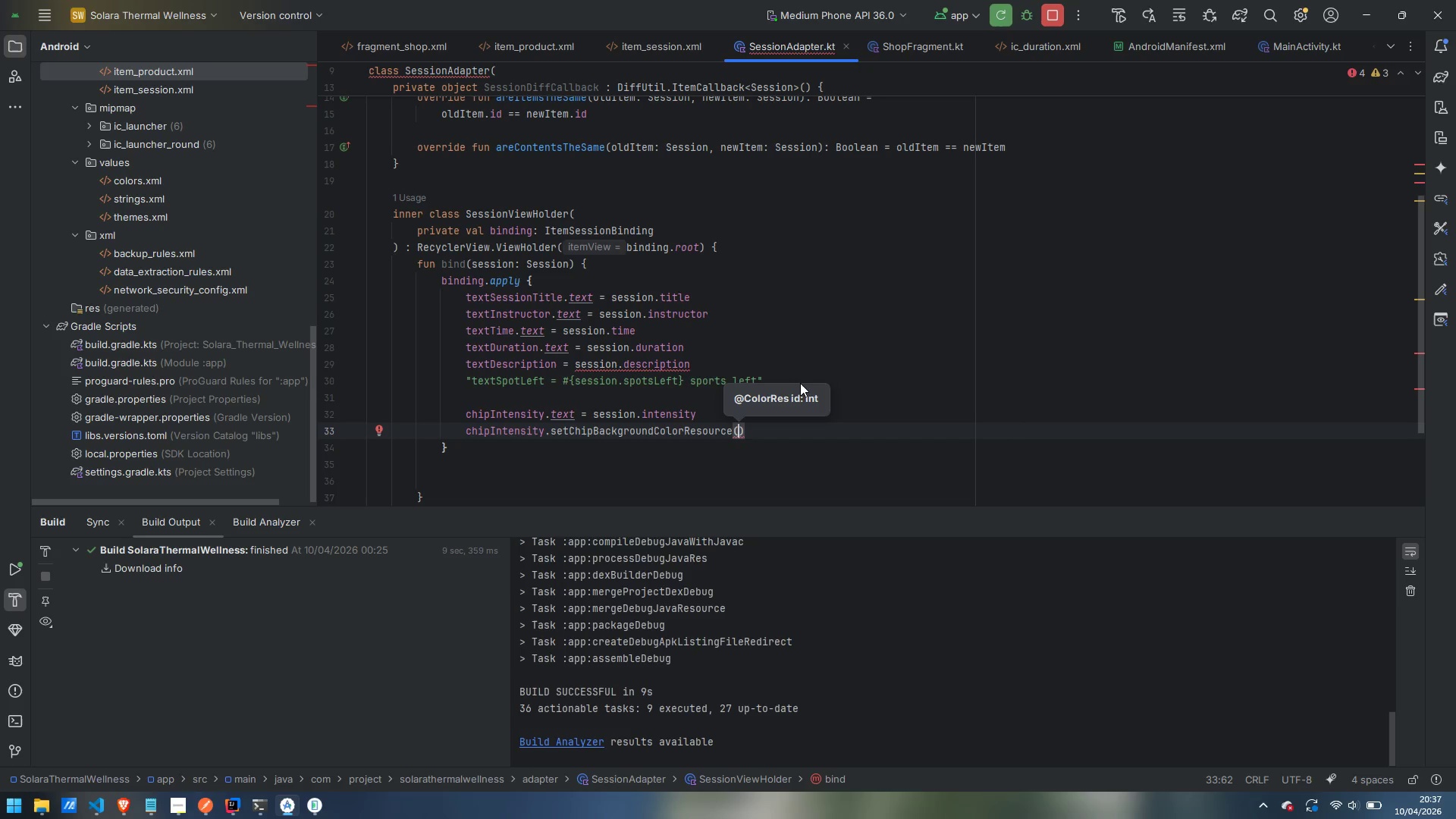 
key(Enter)
 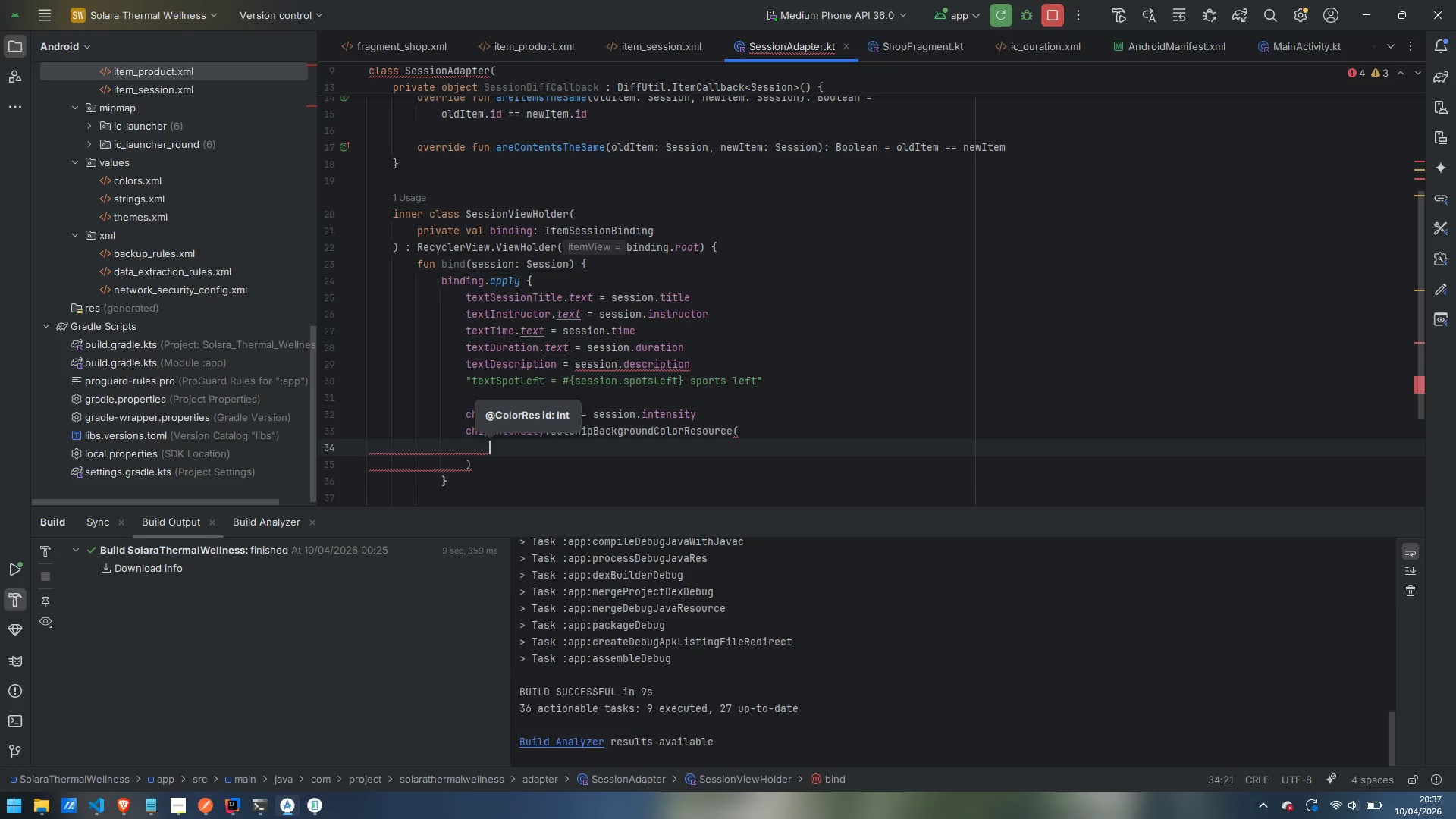 
type(when)
 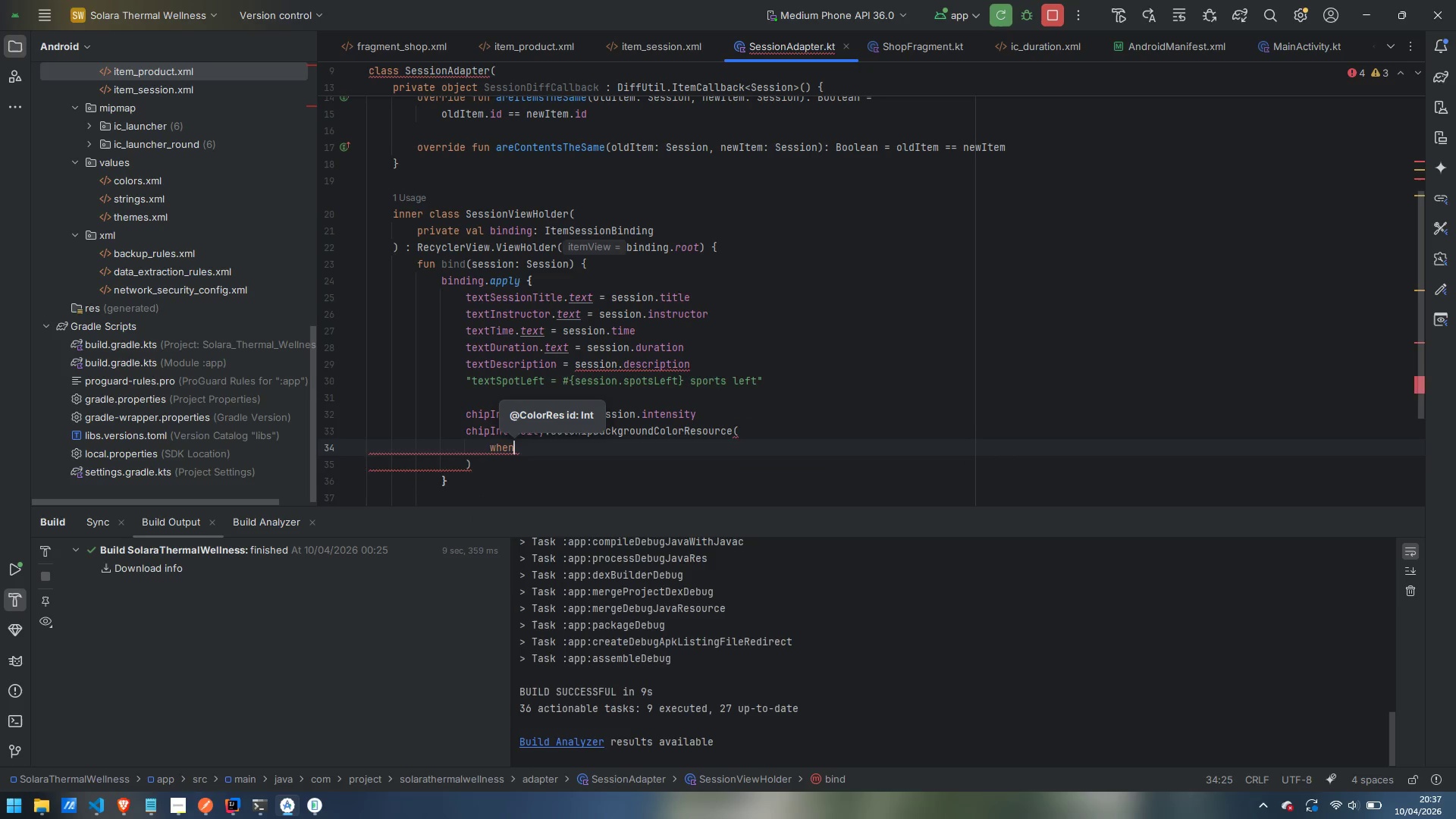 
key(Enter)
 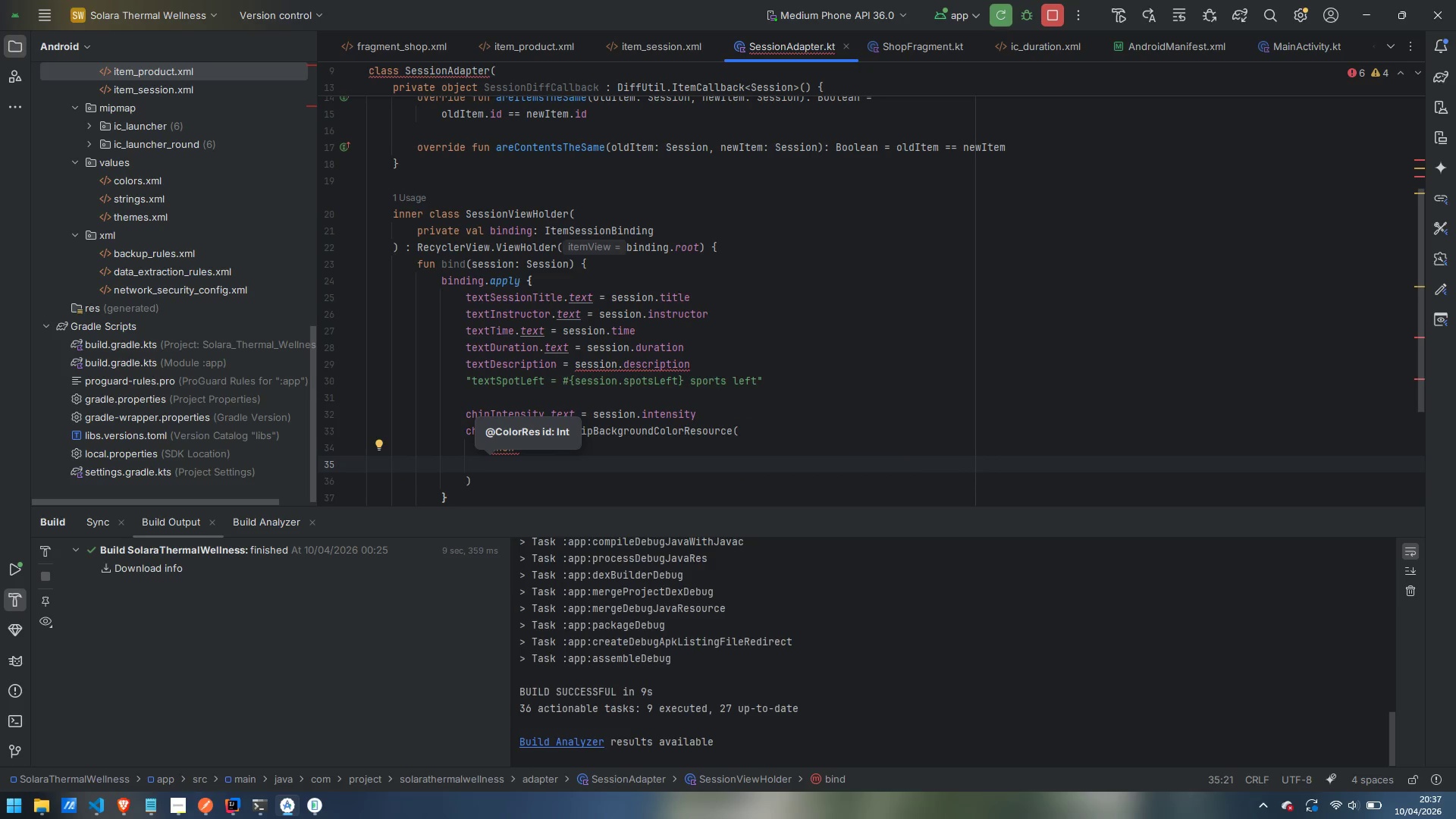 
key(Escape)
 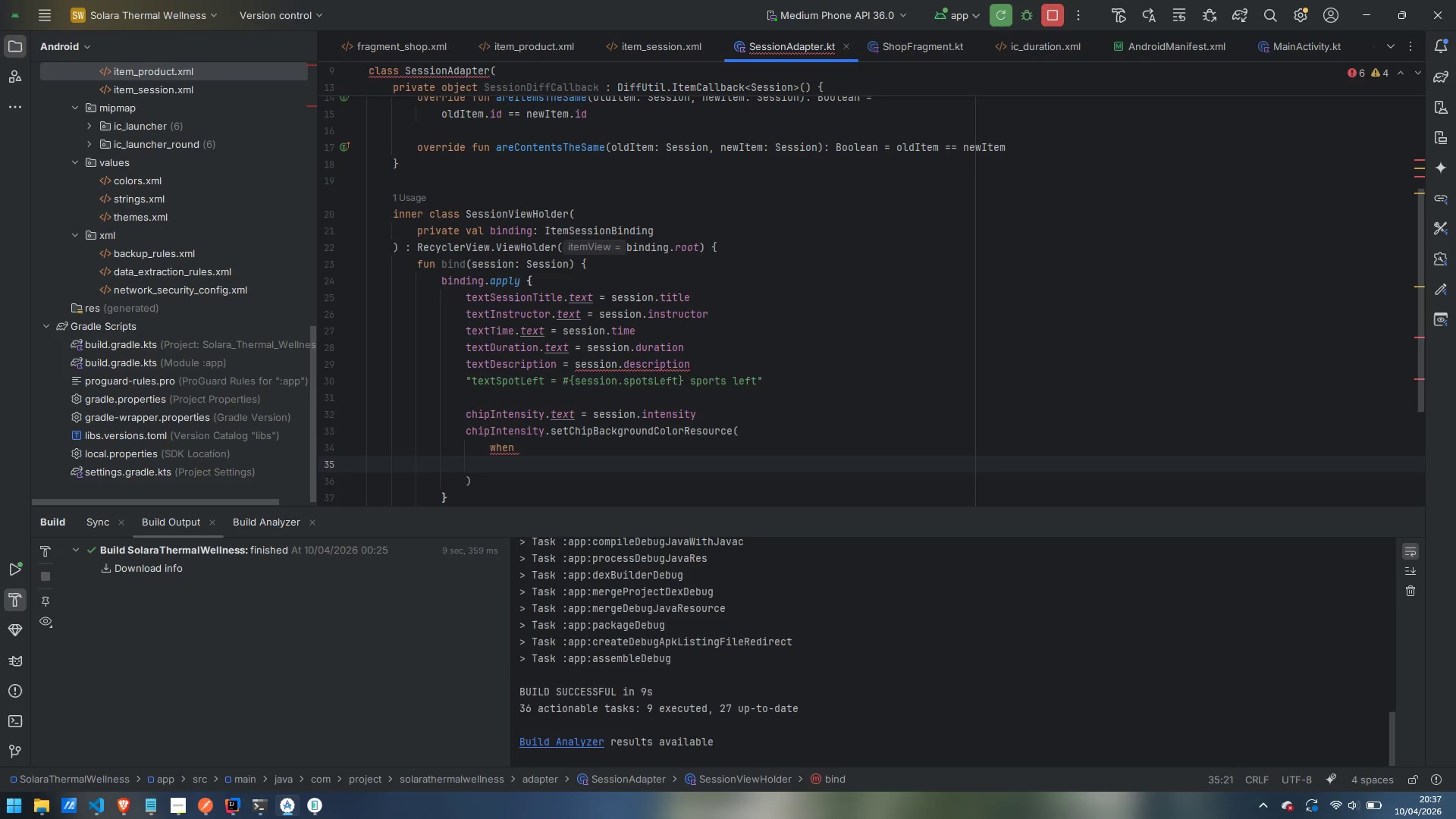 
key(ArrowUp)
 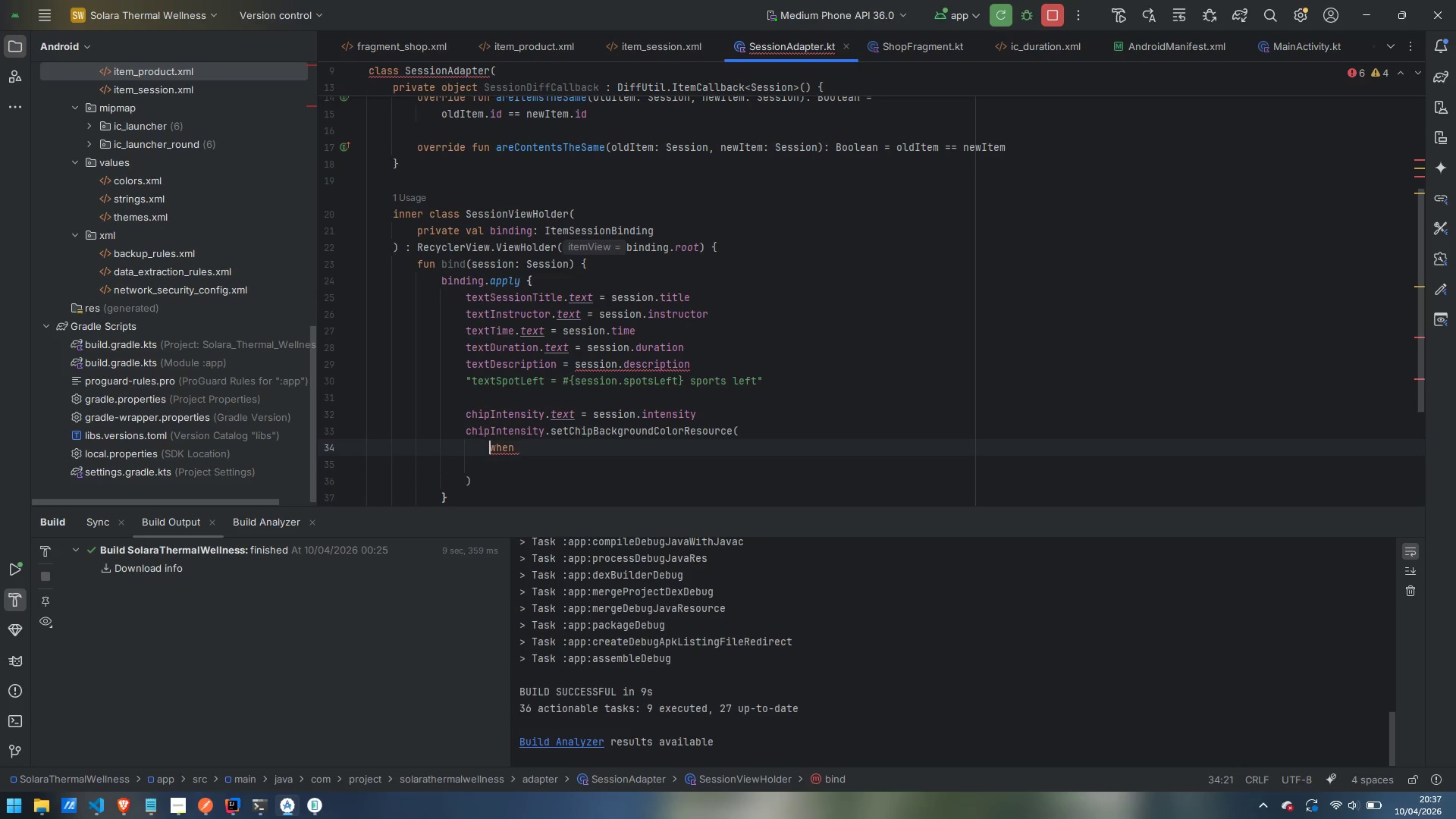 
key(Control+ControlLeft)
 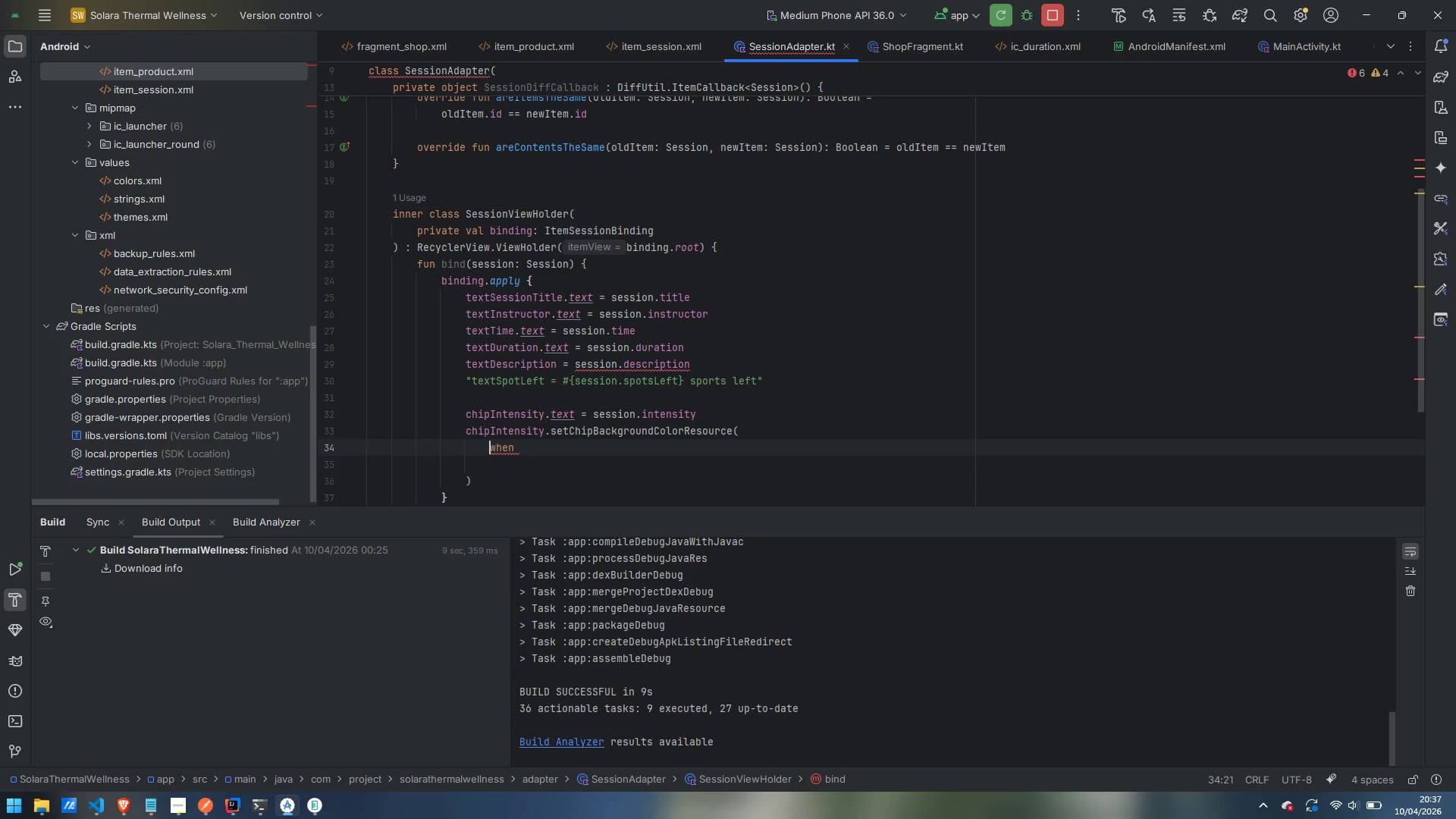 
key(Control+ArrowRight)
 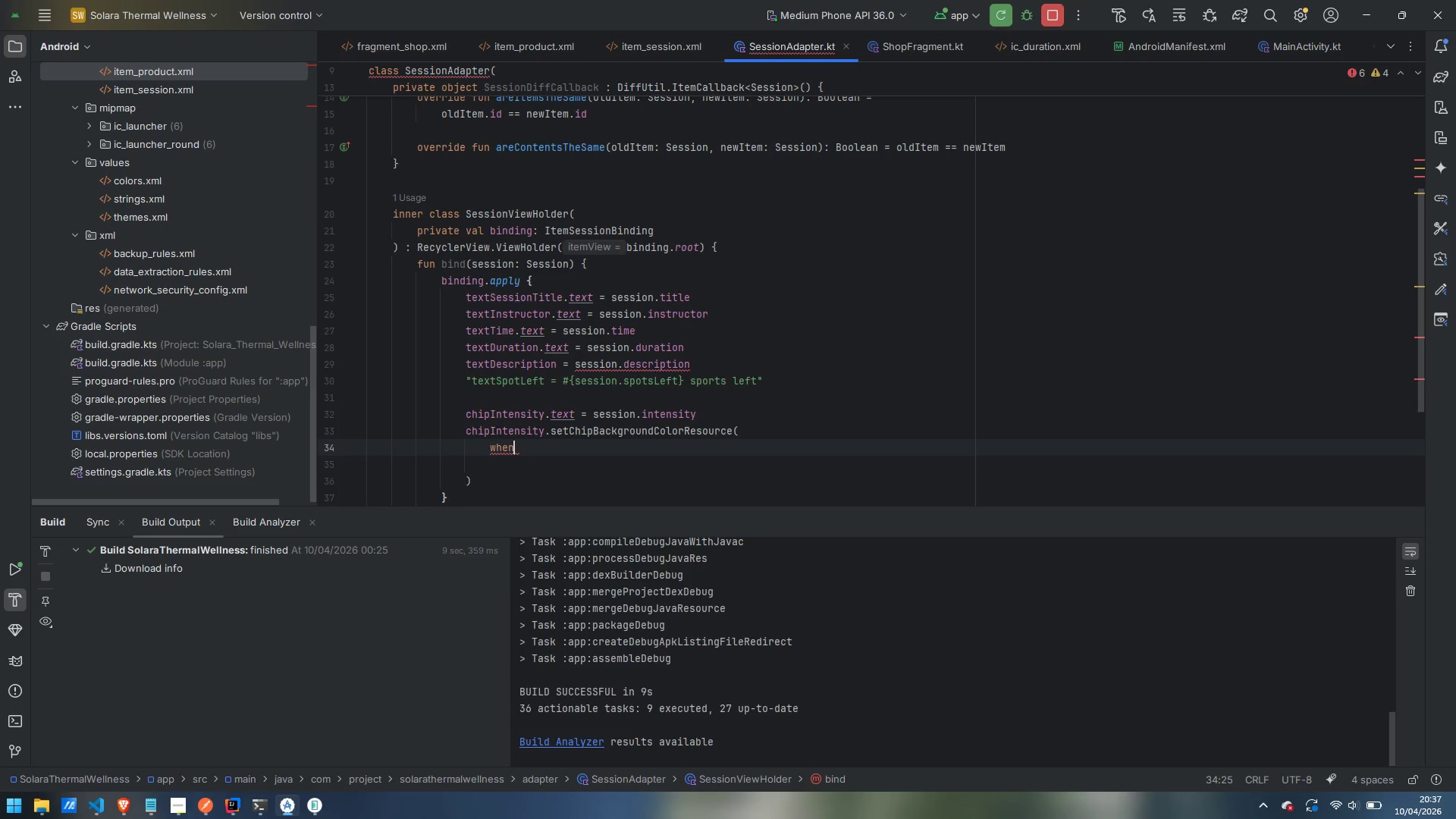 
key(Space)
 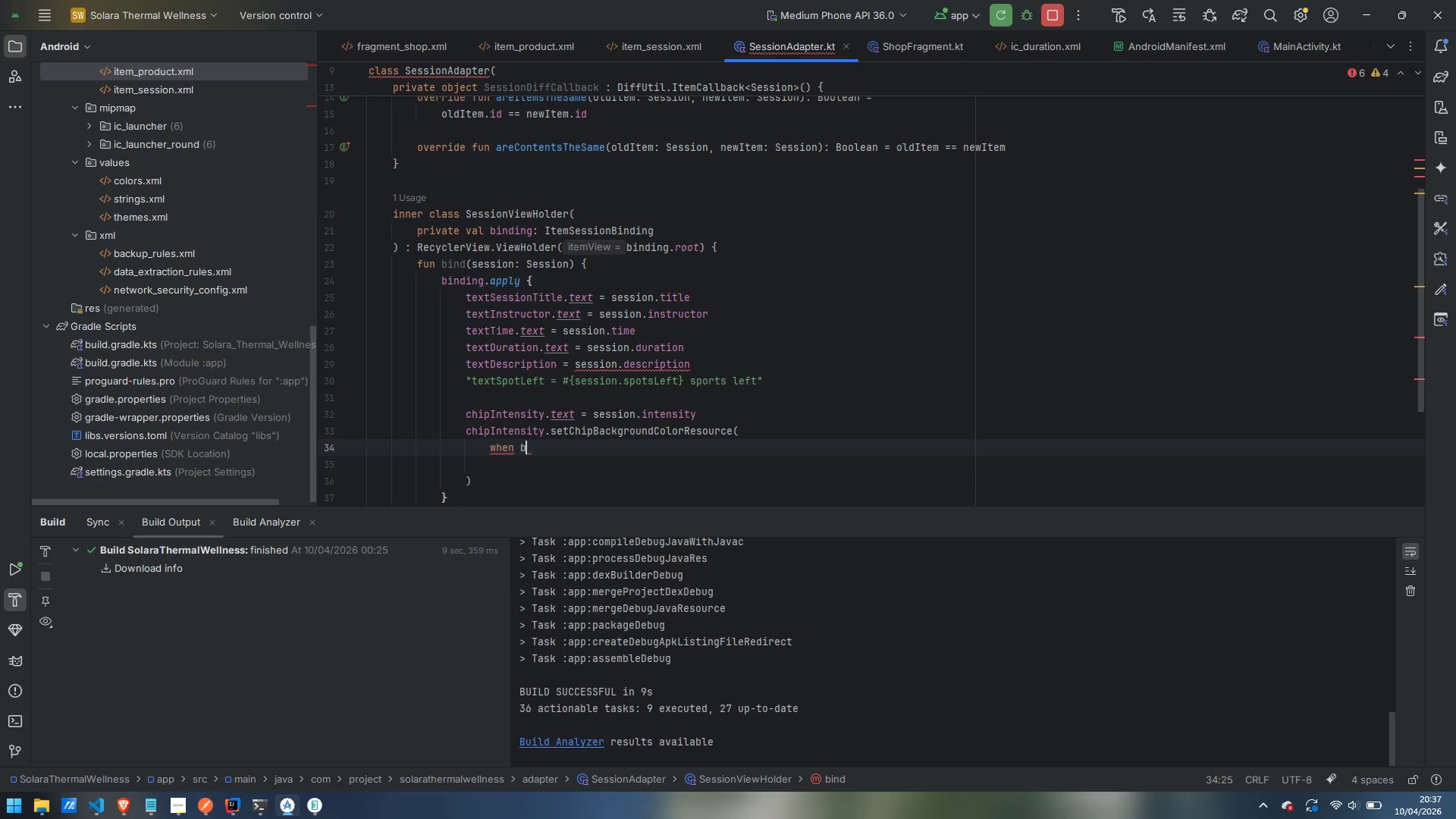 
key(Shift+9)
 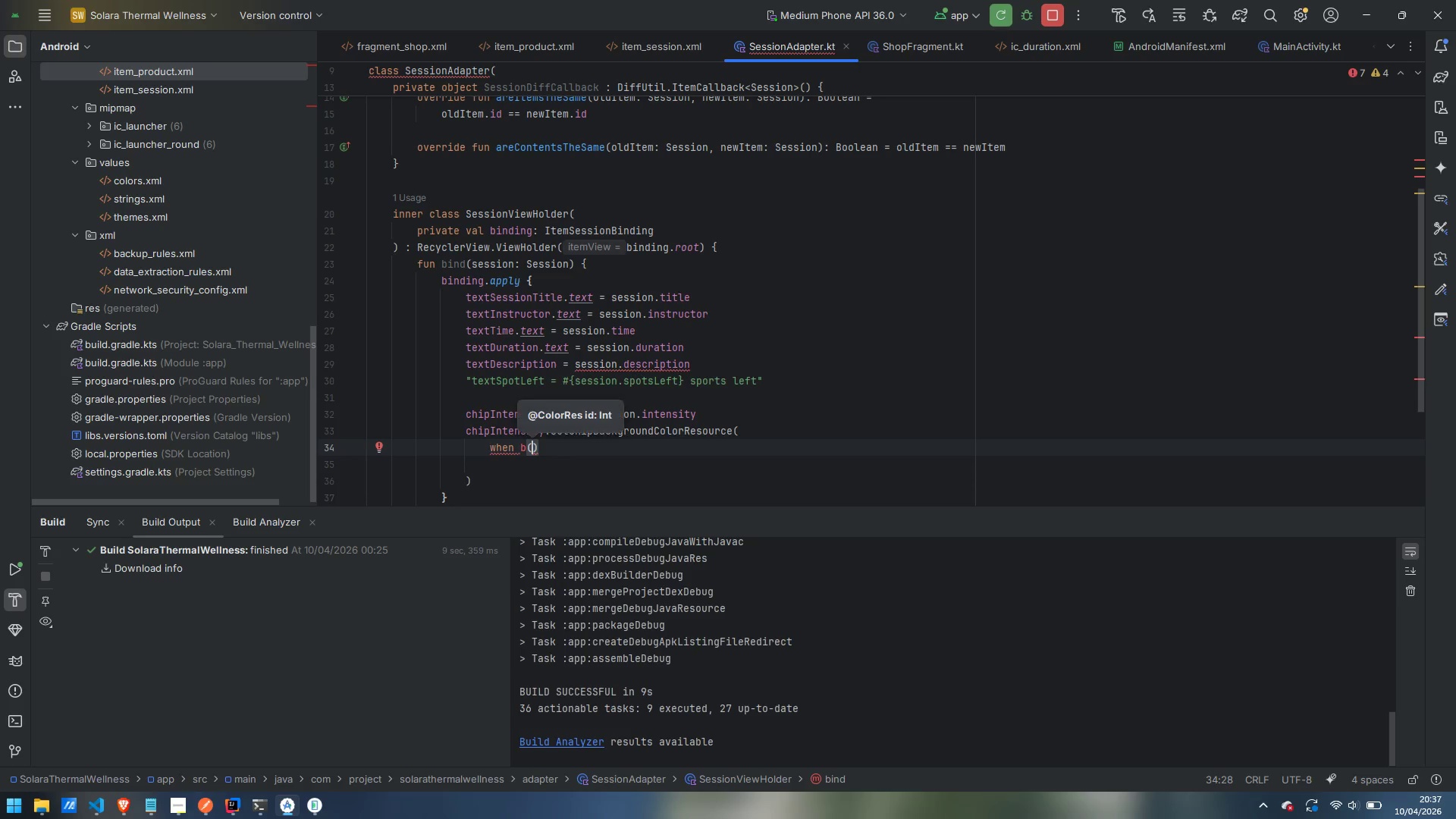 
key(ArrowLeft)
 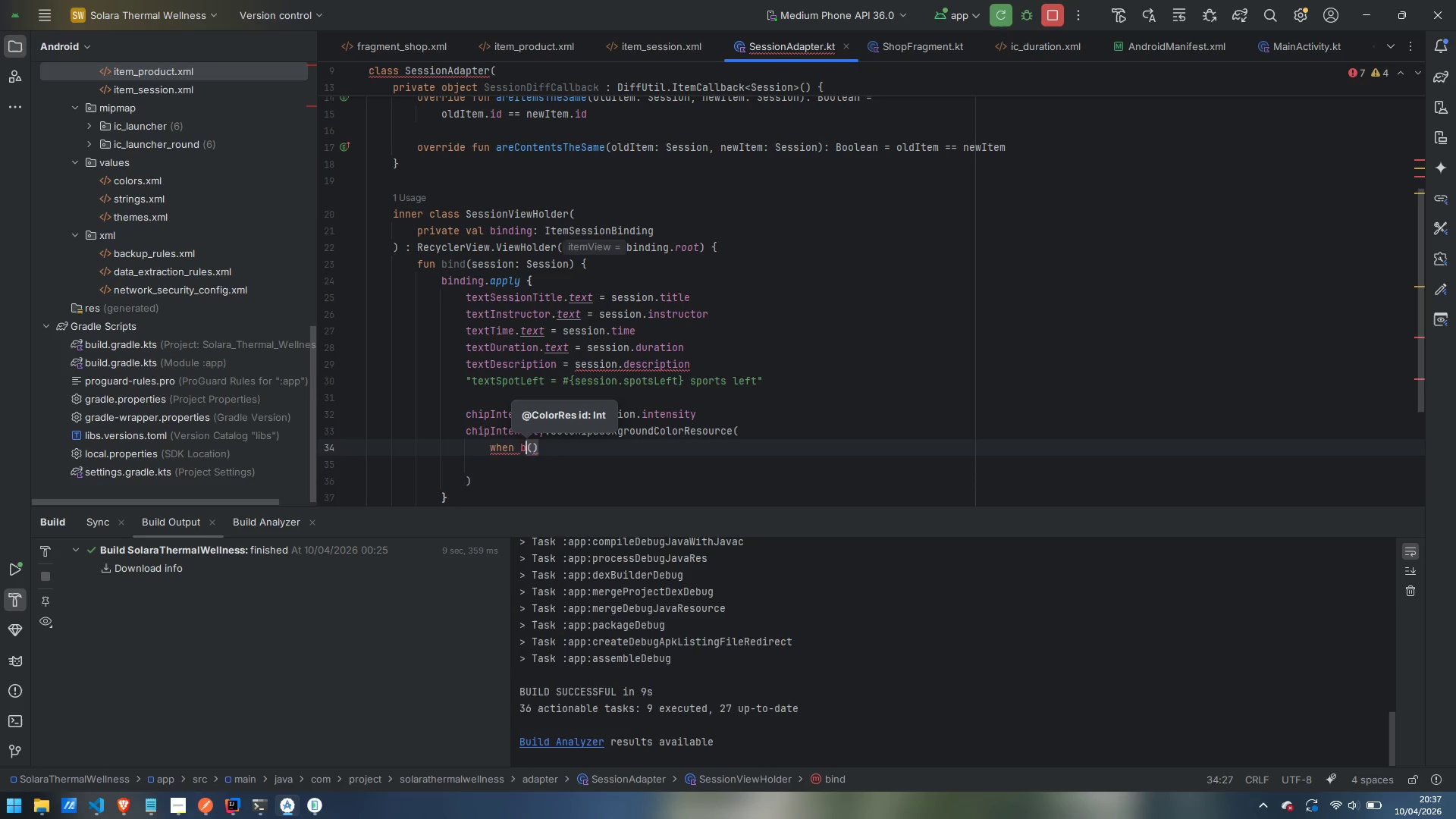 
key(Backspace)
 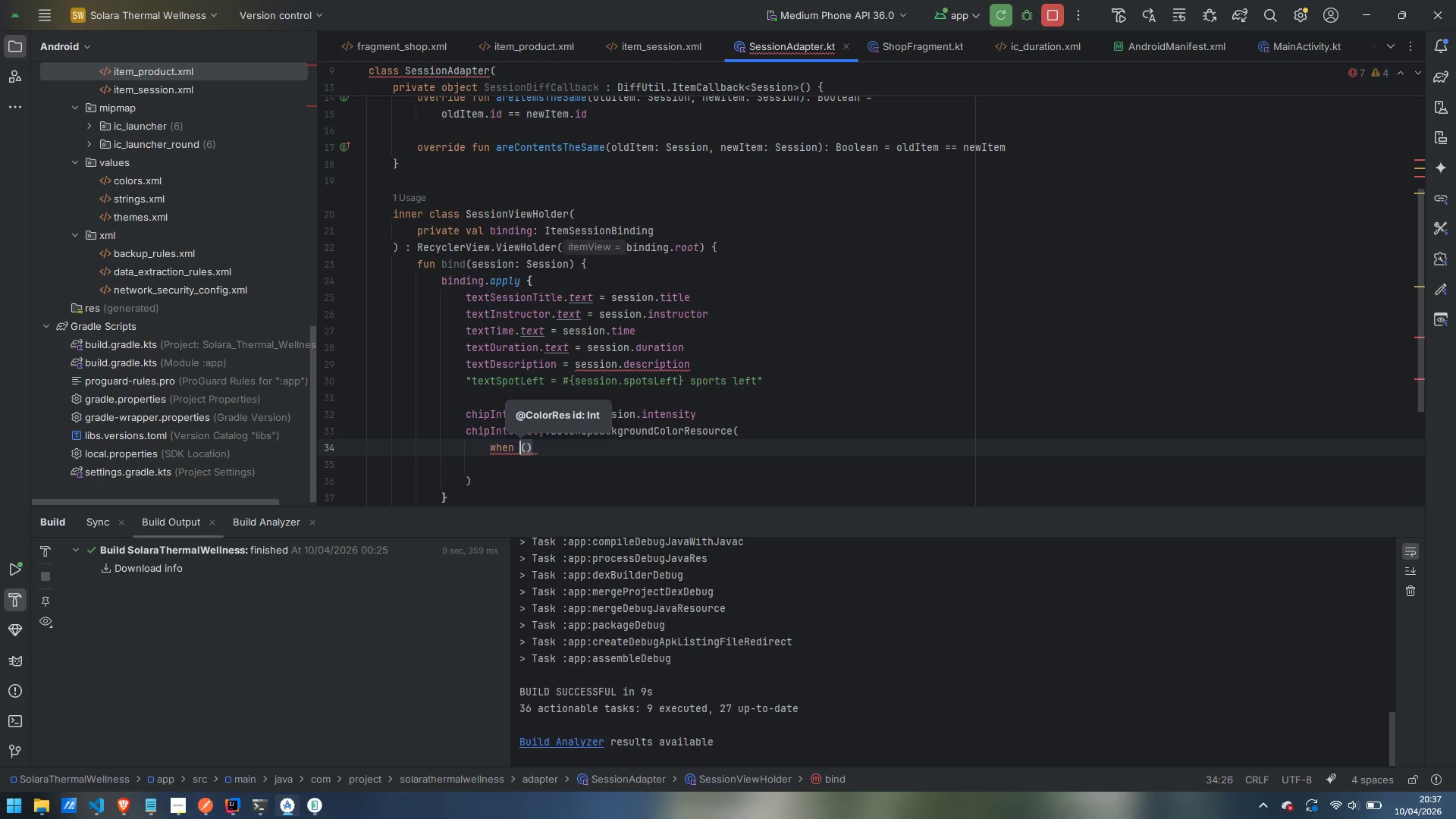 
key(ArrowRight)
 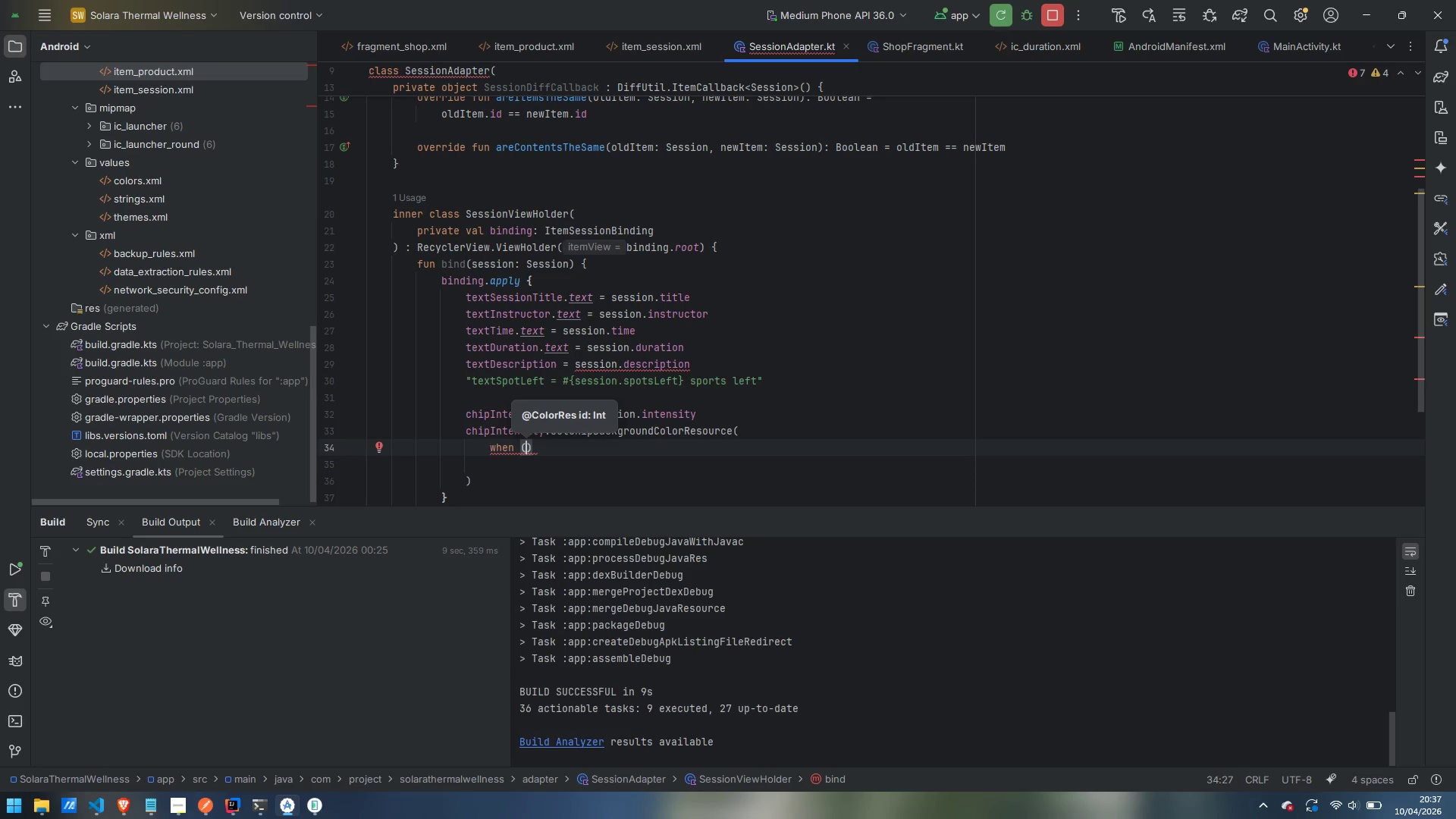 
type(session.)
 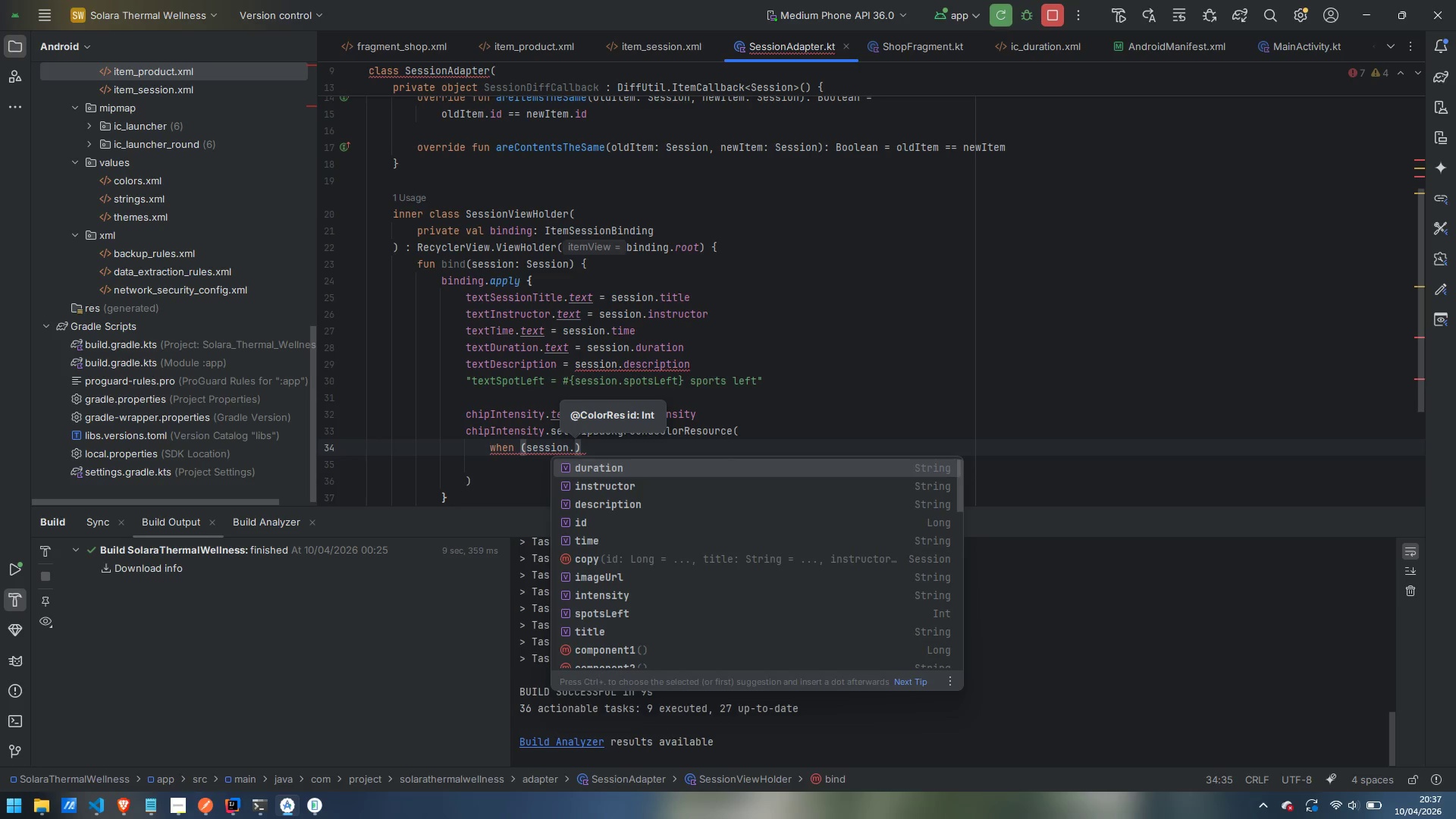 
type(intensity)
 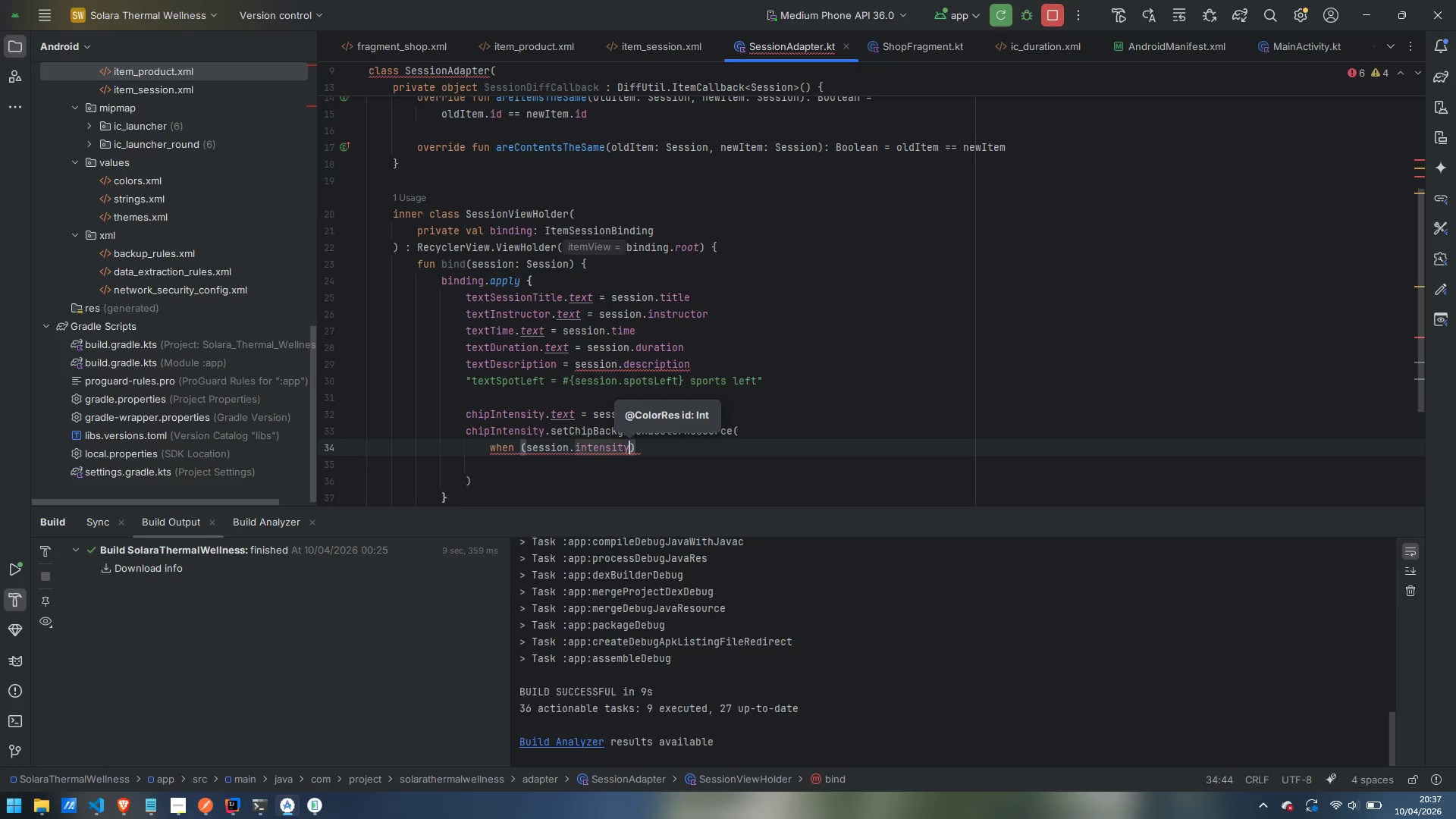 
key(ArrowRight)
 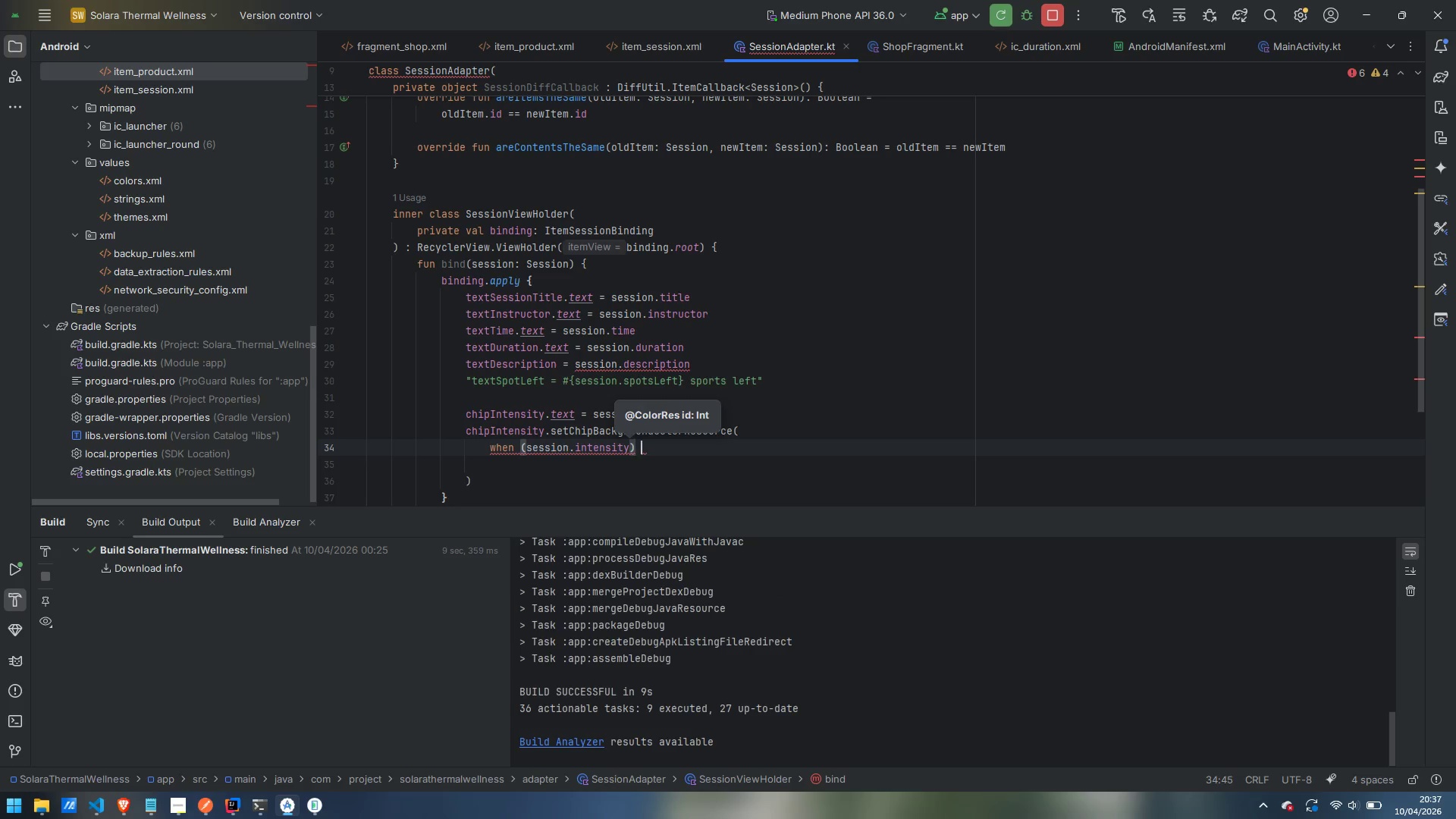 
key(Space)
 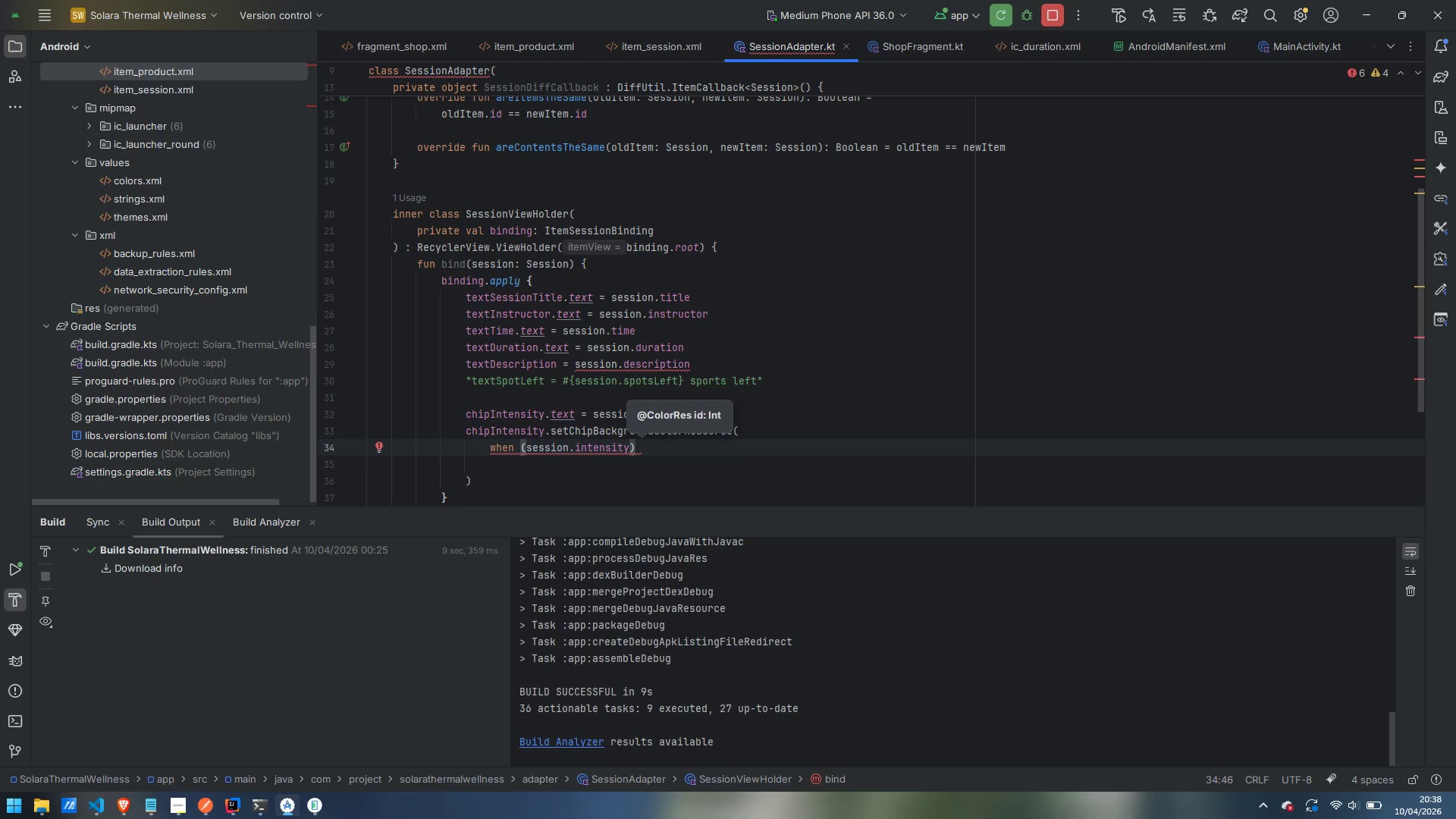 
wait(6.58)
 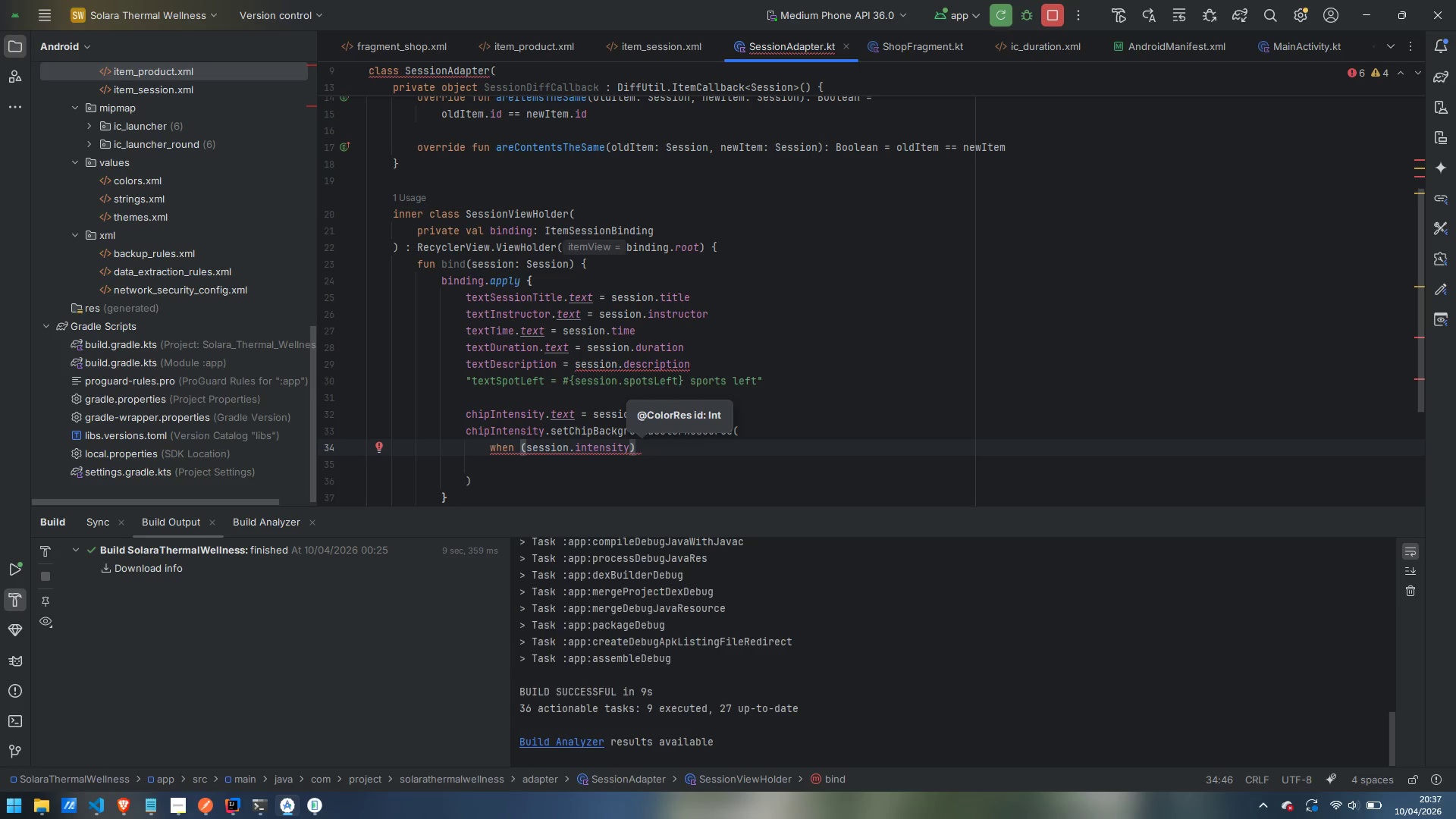 
key(Space)
 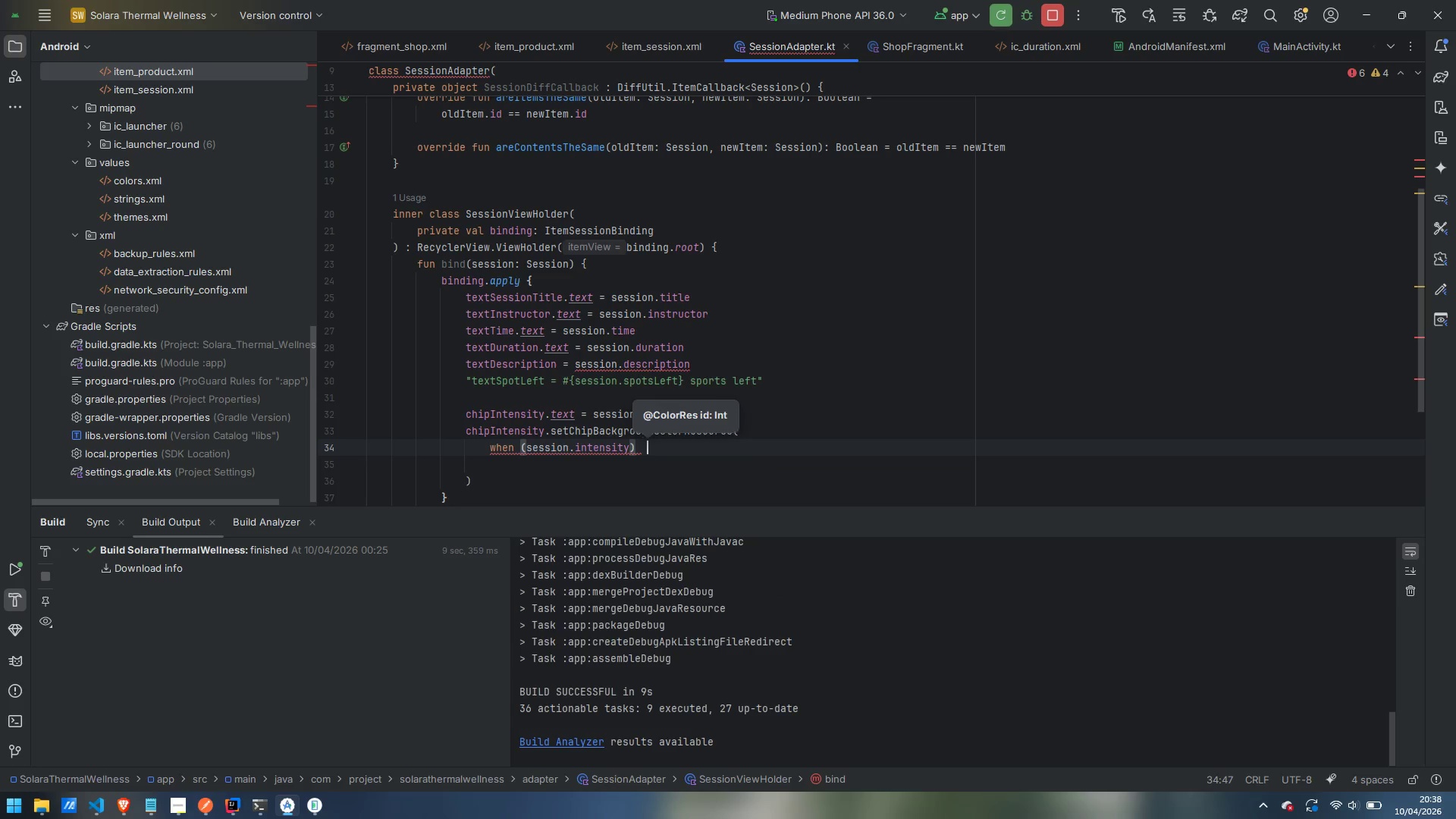 
key(Backspace)
 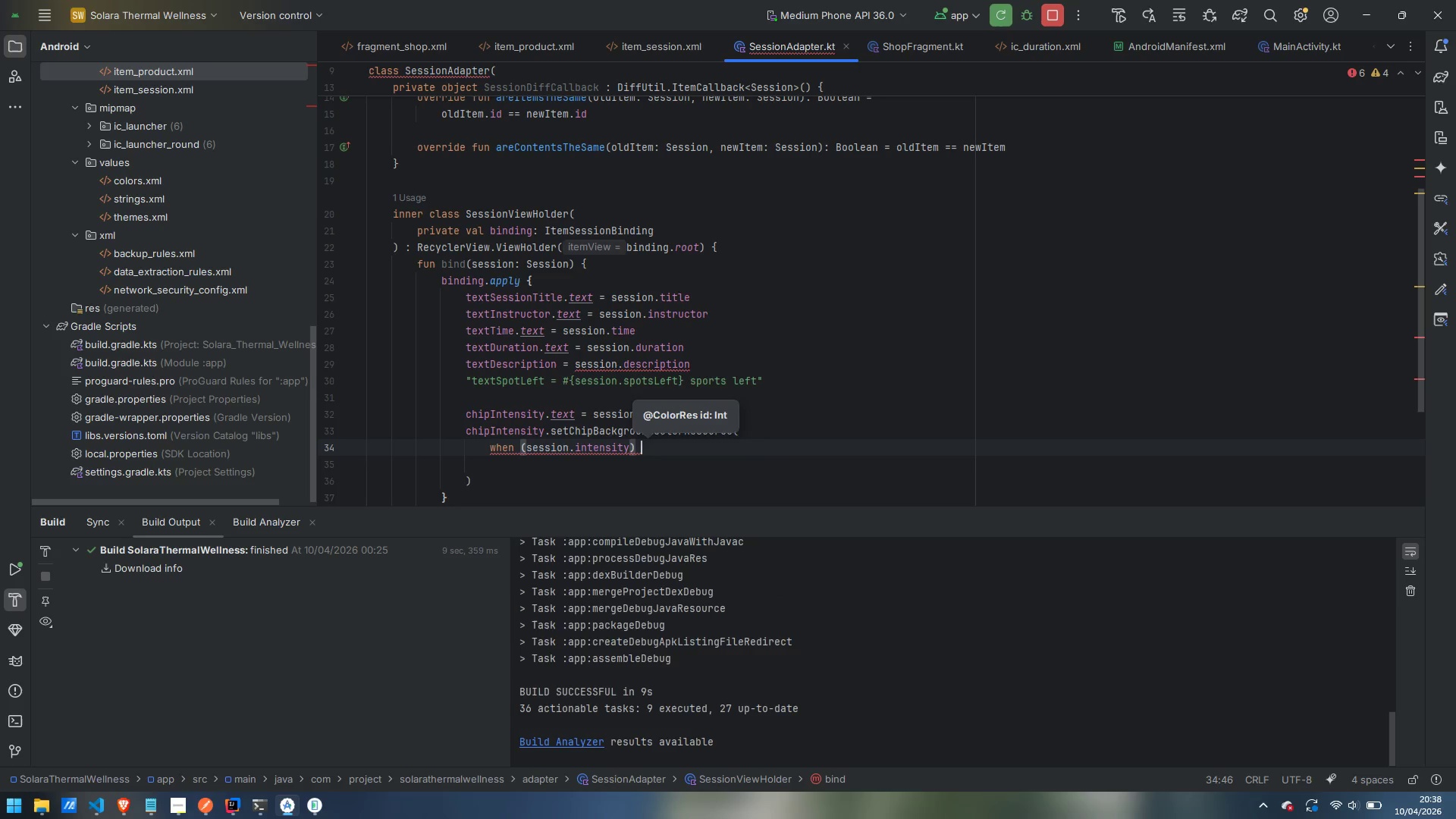 
key(Shift+ShiftLeft)
 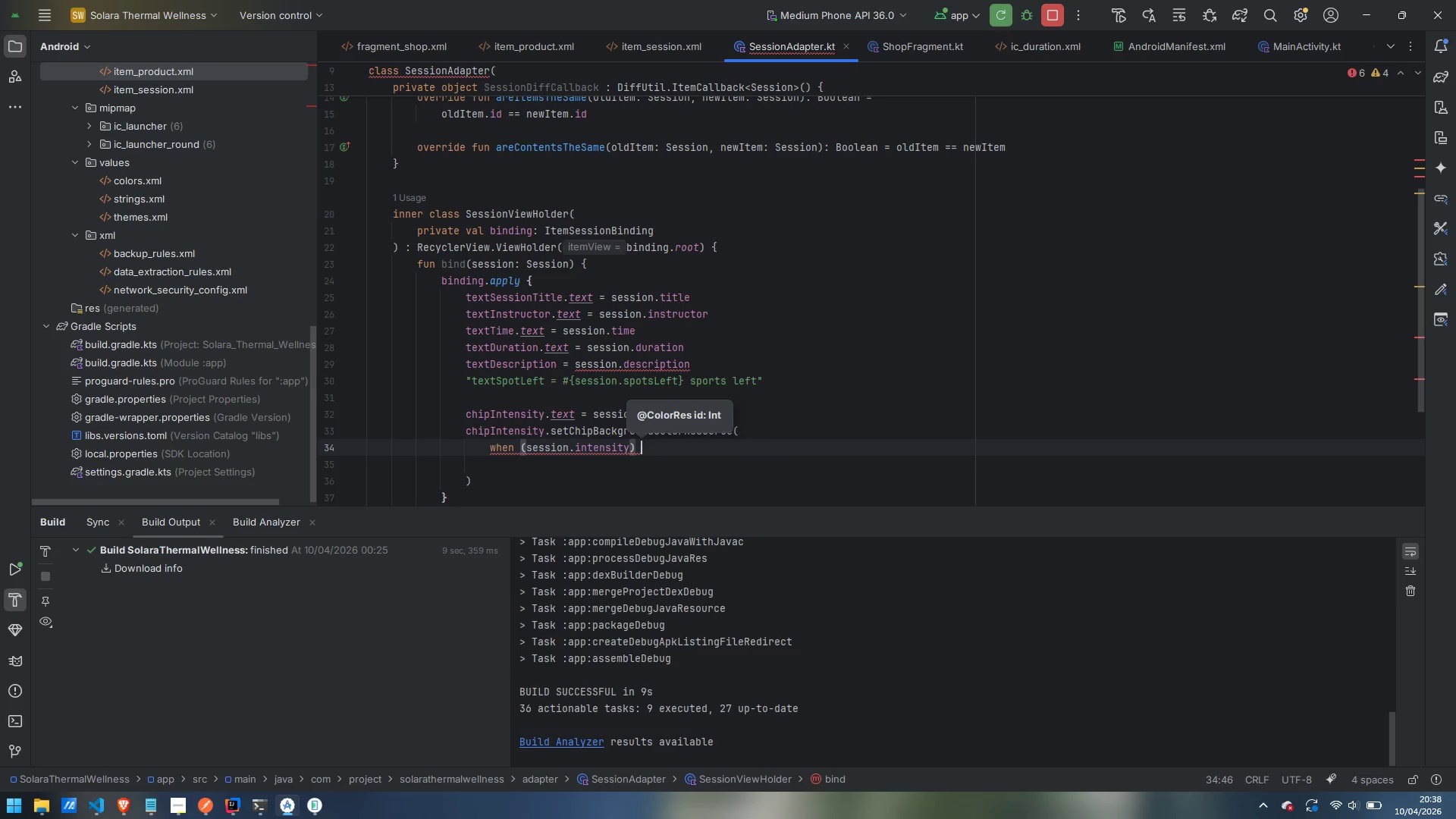 
key(Shift+BracketLeft)
 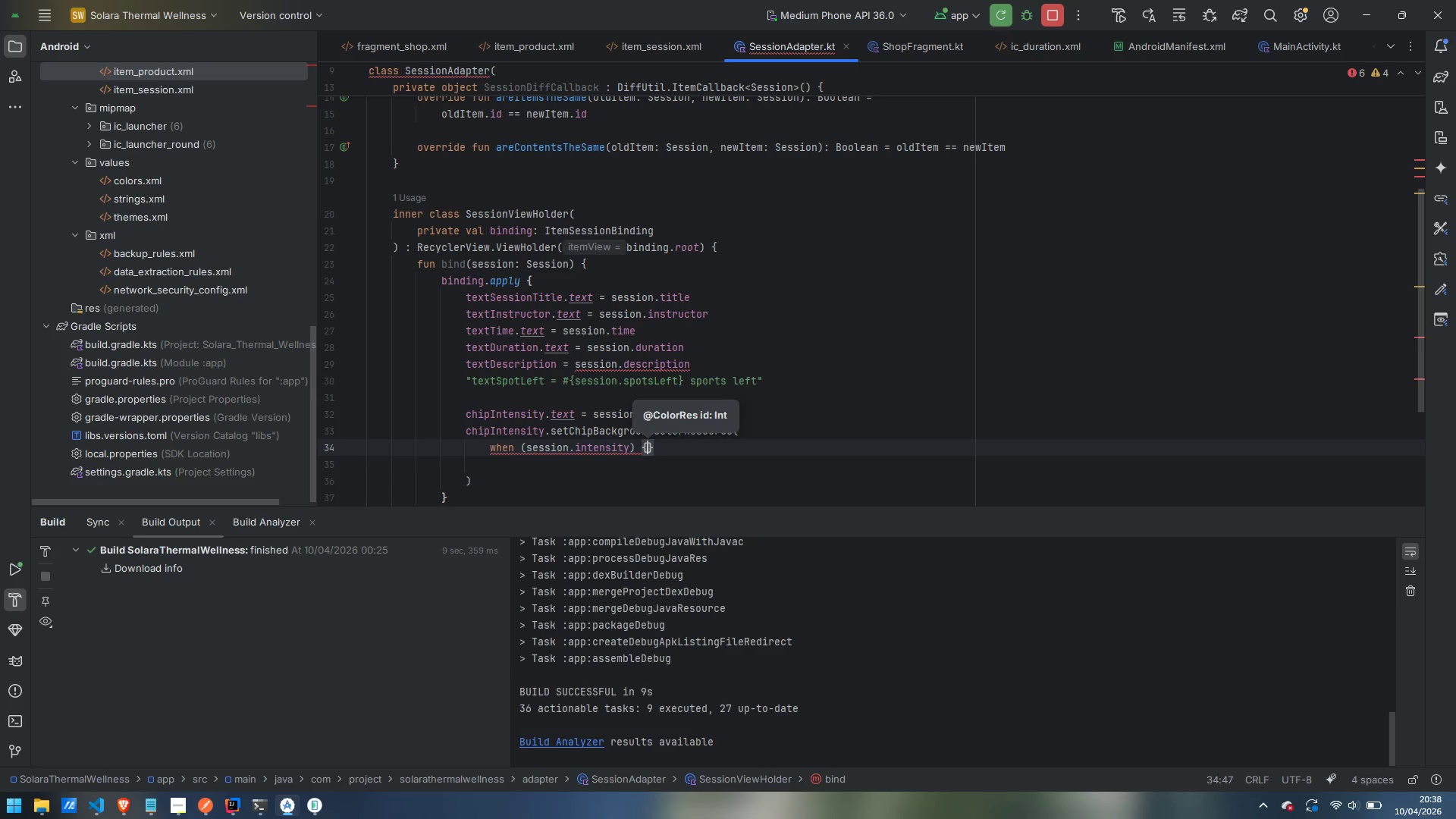 
key(Enter)
 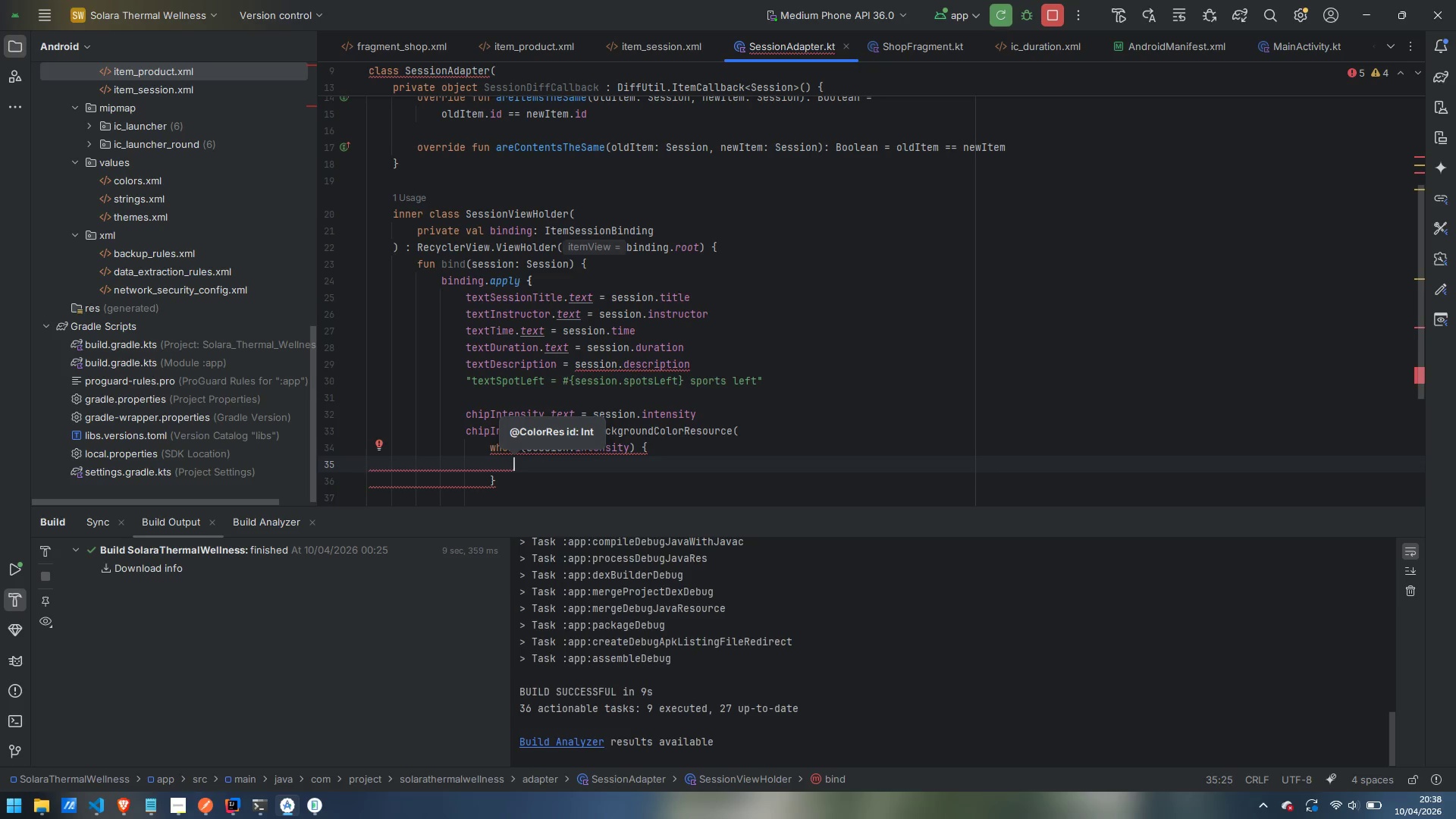 
wait(22.52)
 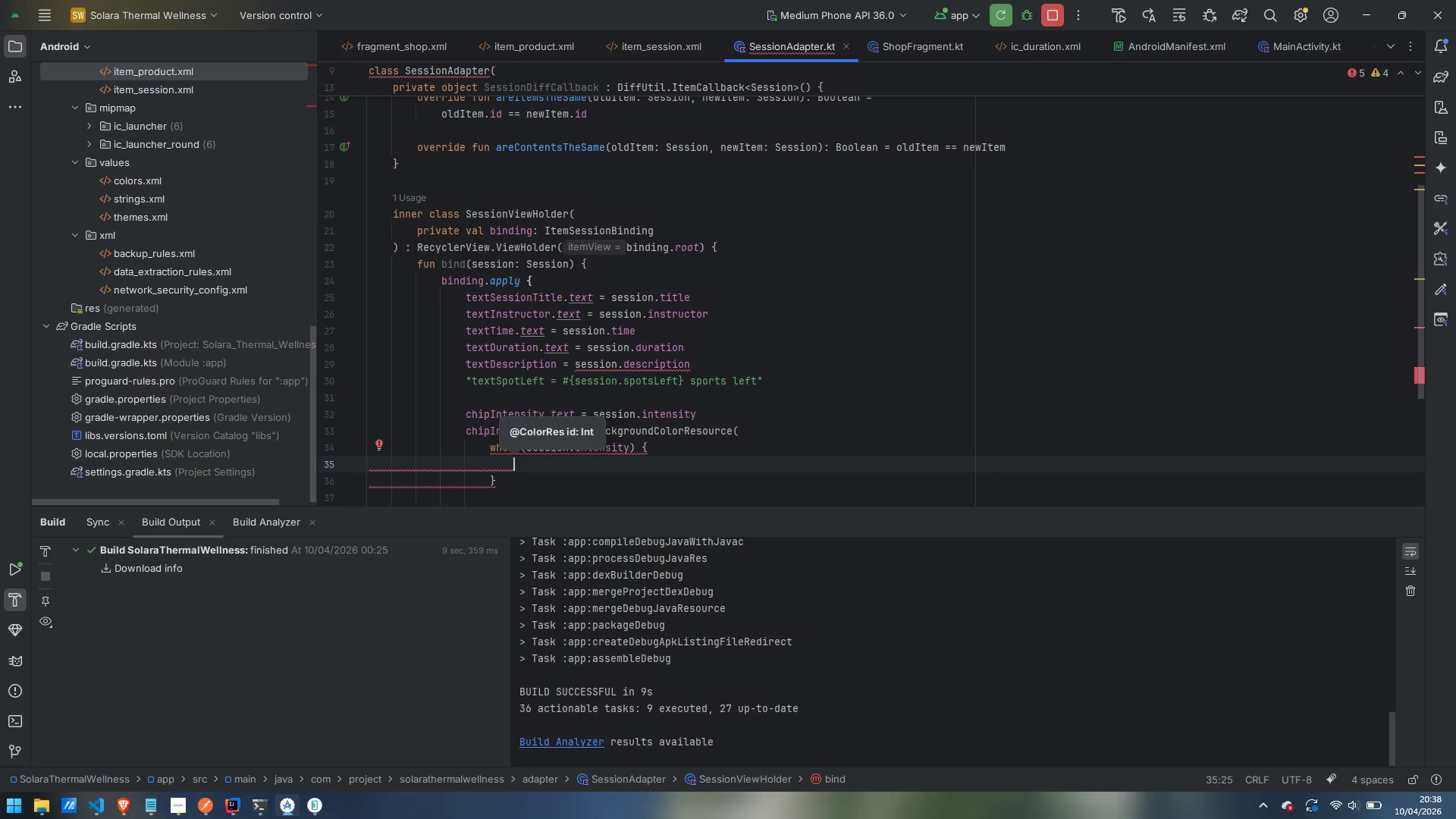 
left_click([1116, 350])
 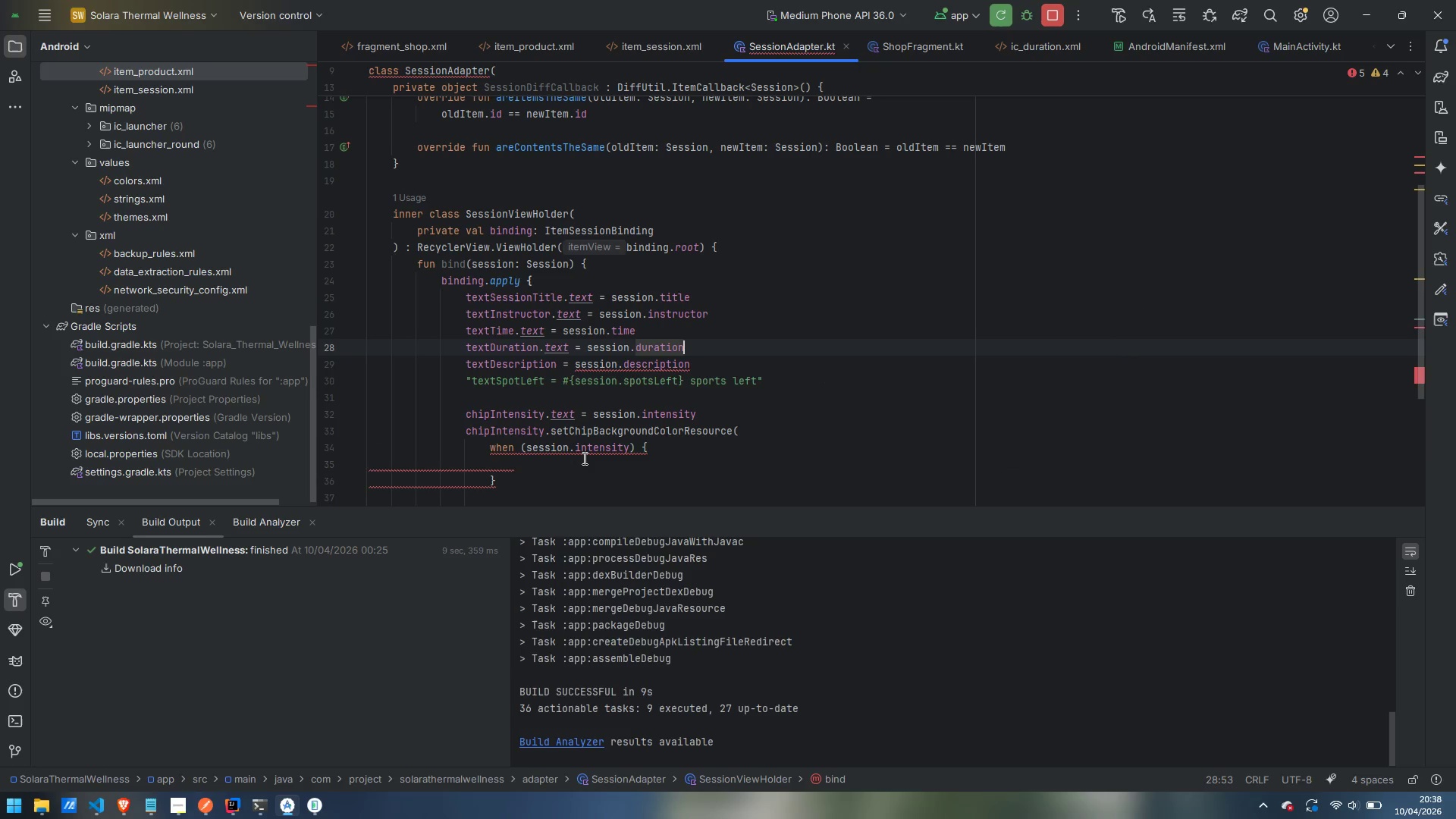 
left_click([583, 458])
 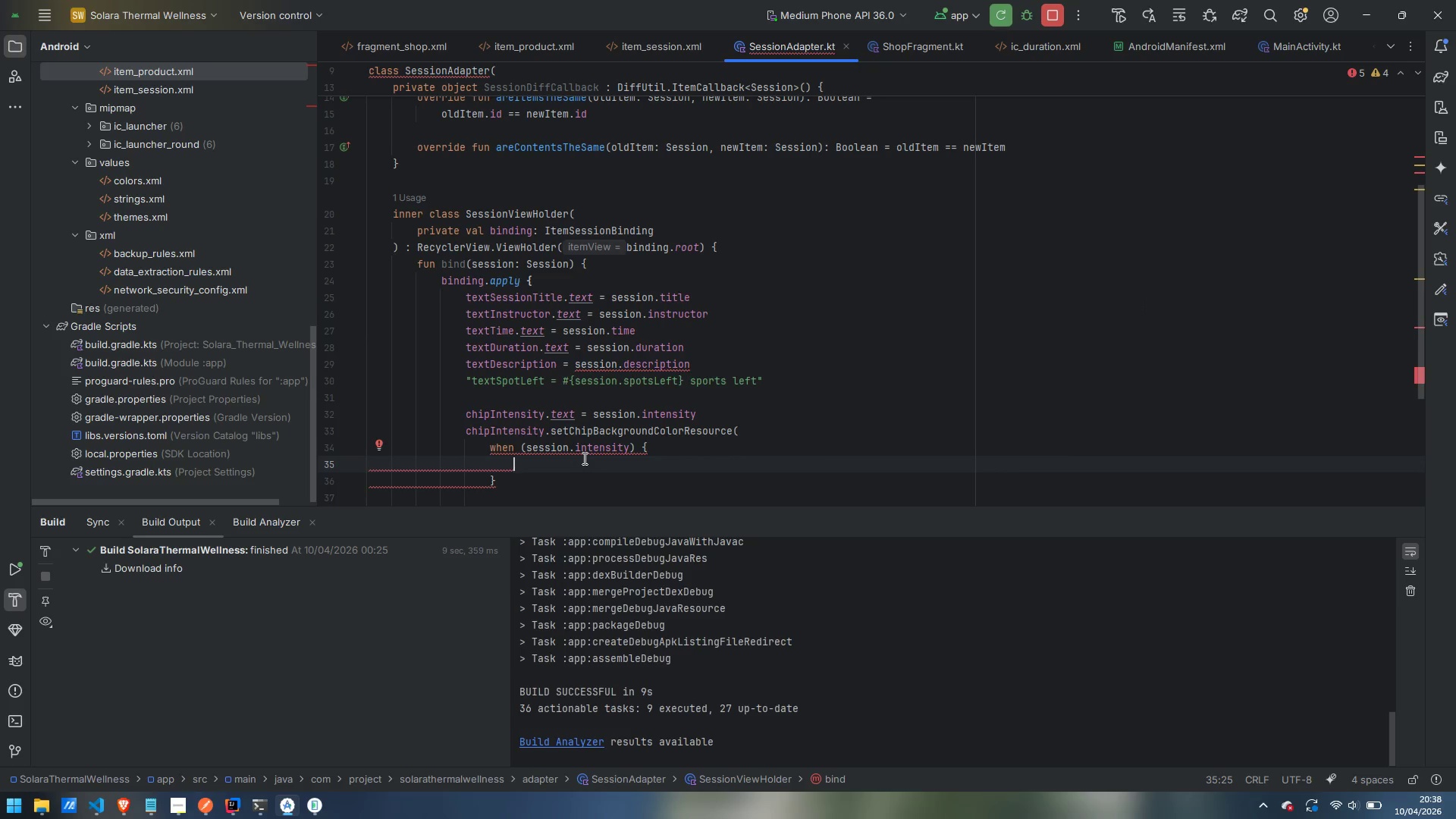 
type(ch)
 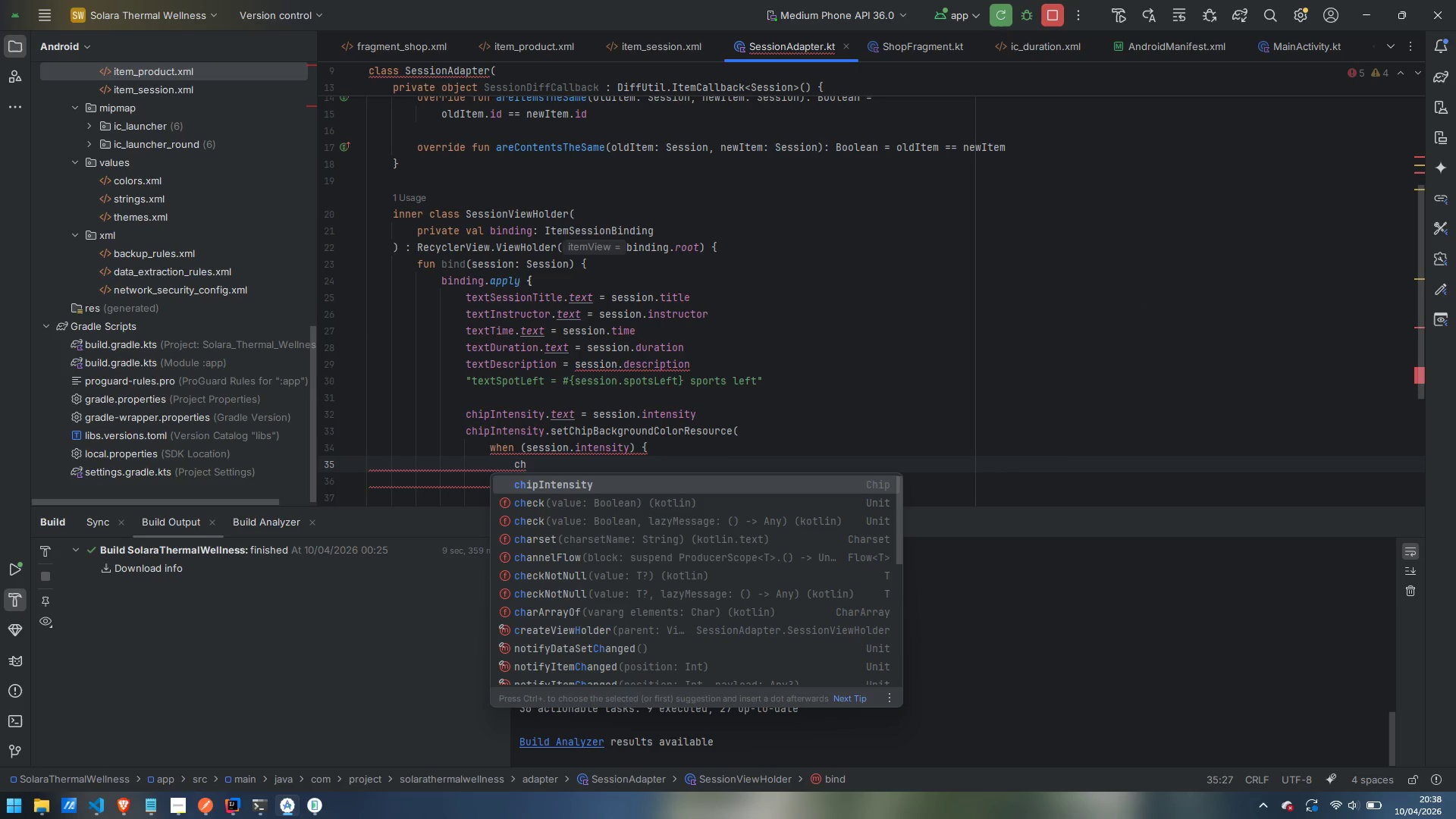 
key(Backspace)
key(Backspace)
type("GEntle)
 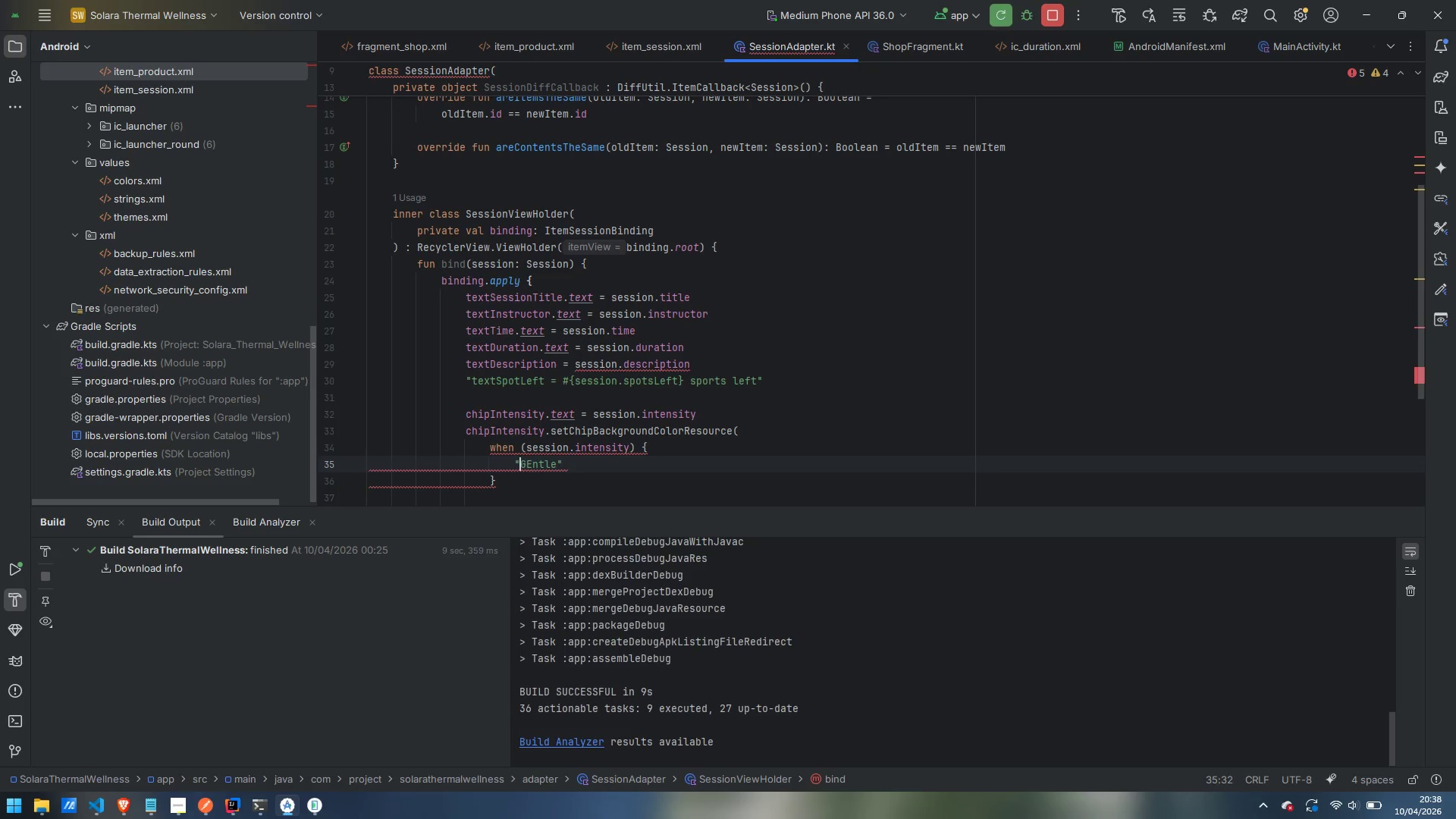 
key(Control+ArrowLeft)
 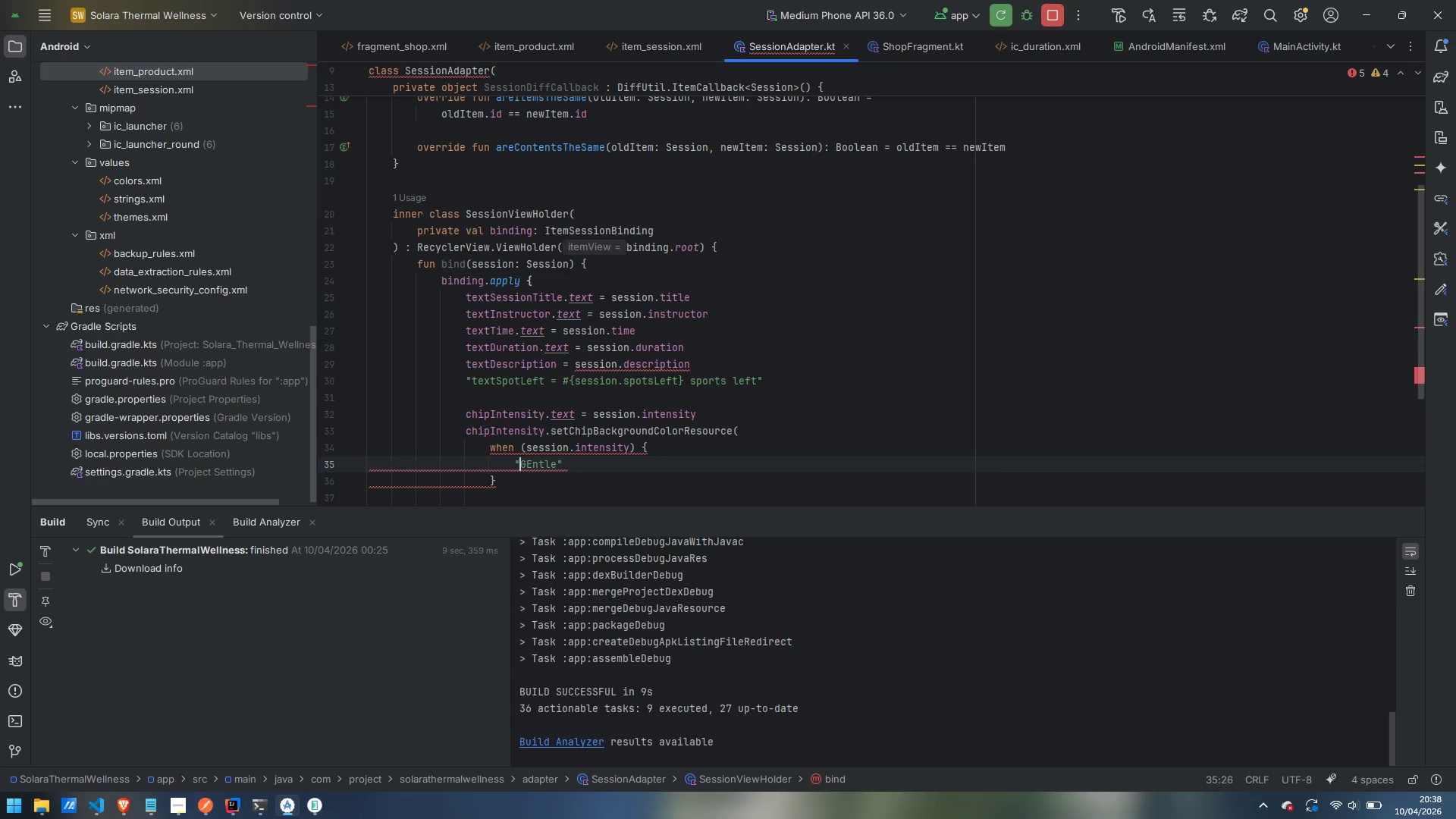 
key(ArrowRight)
 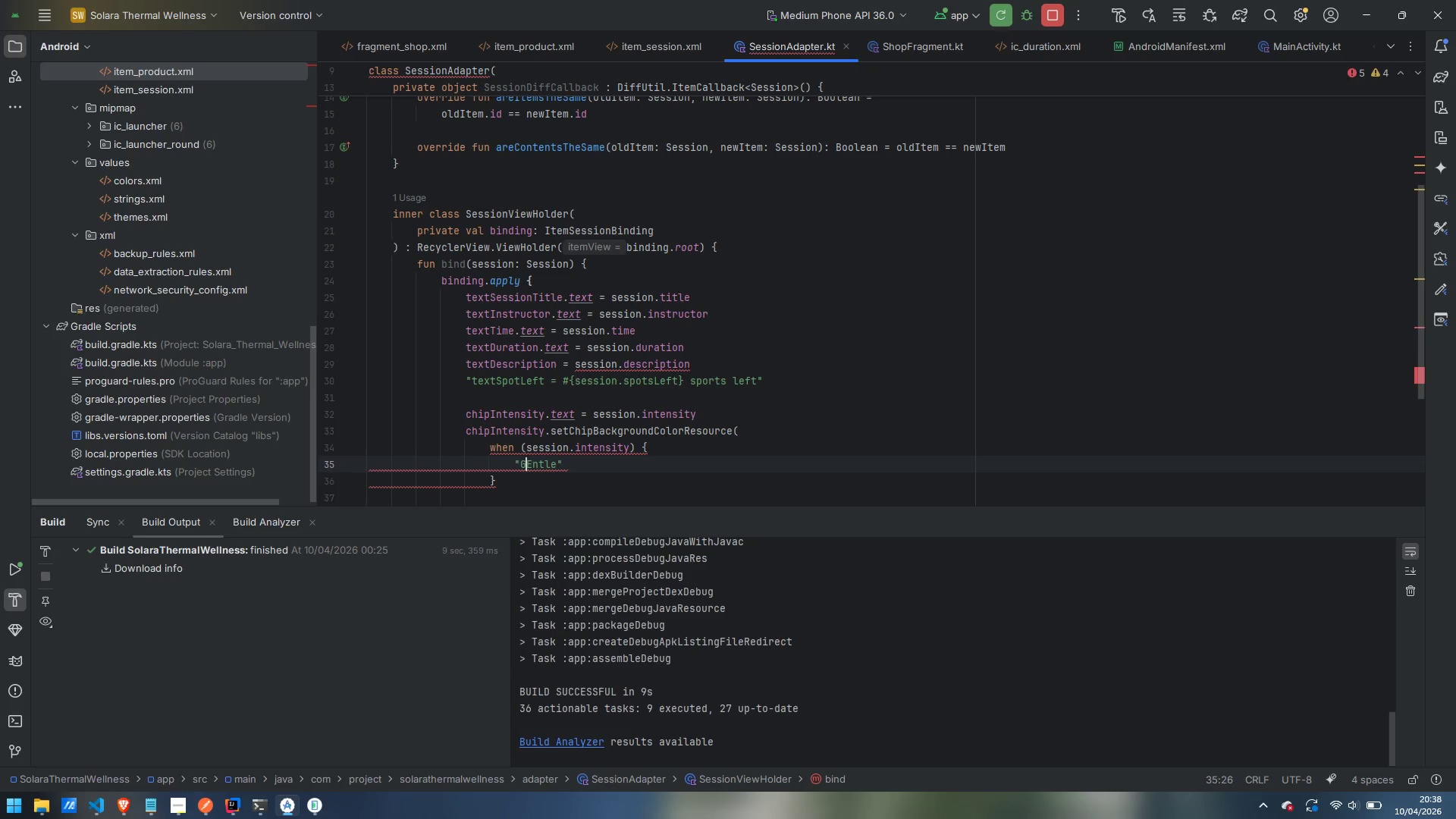 
key(ArrowRight)
 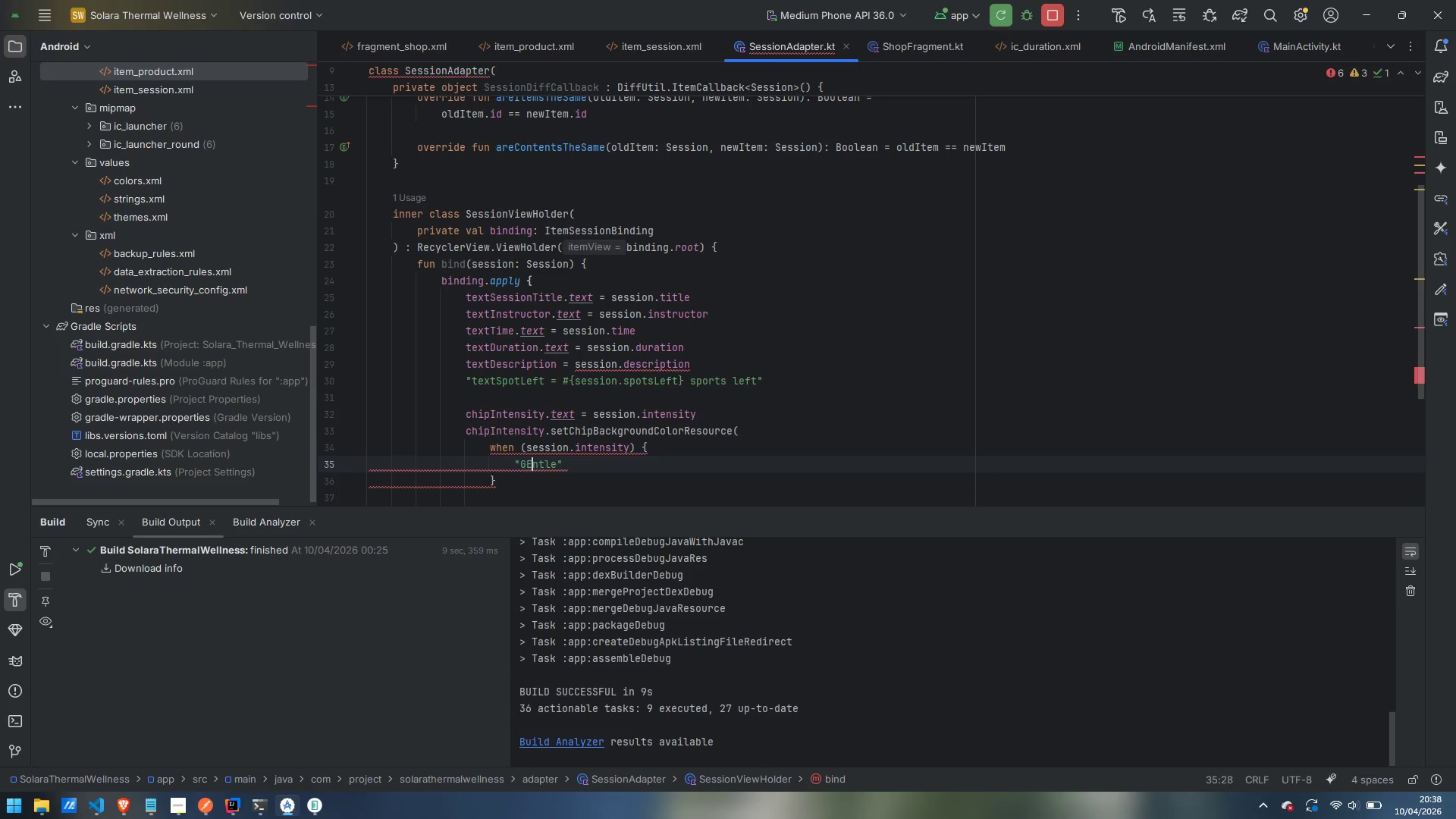 
key(Backspace)
 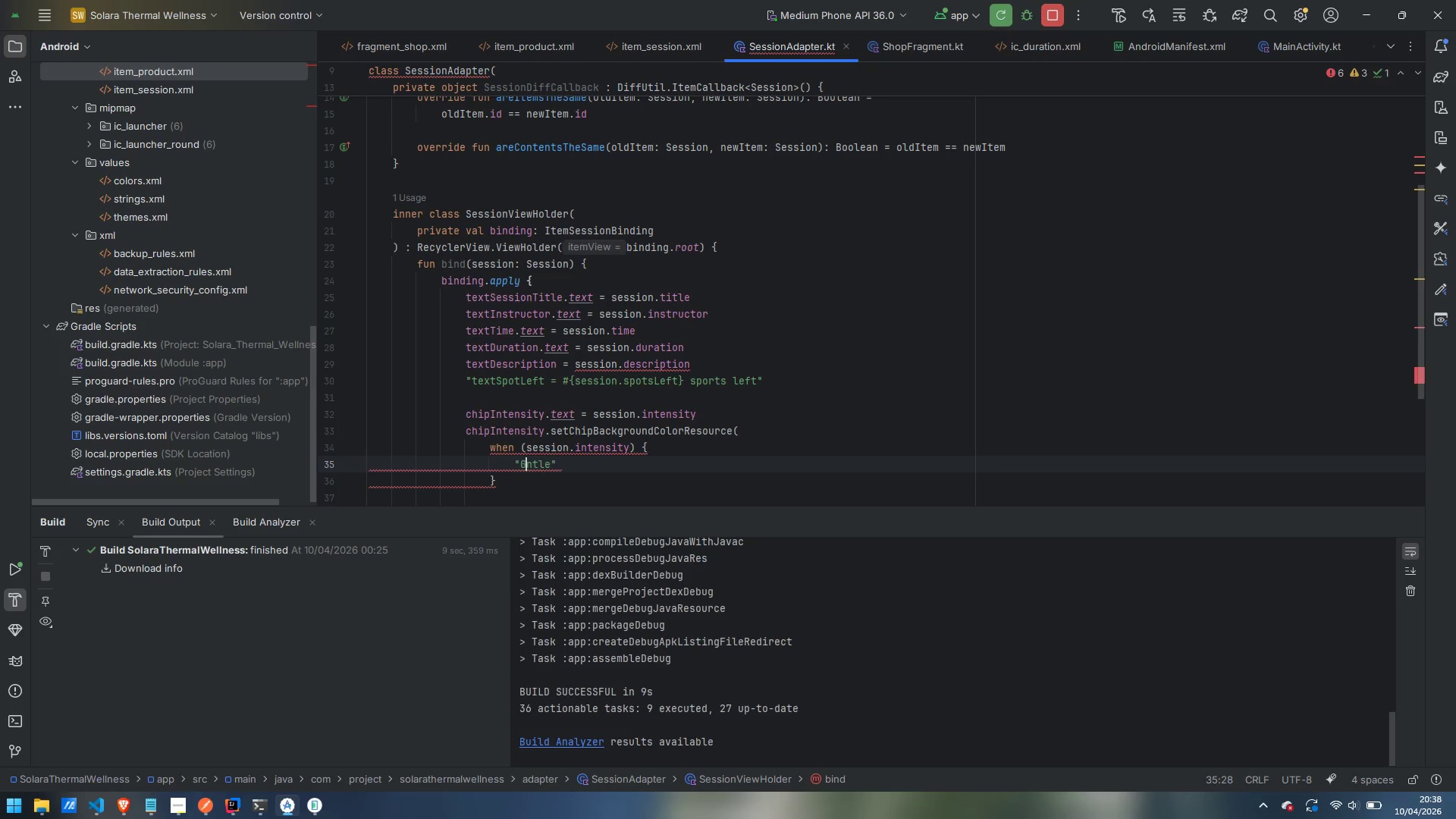 
key(E)
 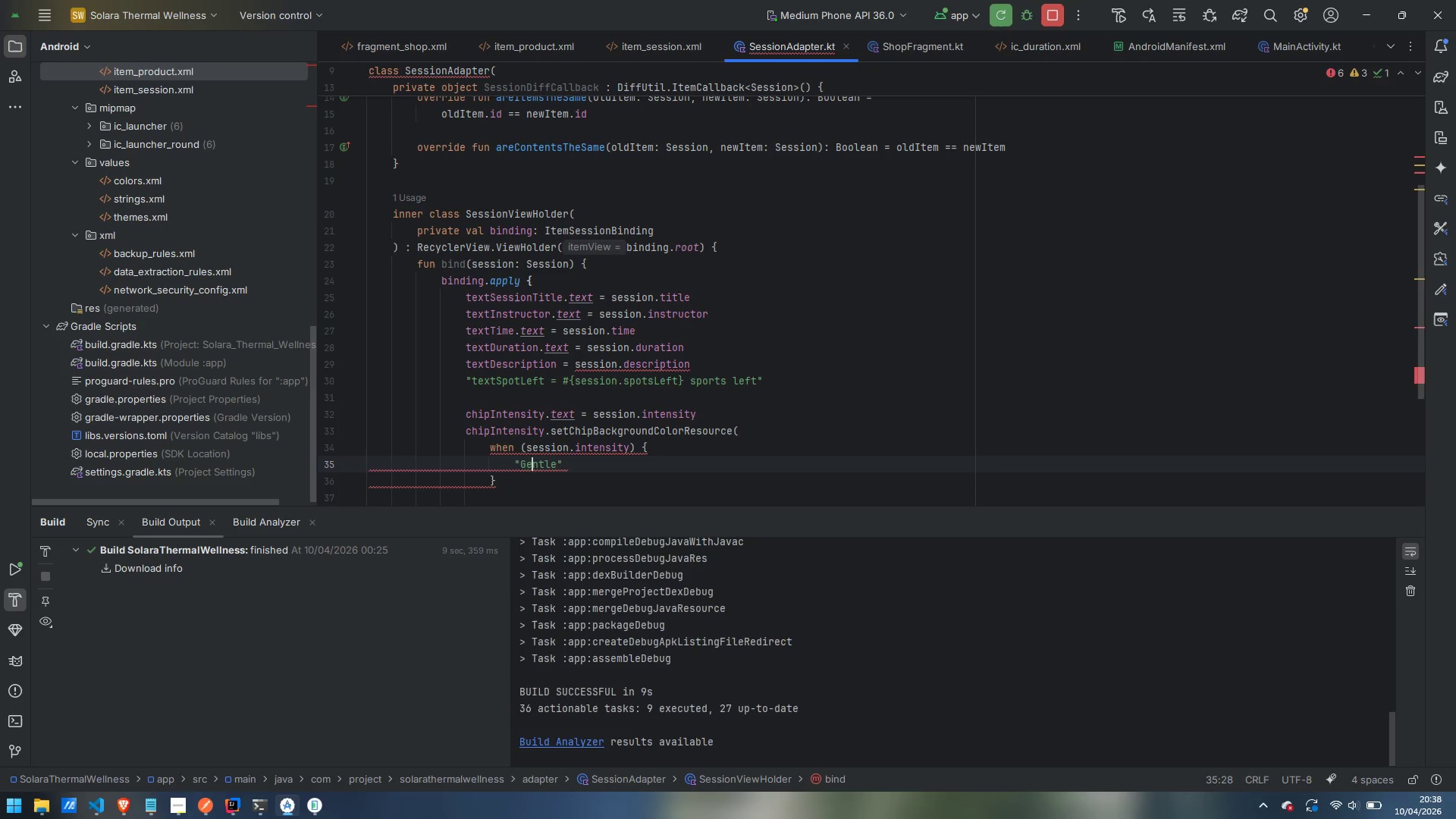 
key(Control+ArrowRight)
 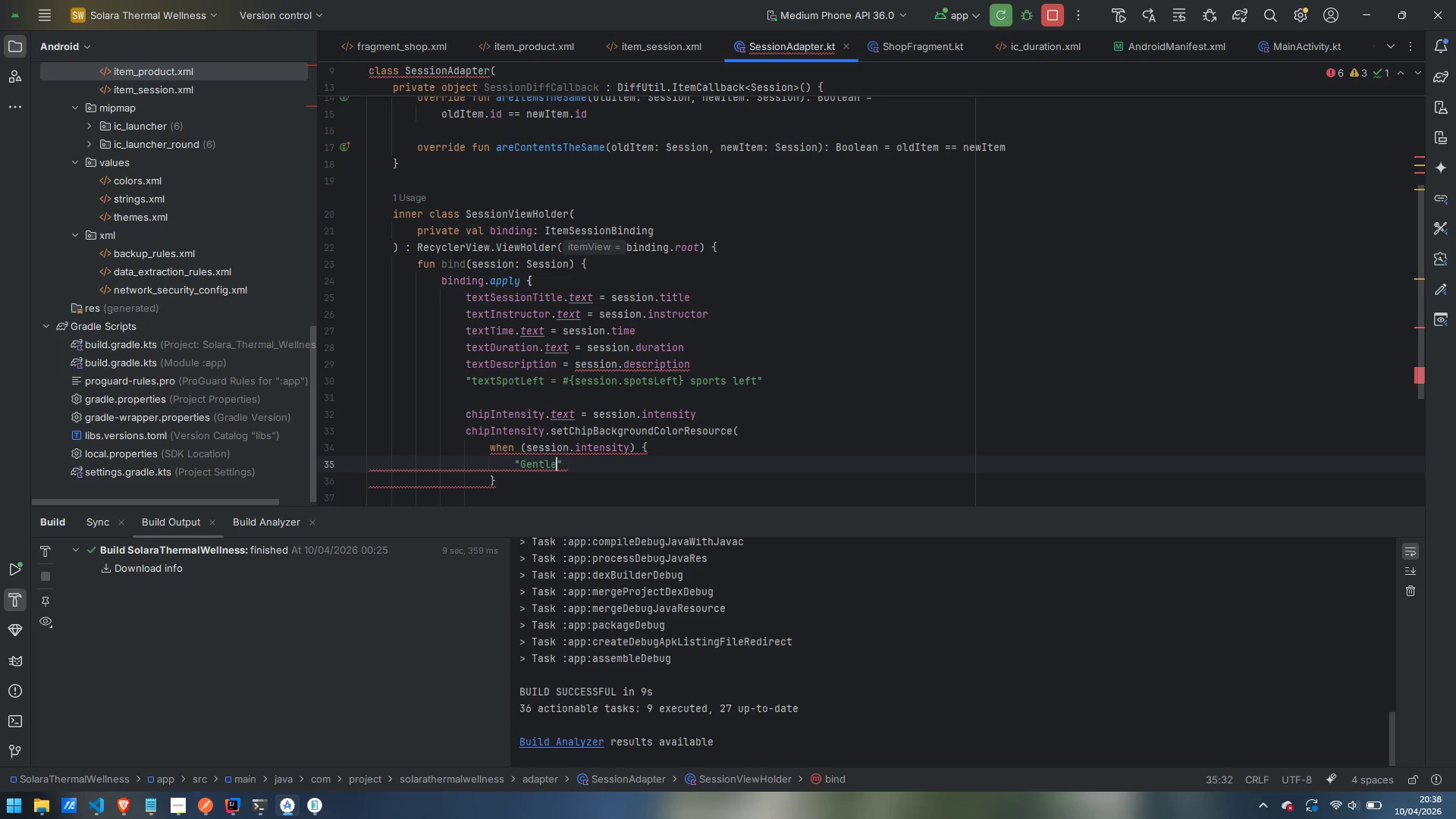 
key(ArrowRight)
 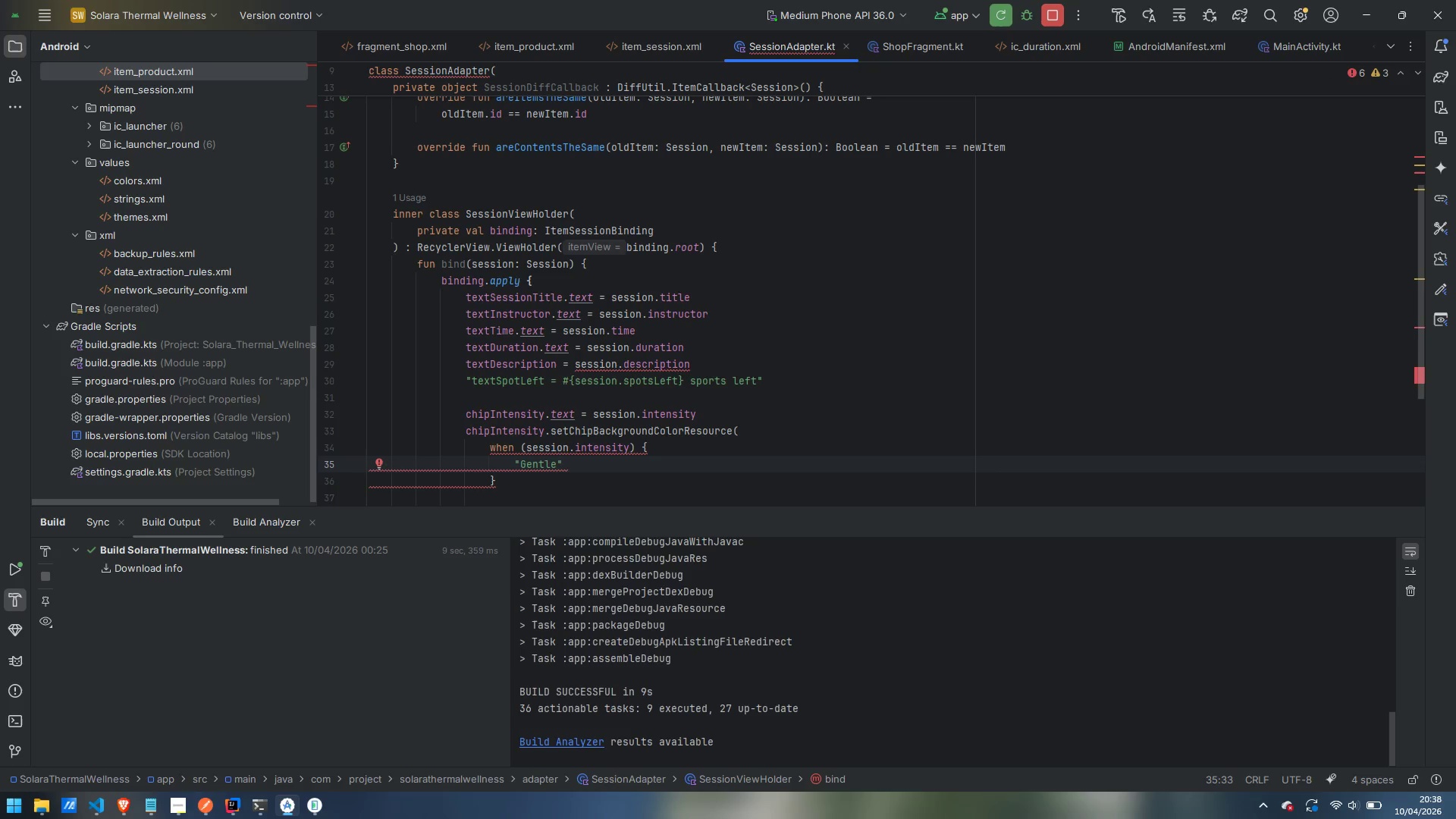 
type( -> R.color.)
key(Escape)
 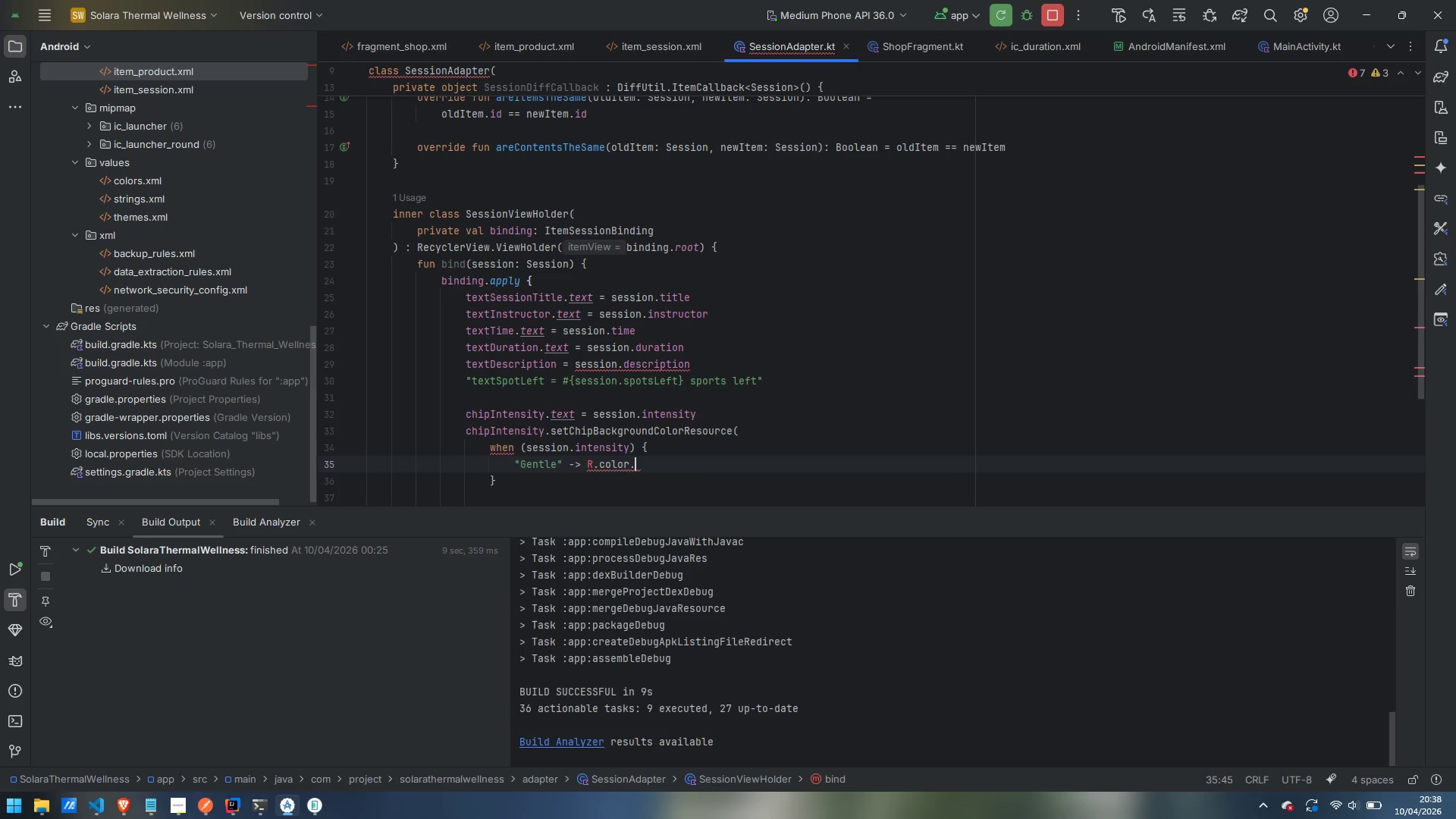 
left_click([586, 463])
 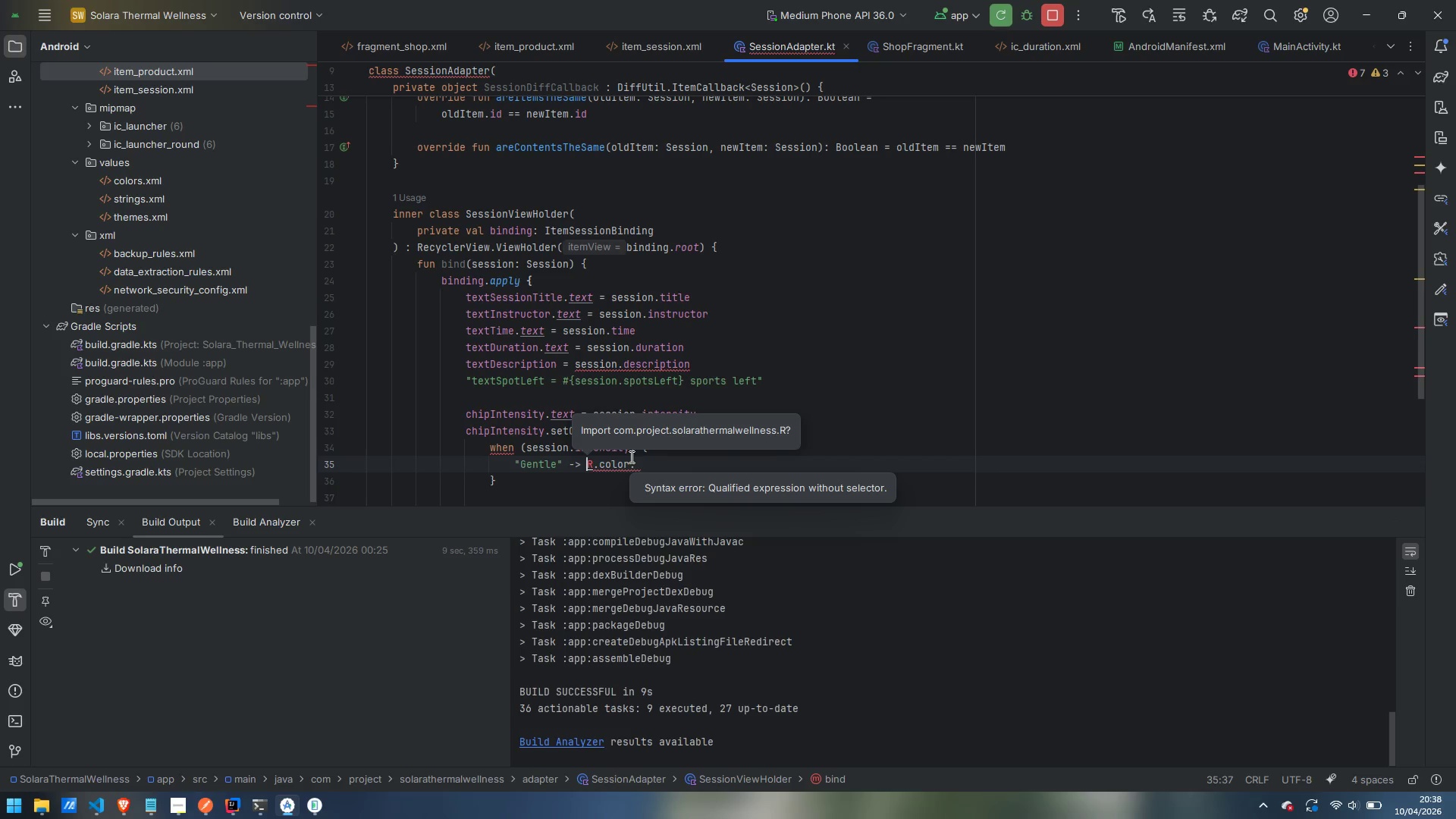 
key(Alt+AltRight)
 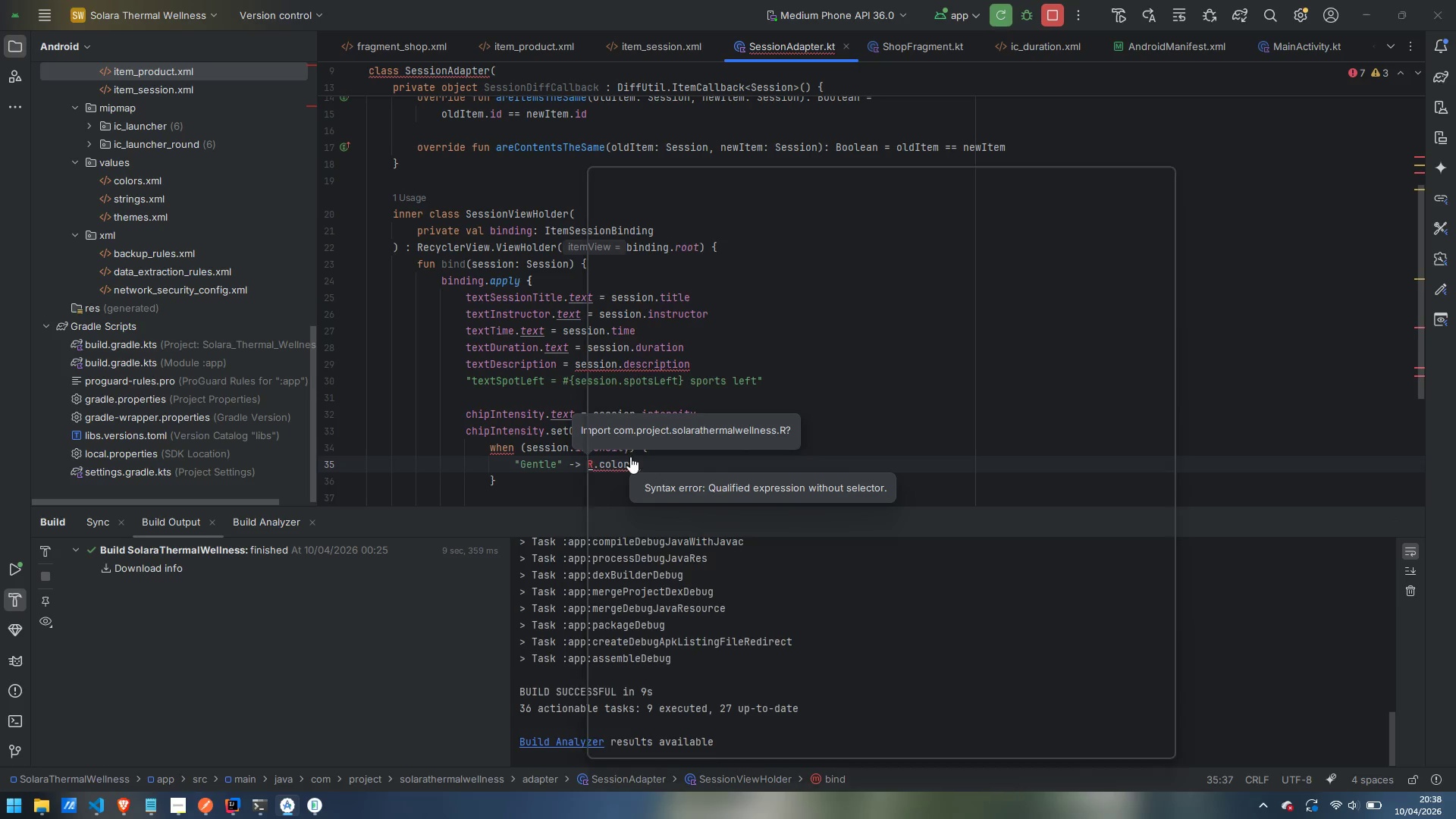 
key(Alt+Backslash)
 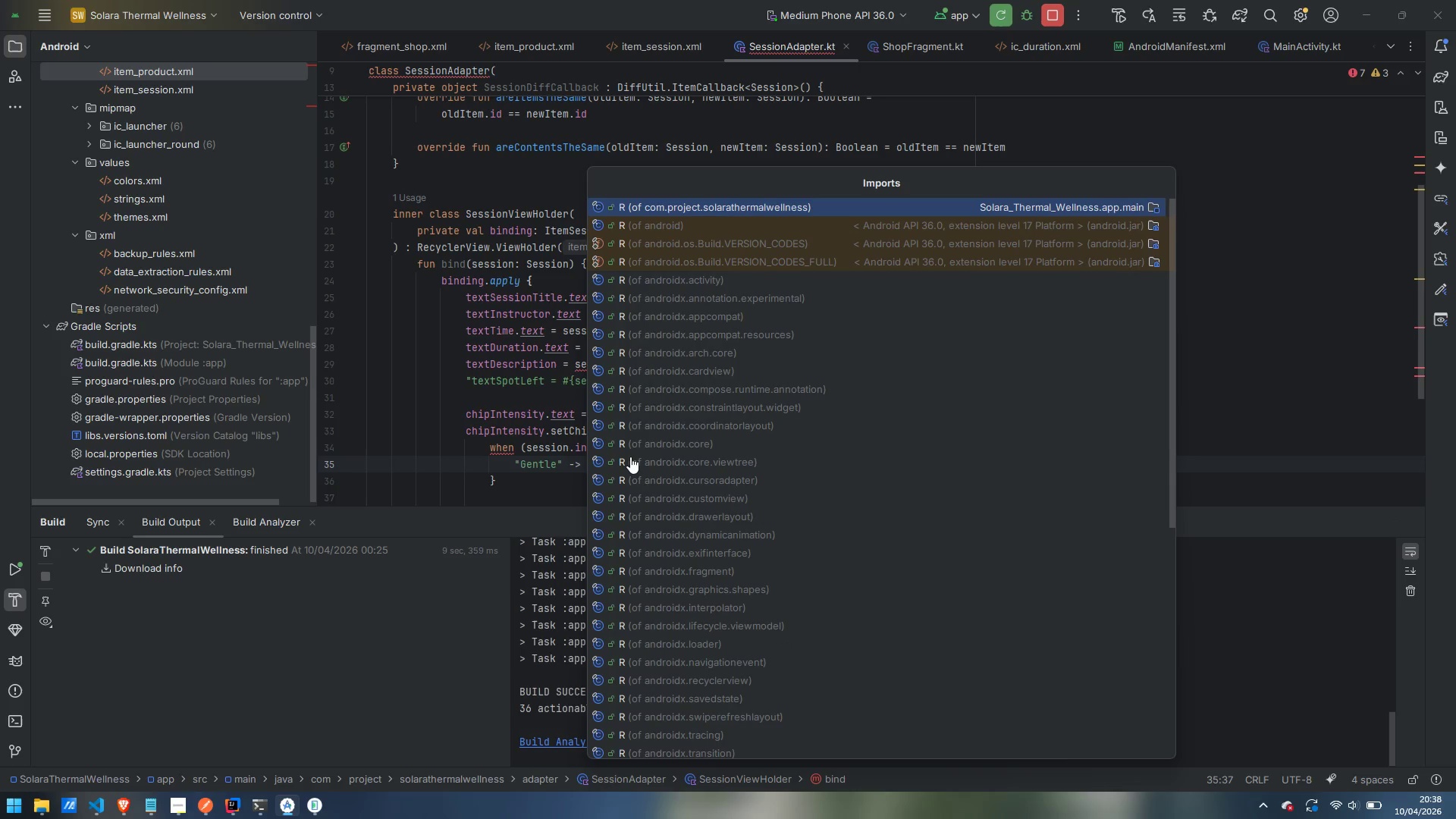 
key(Alt+Enter)
 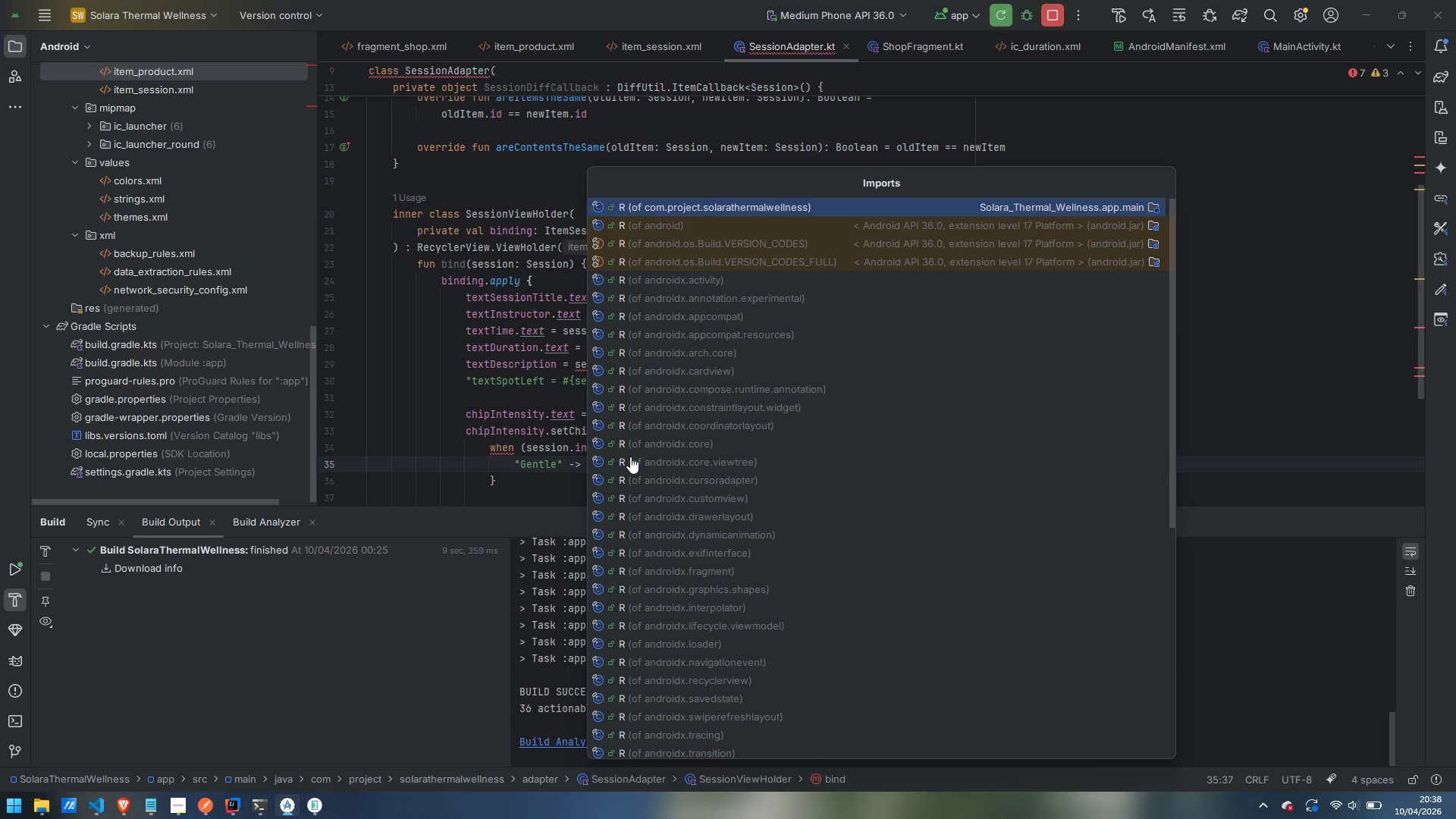 
key(Enter)
 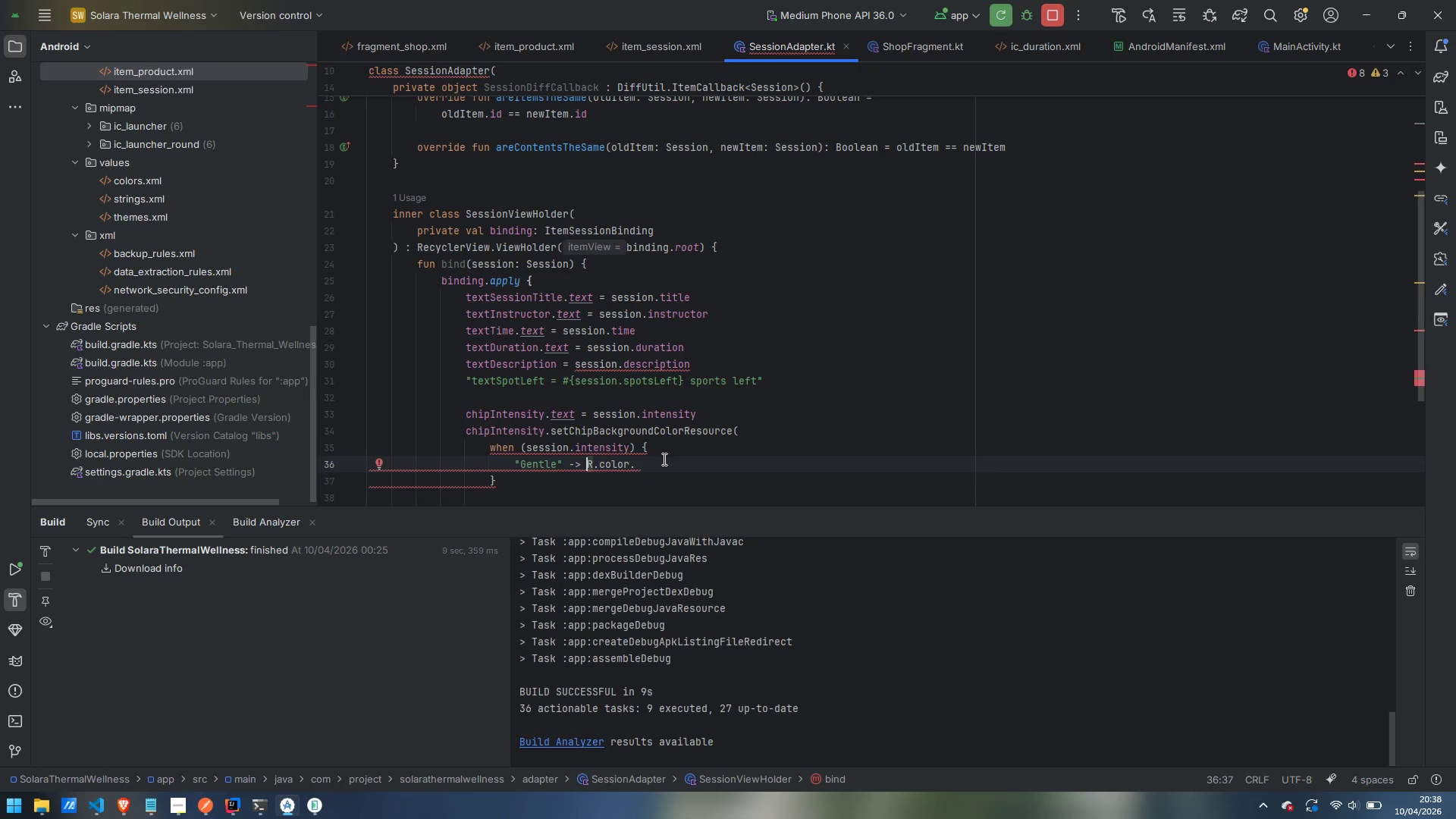 
left_click([662, 464])
 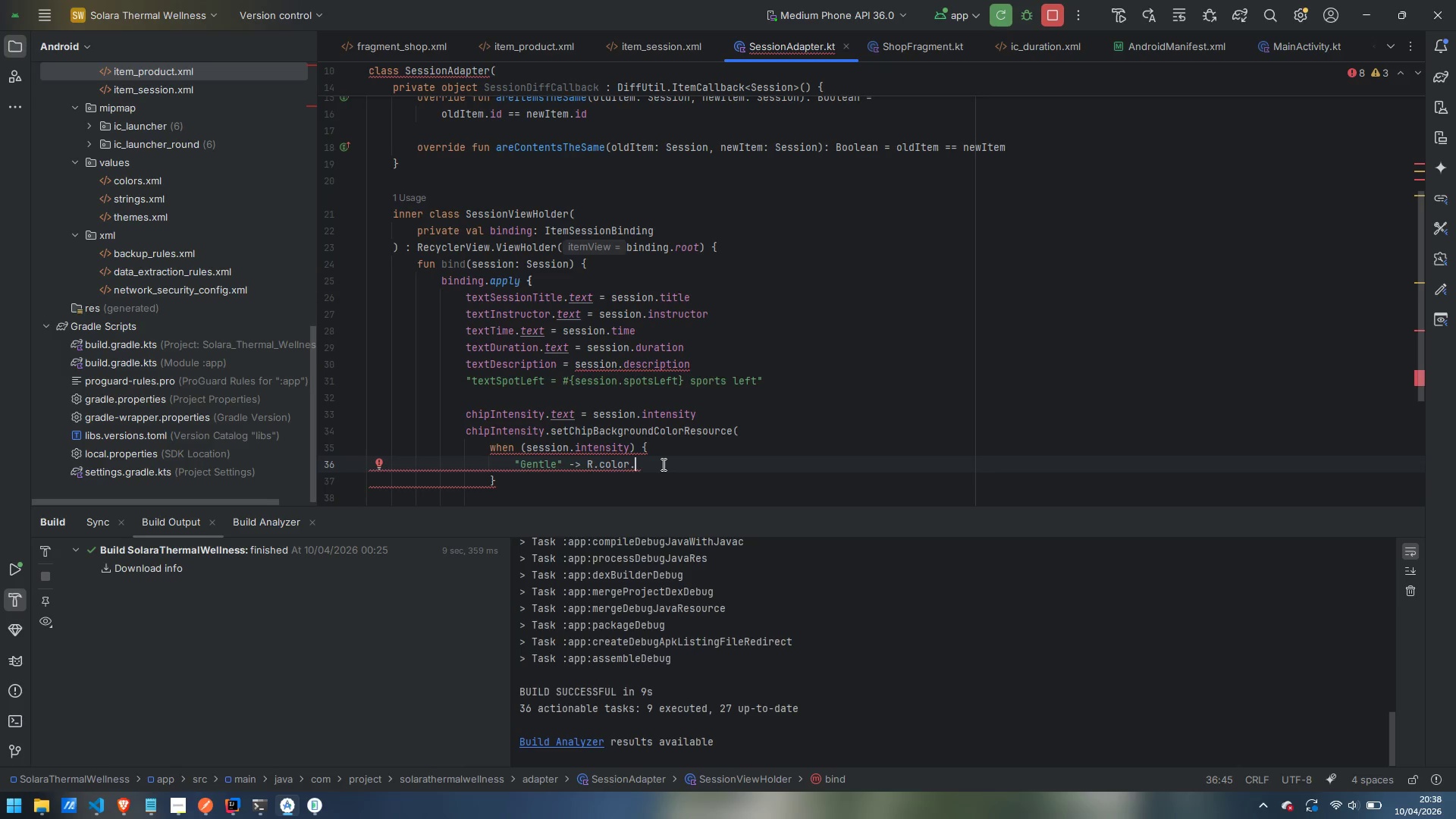 
type(inten)
 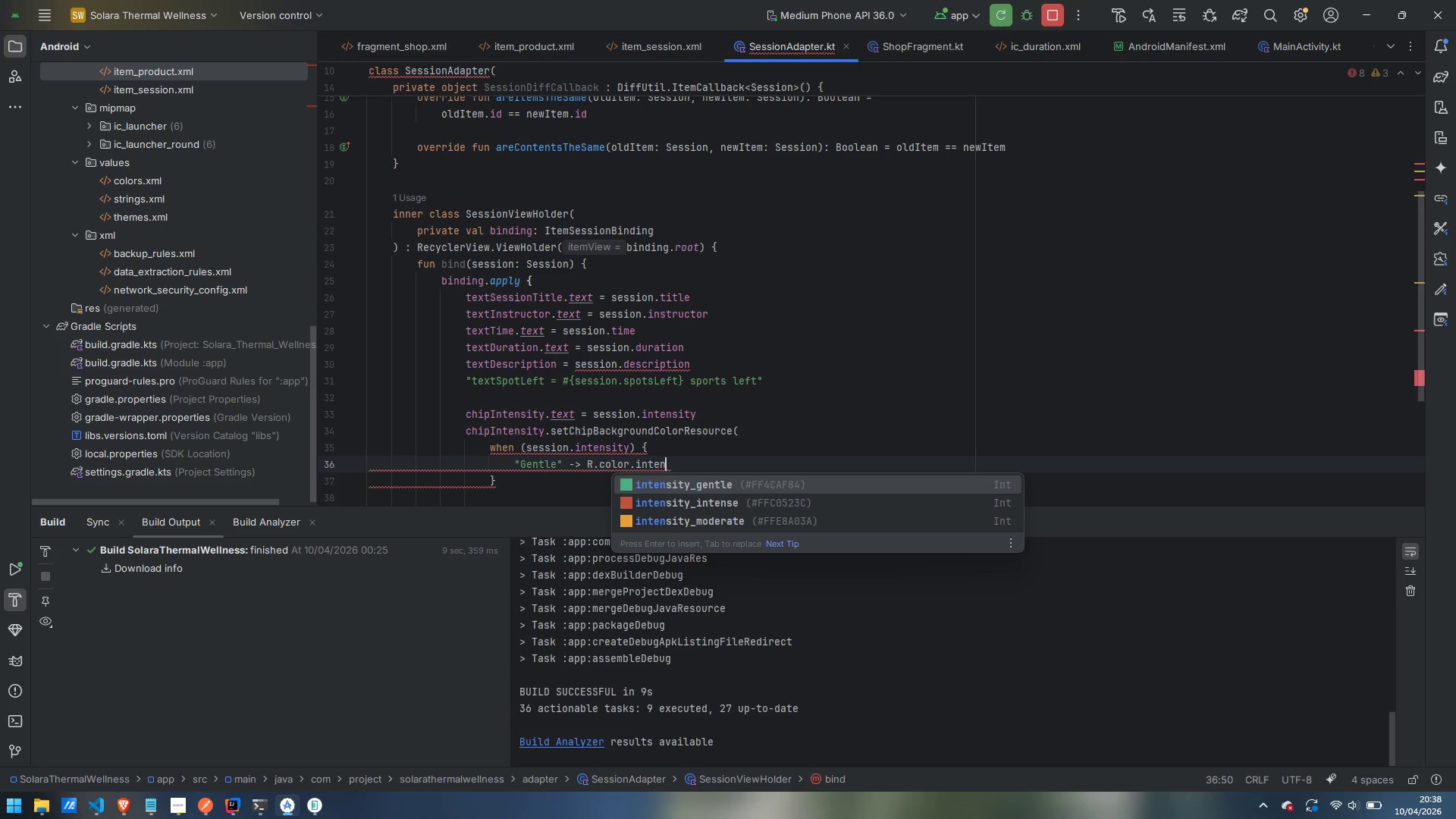 
key(Enter)
 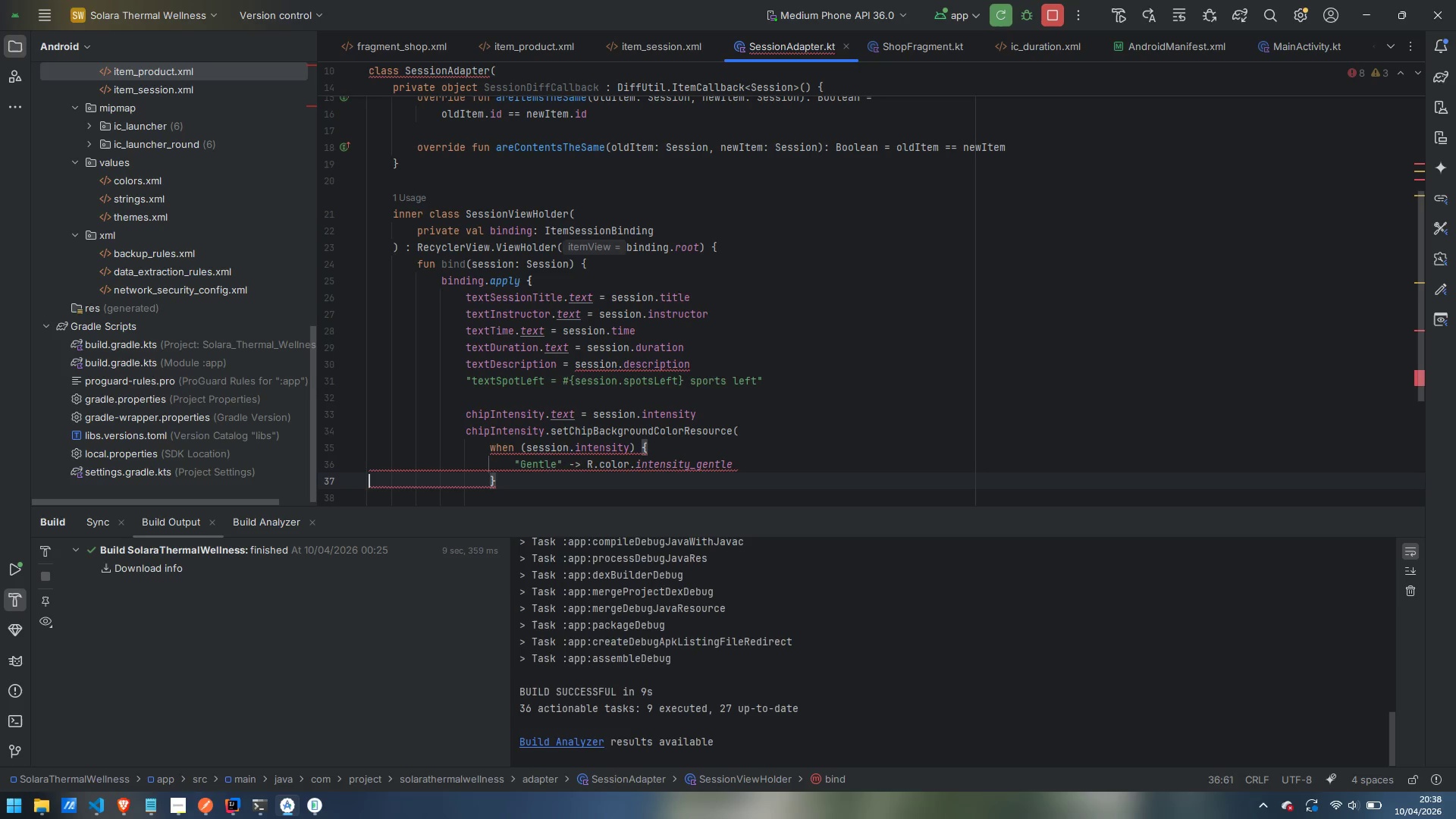 
key(ArrowRight)
 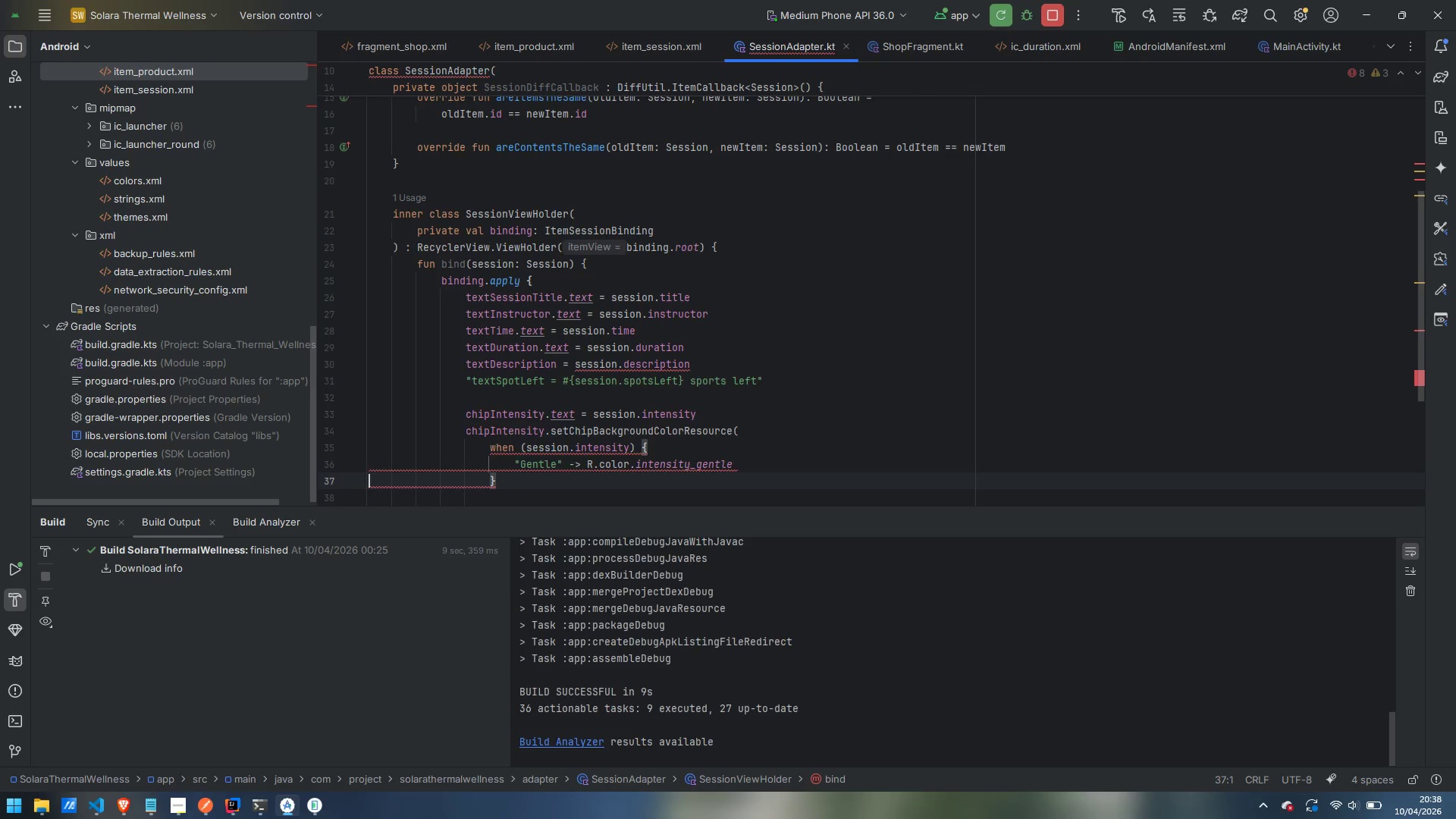 
key(Enter)
 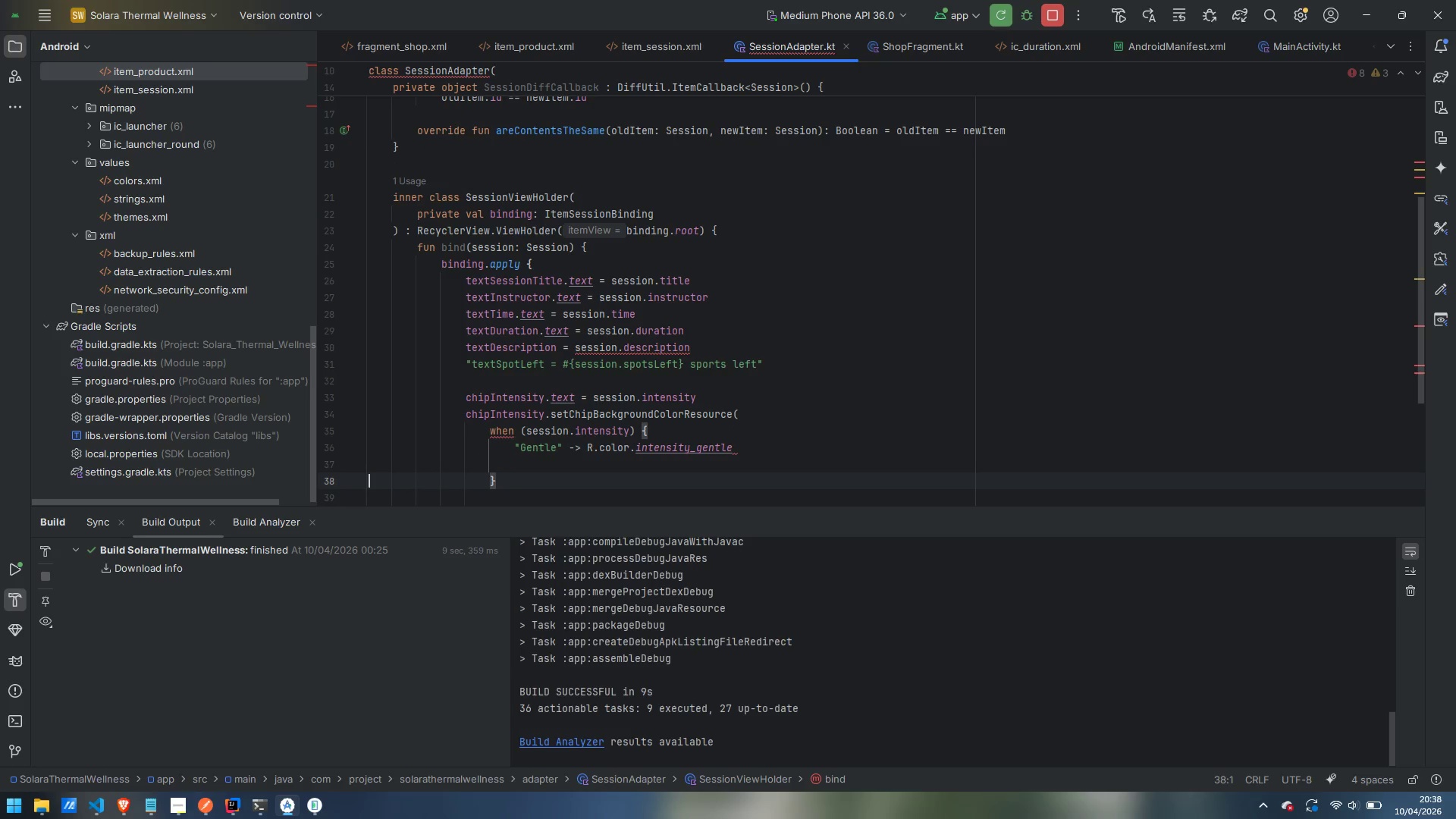 
key(Control+Z)
 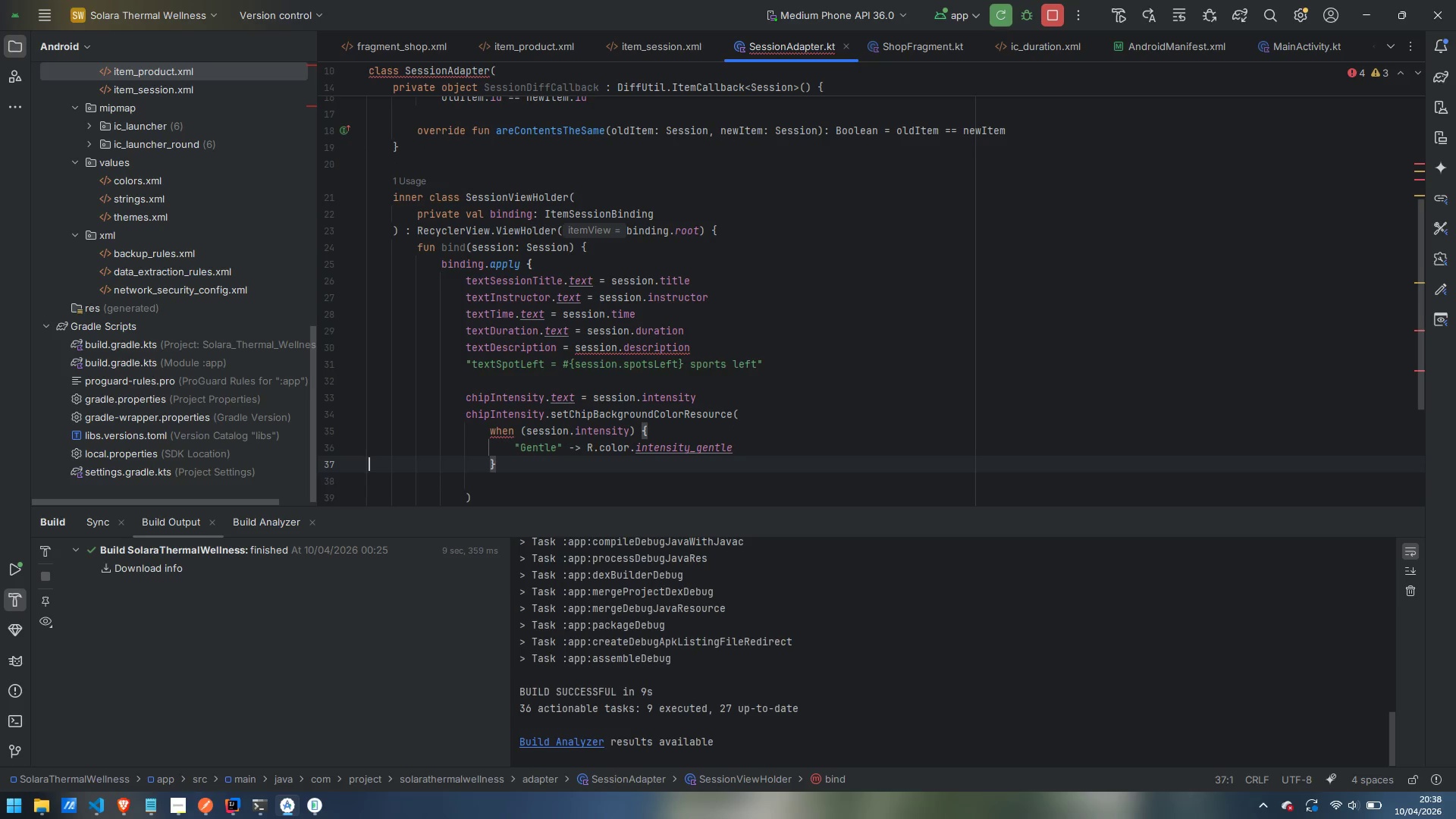 
key(Enter)
 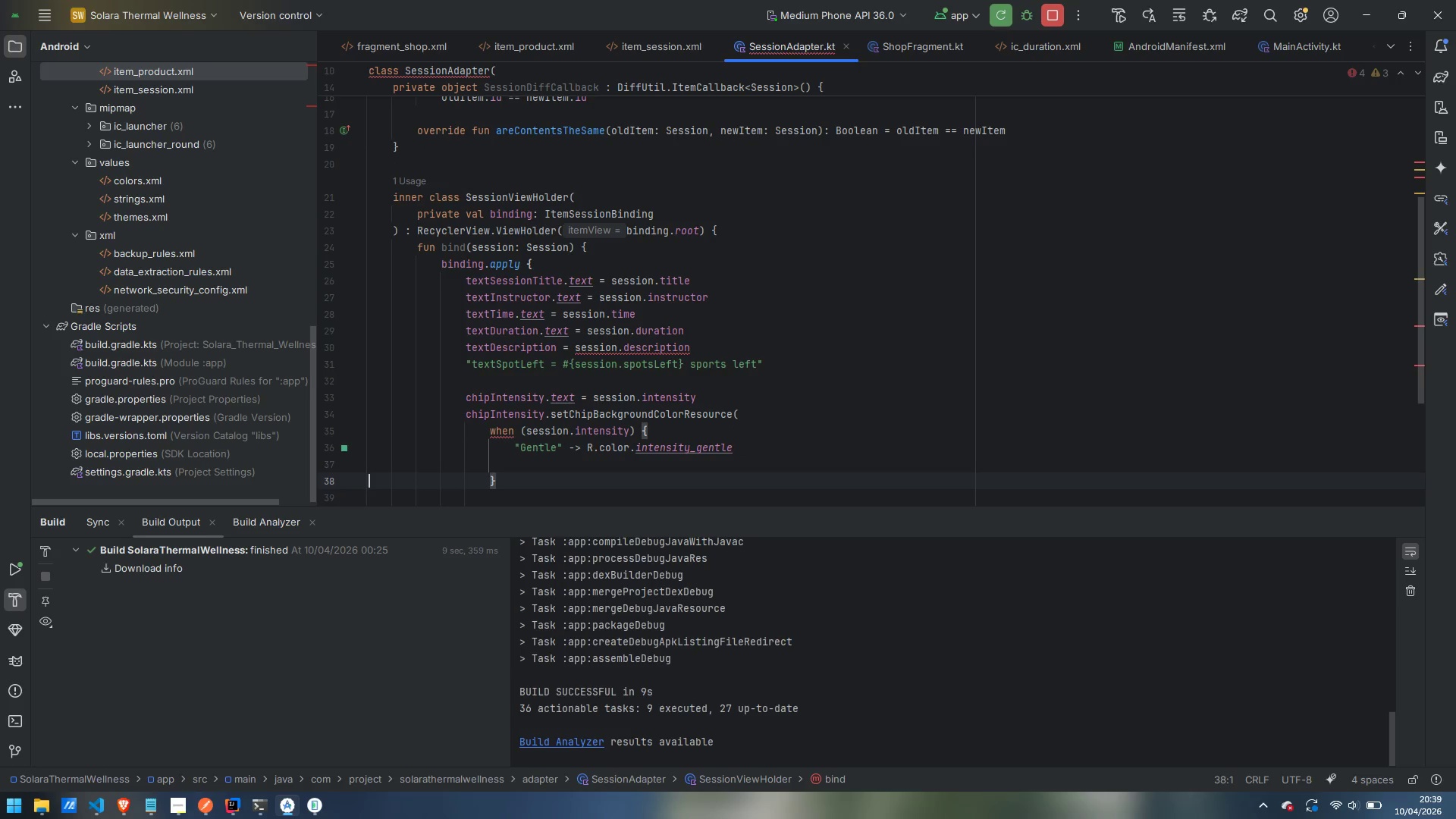 
key(ArrowUp)
 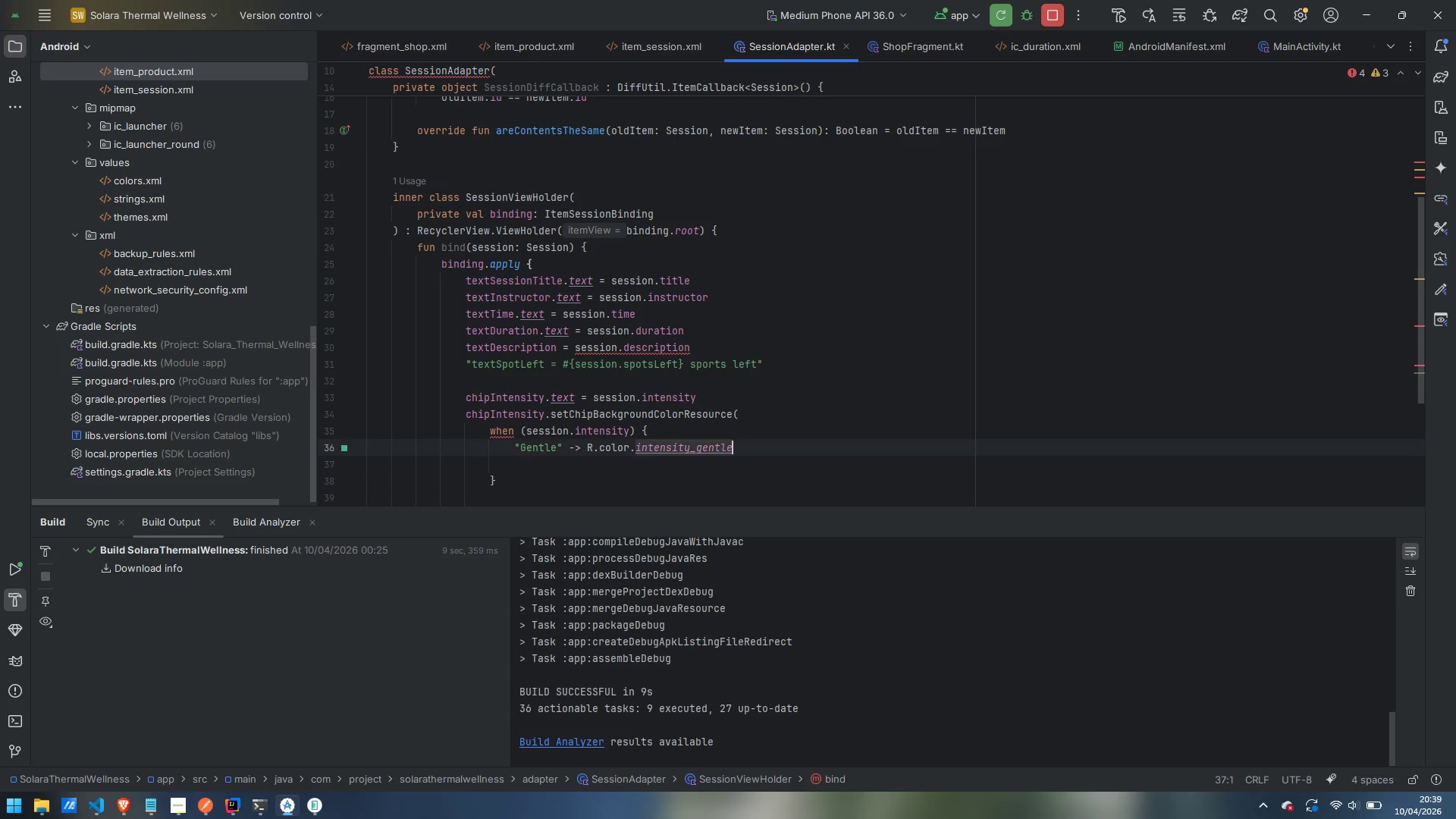 
key(ArrowLeft)
 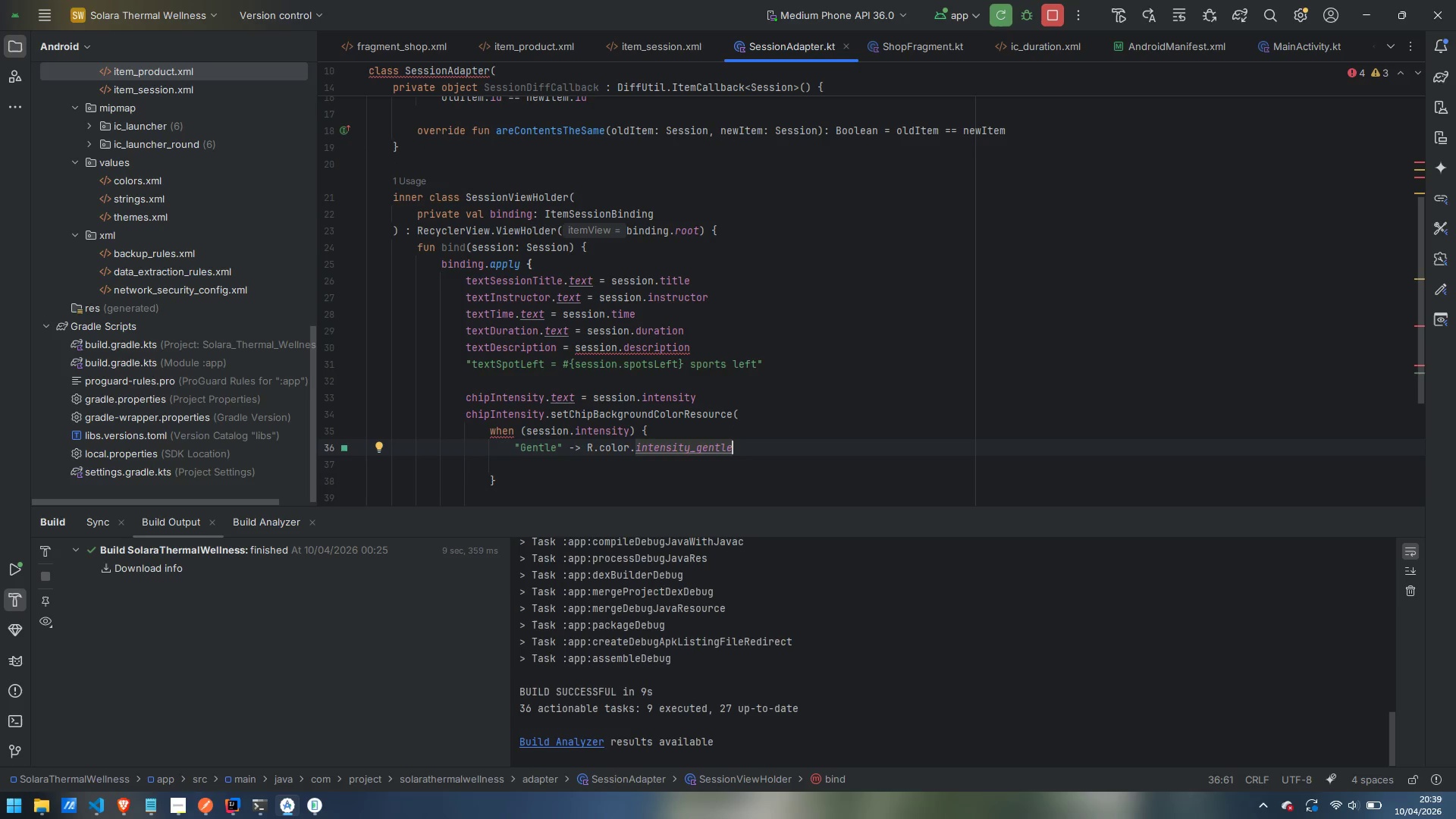 
key(Comma)
 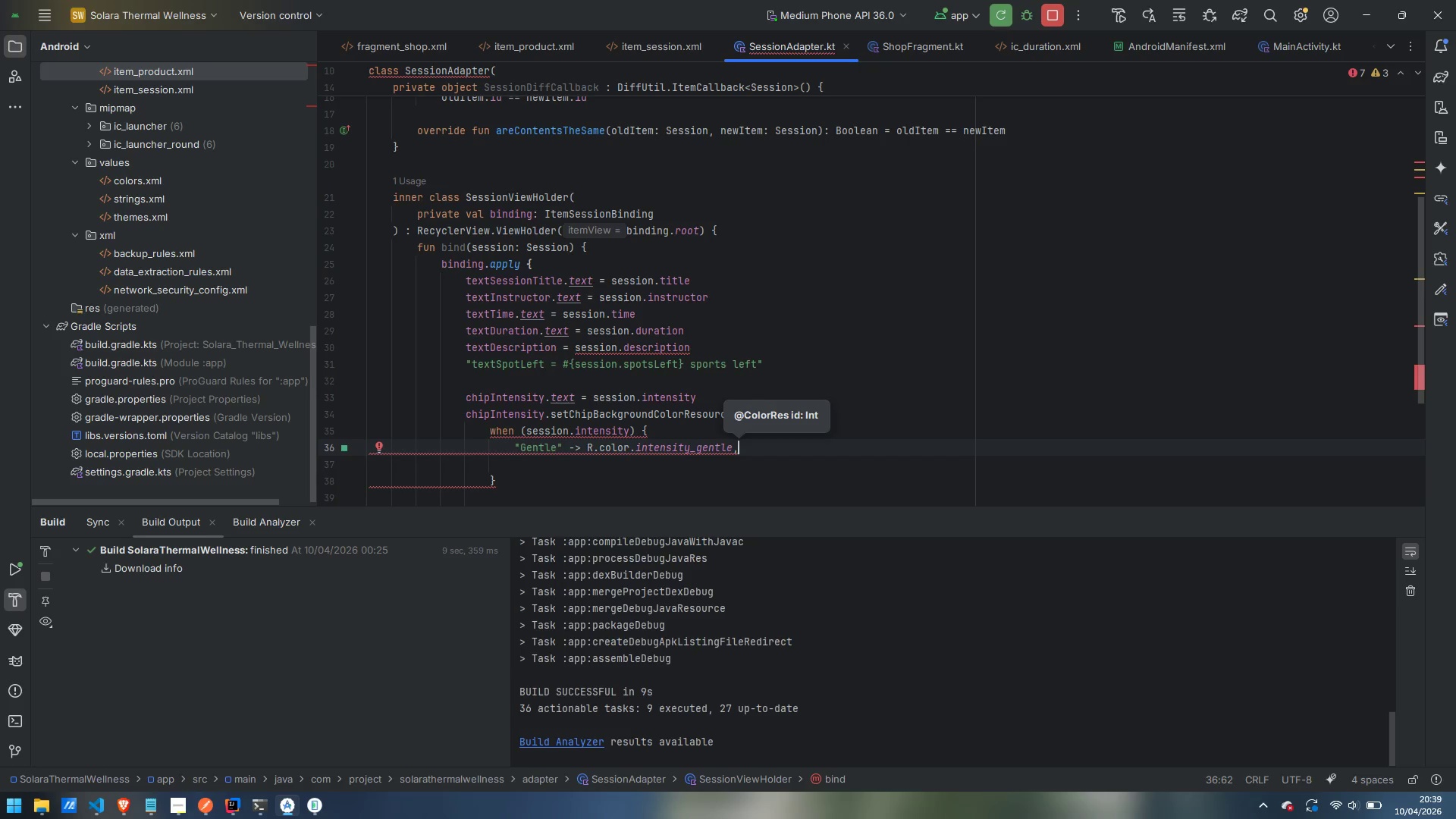 
wait(9.5)
 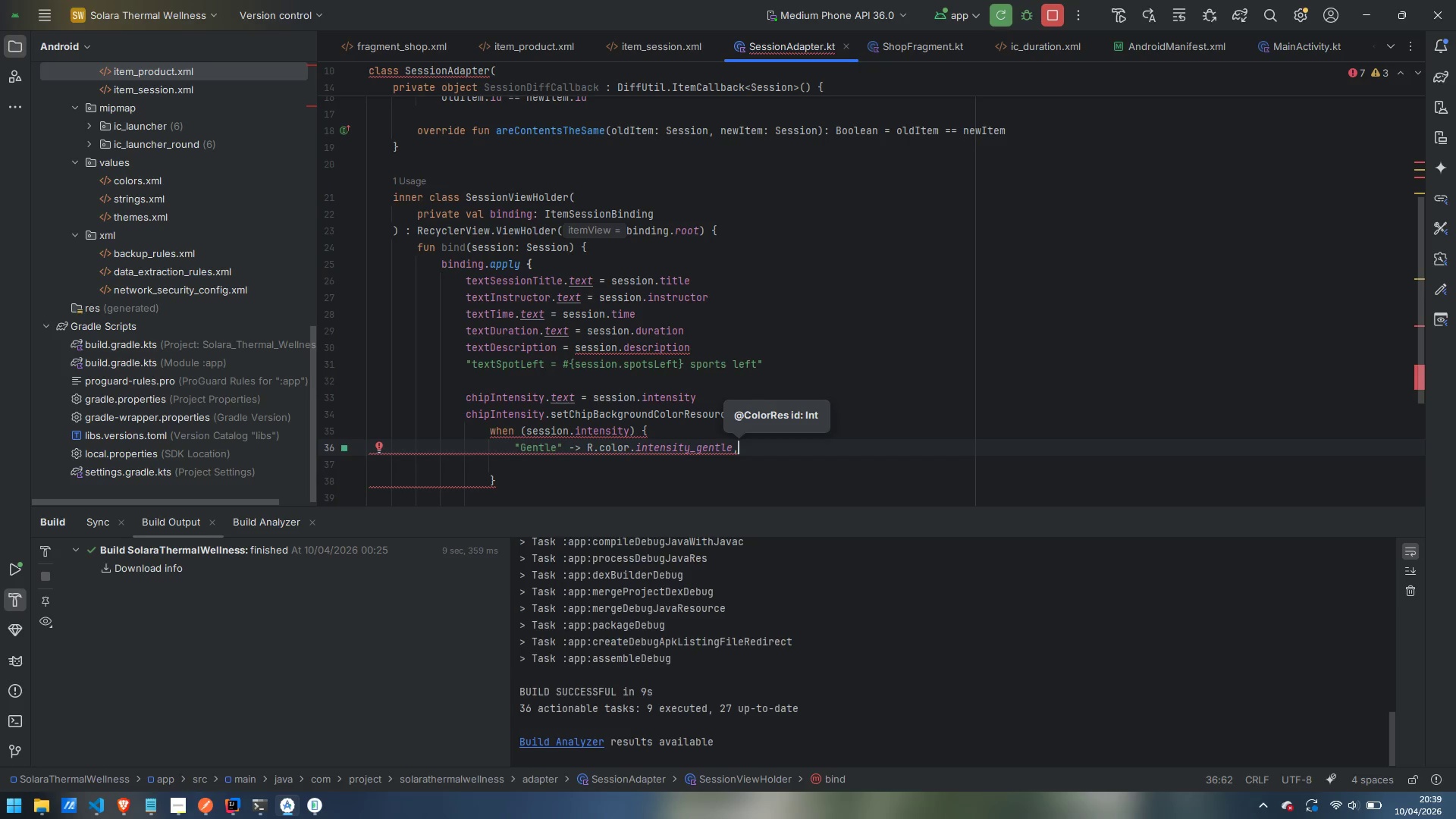 
key(Enter)
 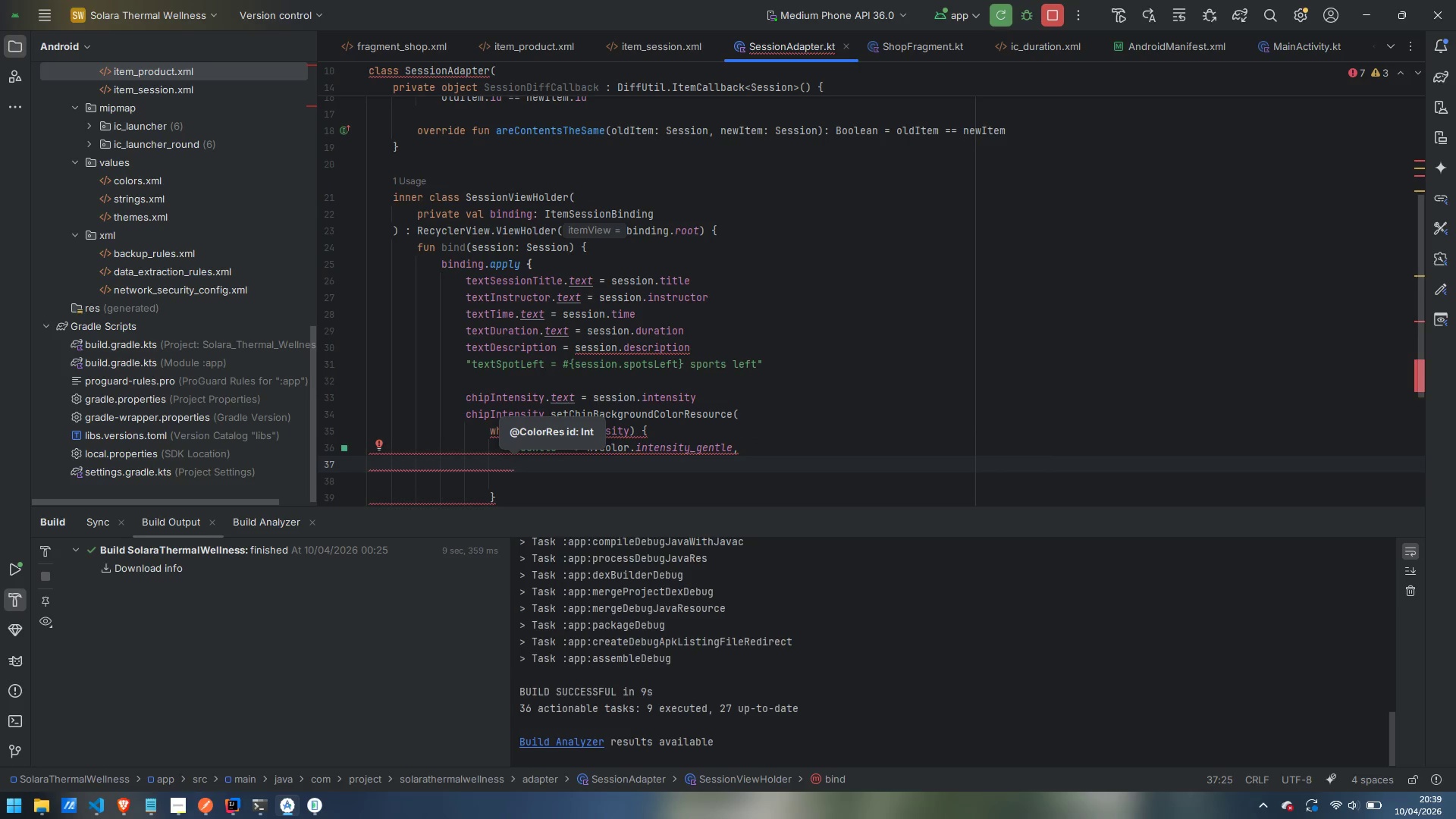 
wait(8.61)
 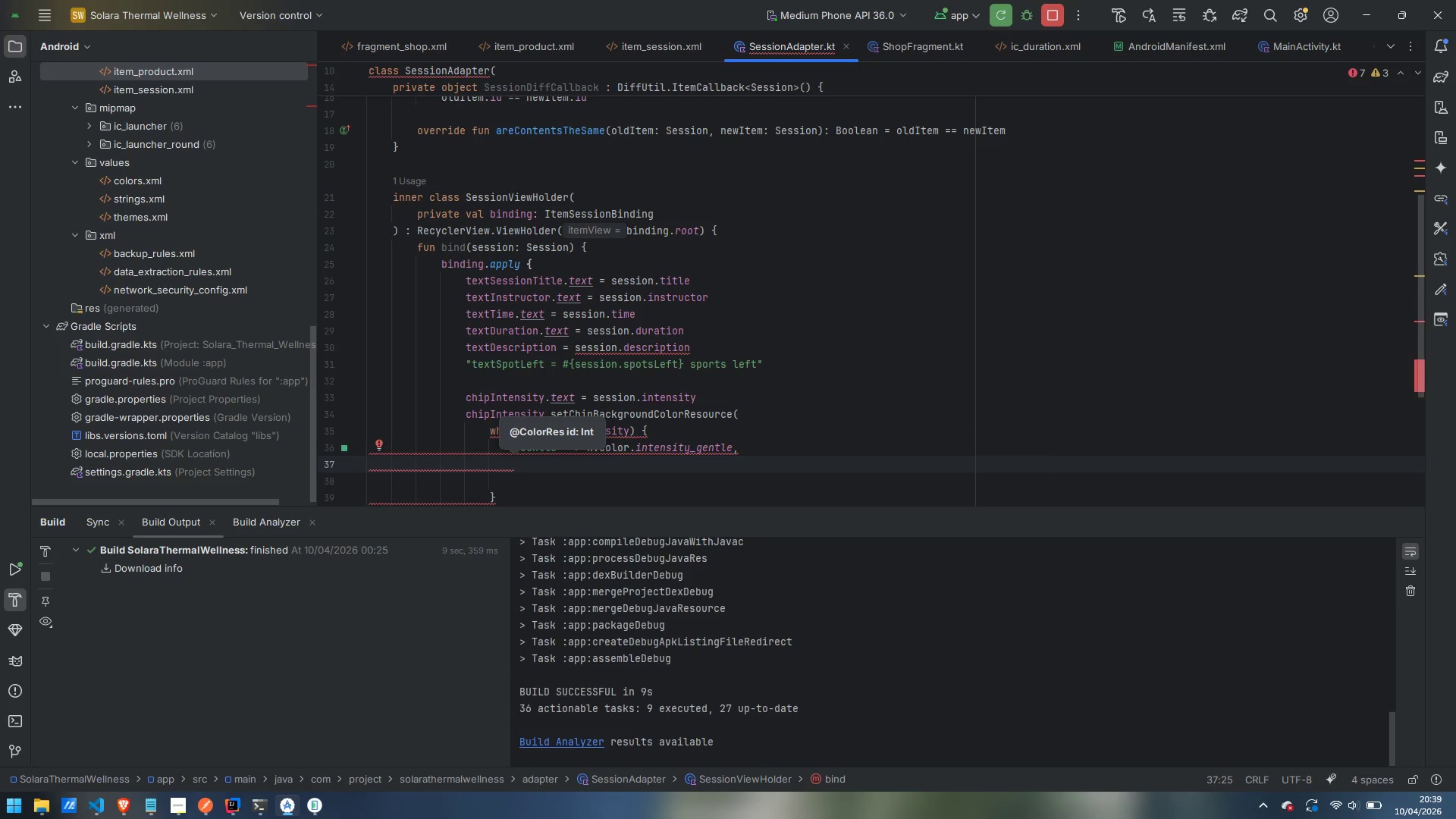 
type("Moderate)
 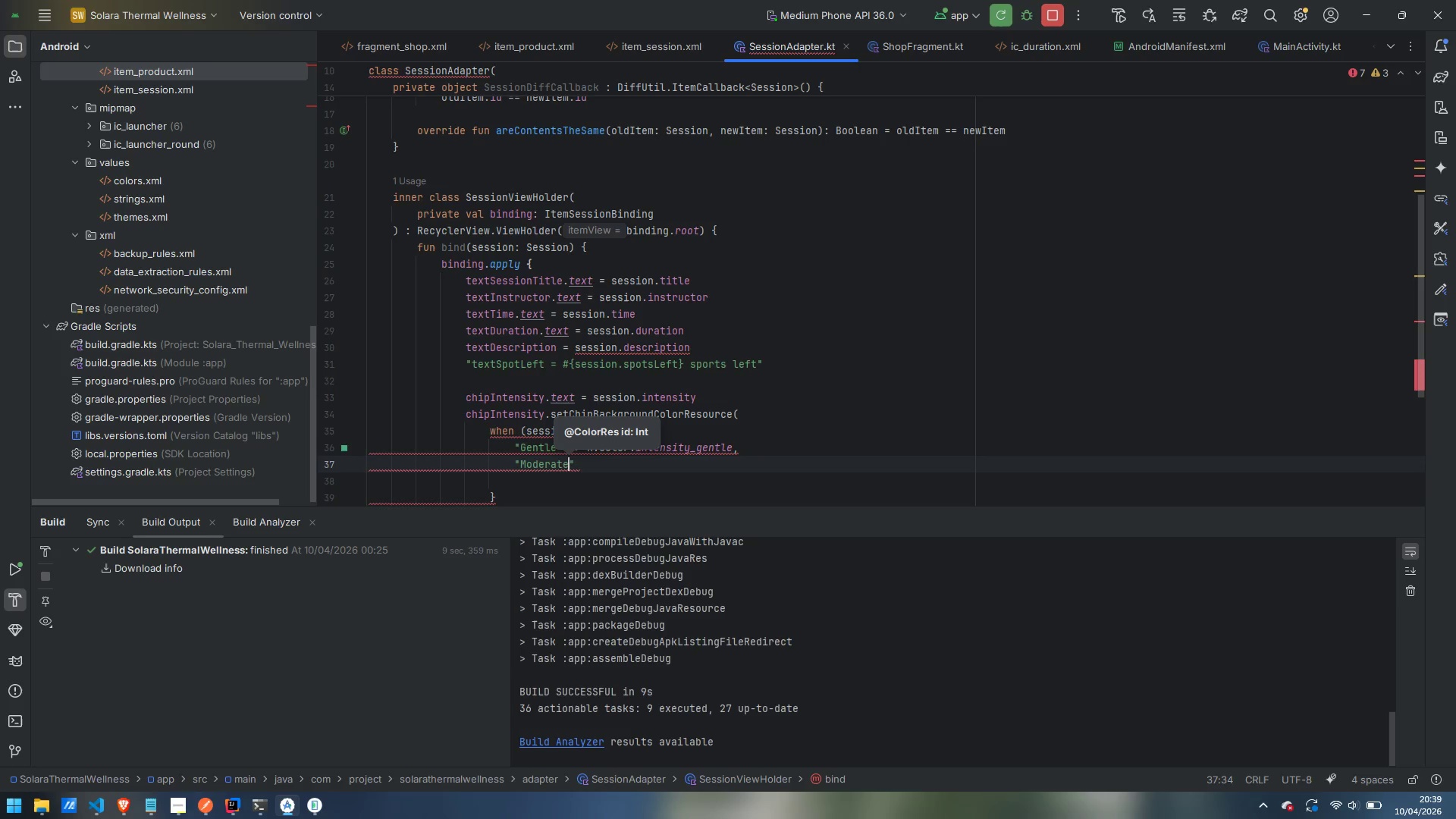 
key(ArrowRight)
 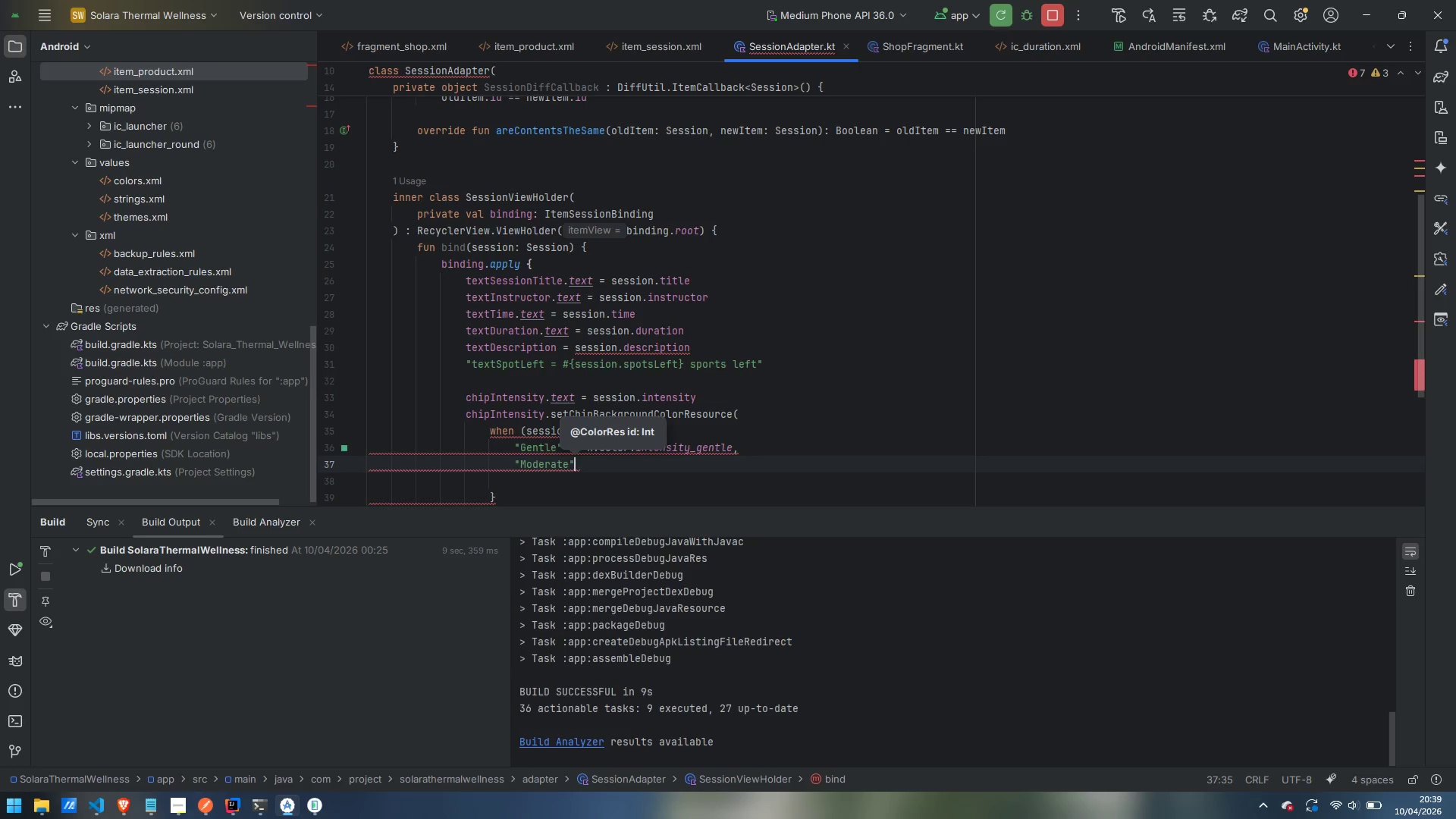 
key(Comma)
 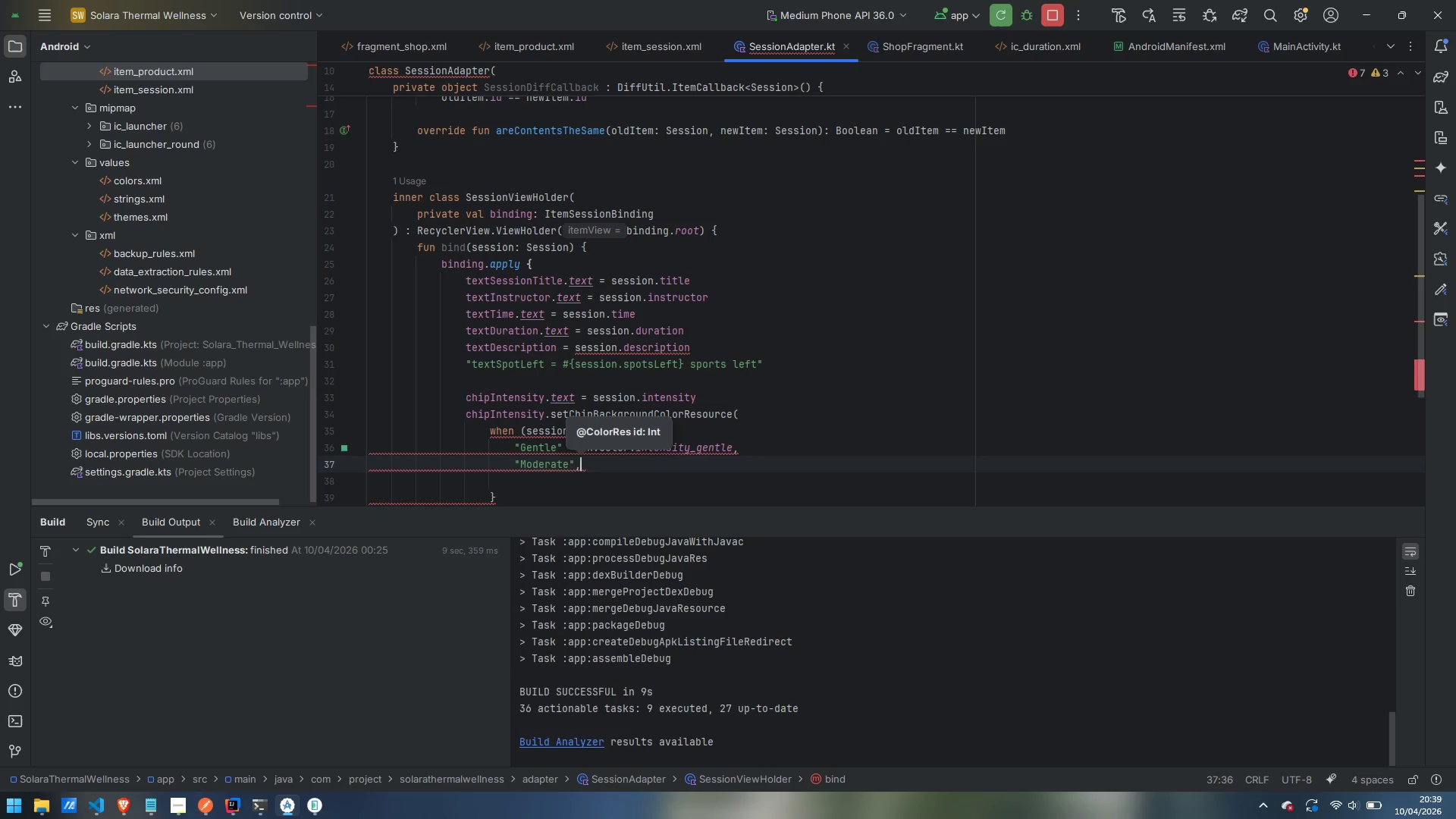 
key(Space)
 